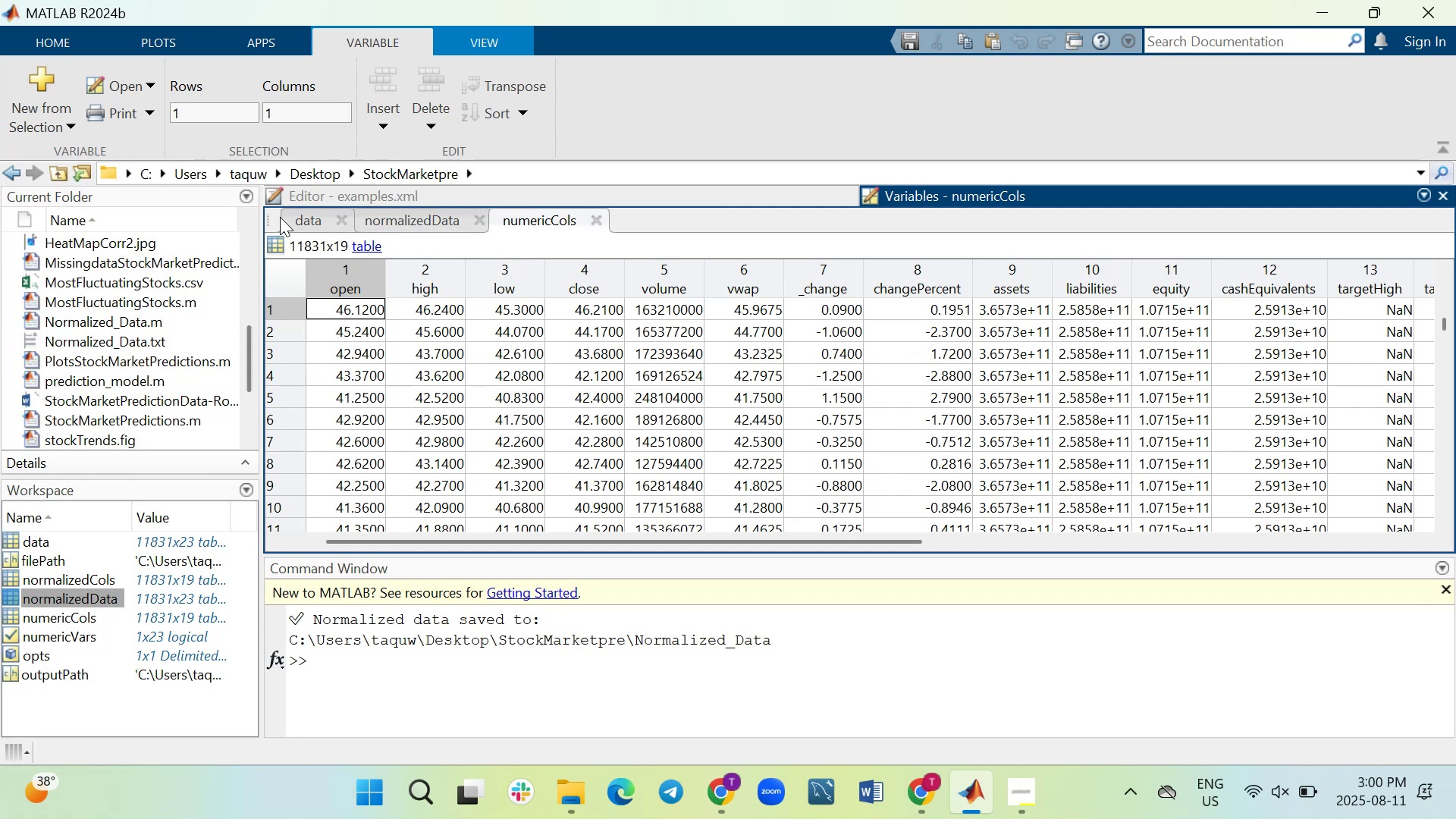 
left_click([299, 218])
 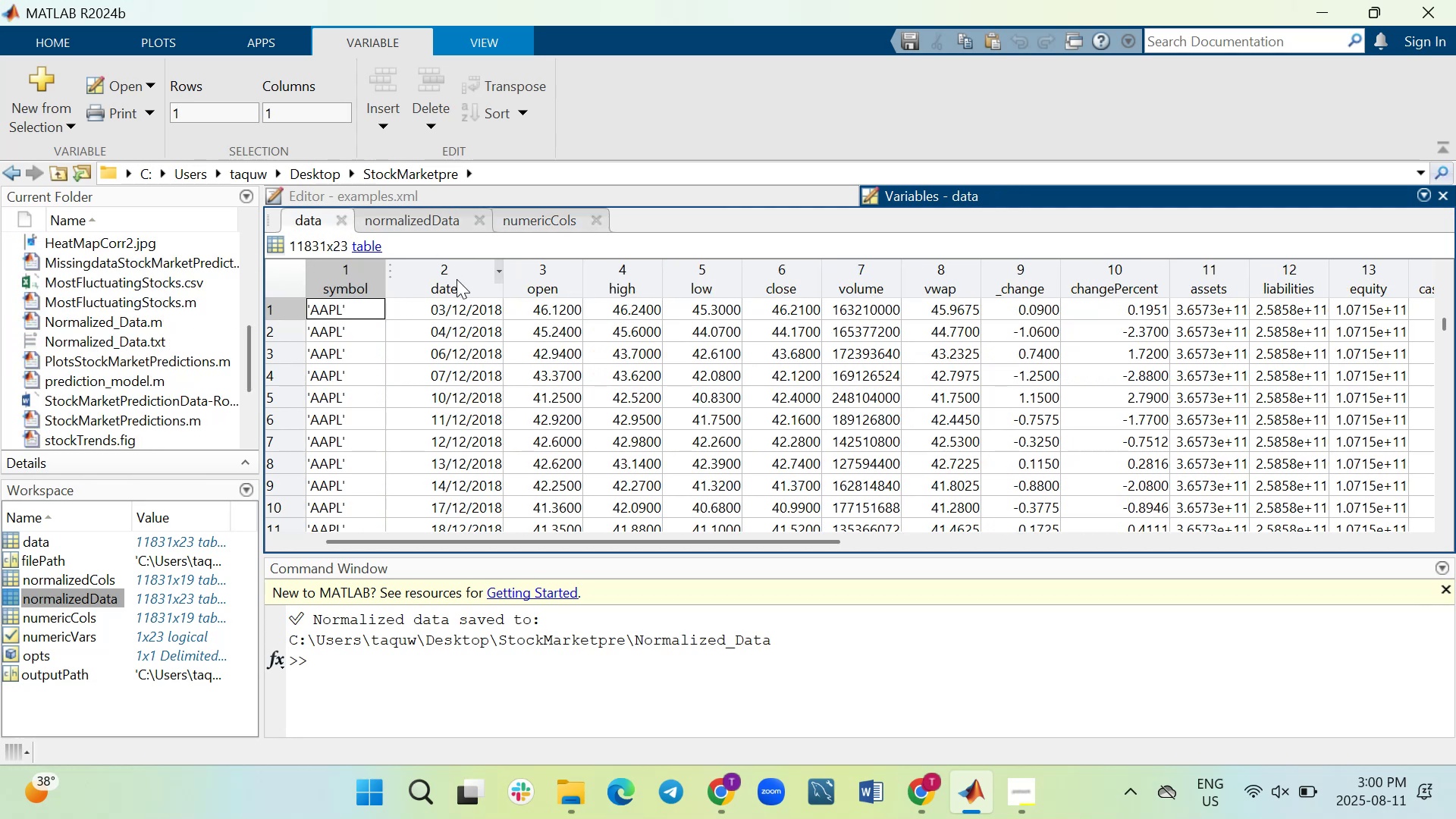 
scroll: coordinate [571, 348], scroll_direction: down, amount: 1.0
 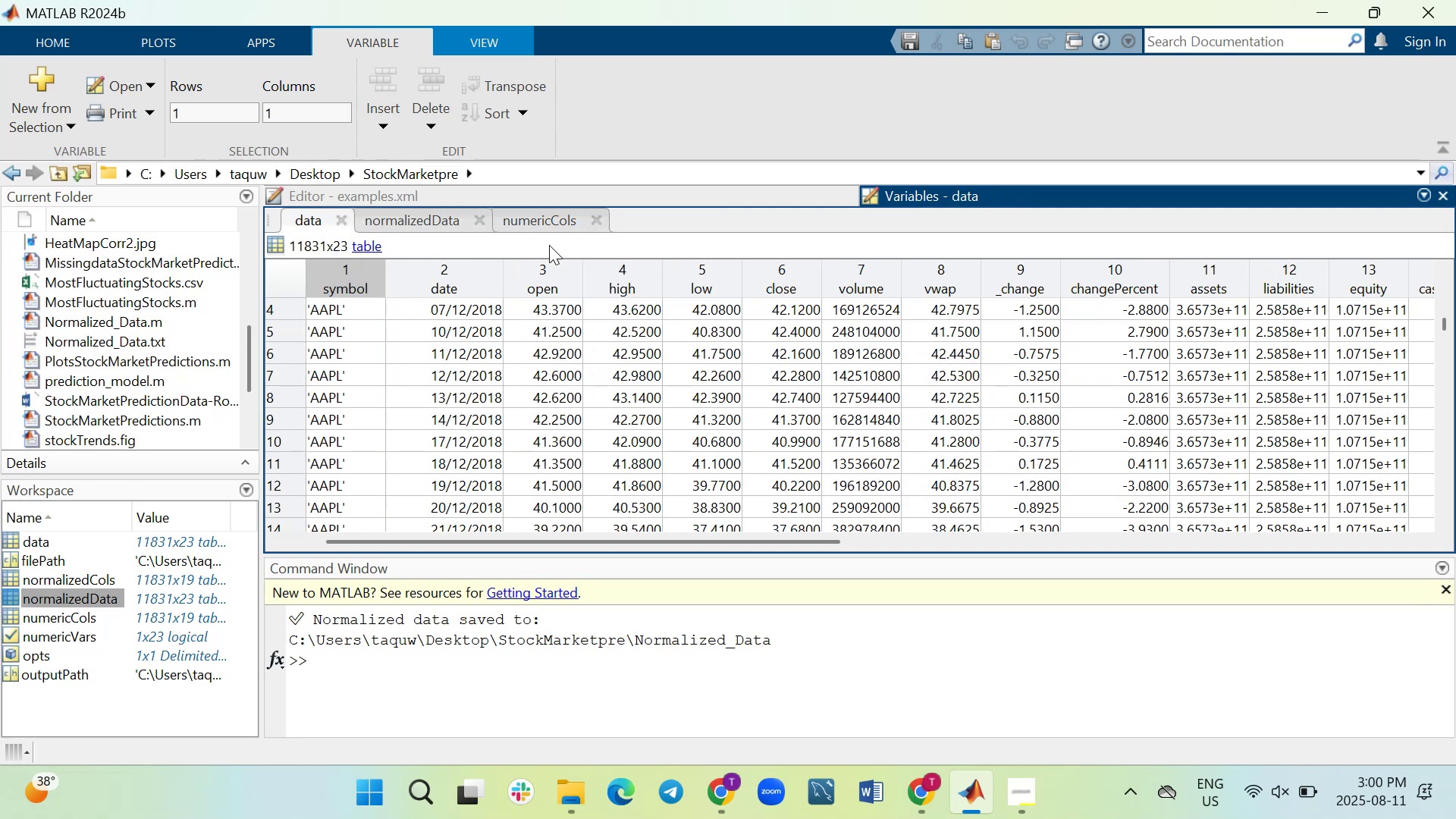 
left_click([554, 221])
 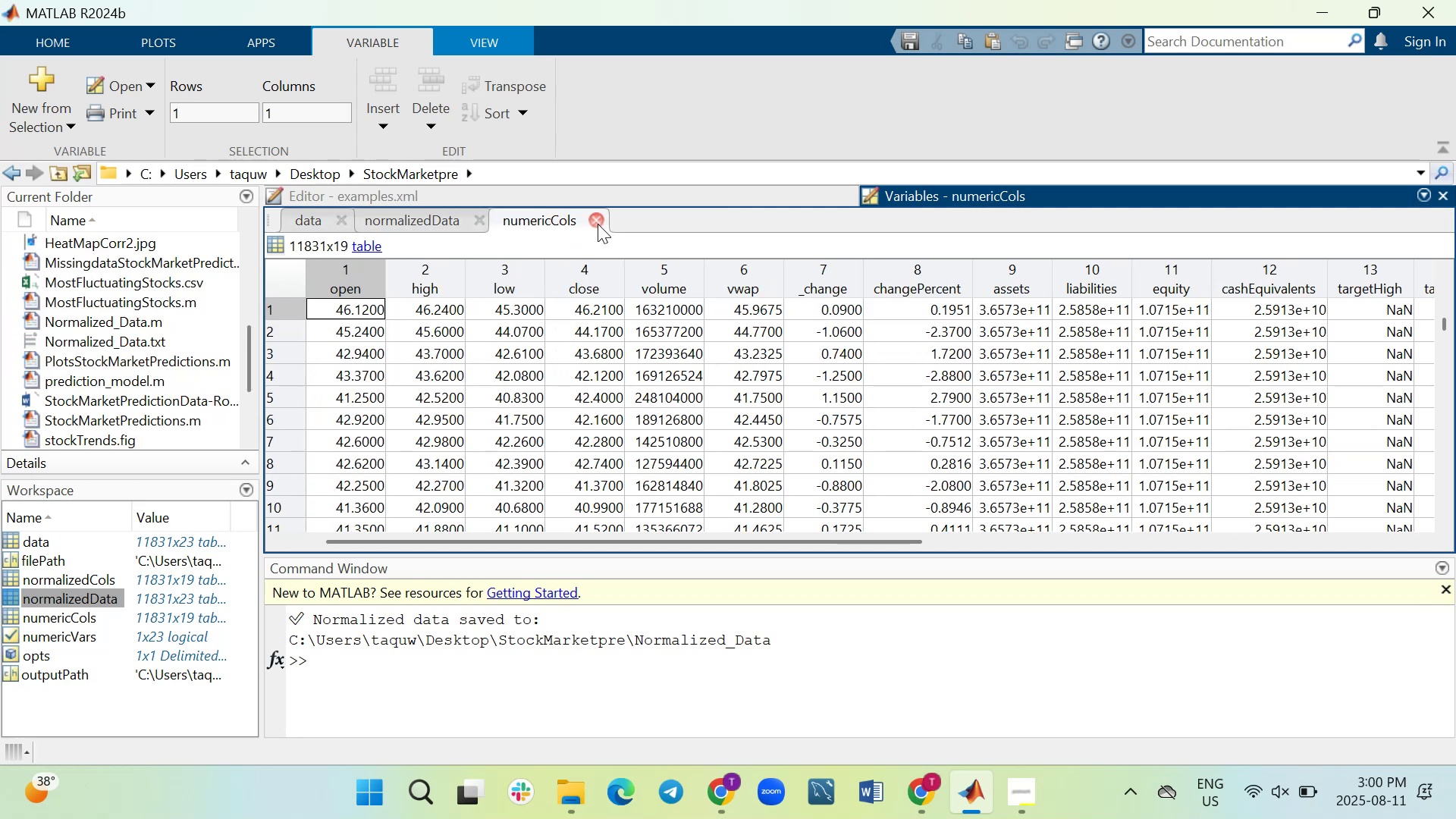 
wait(5.87)
 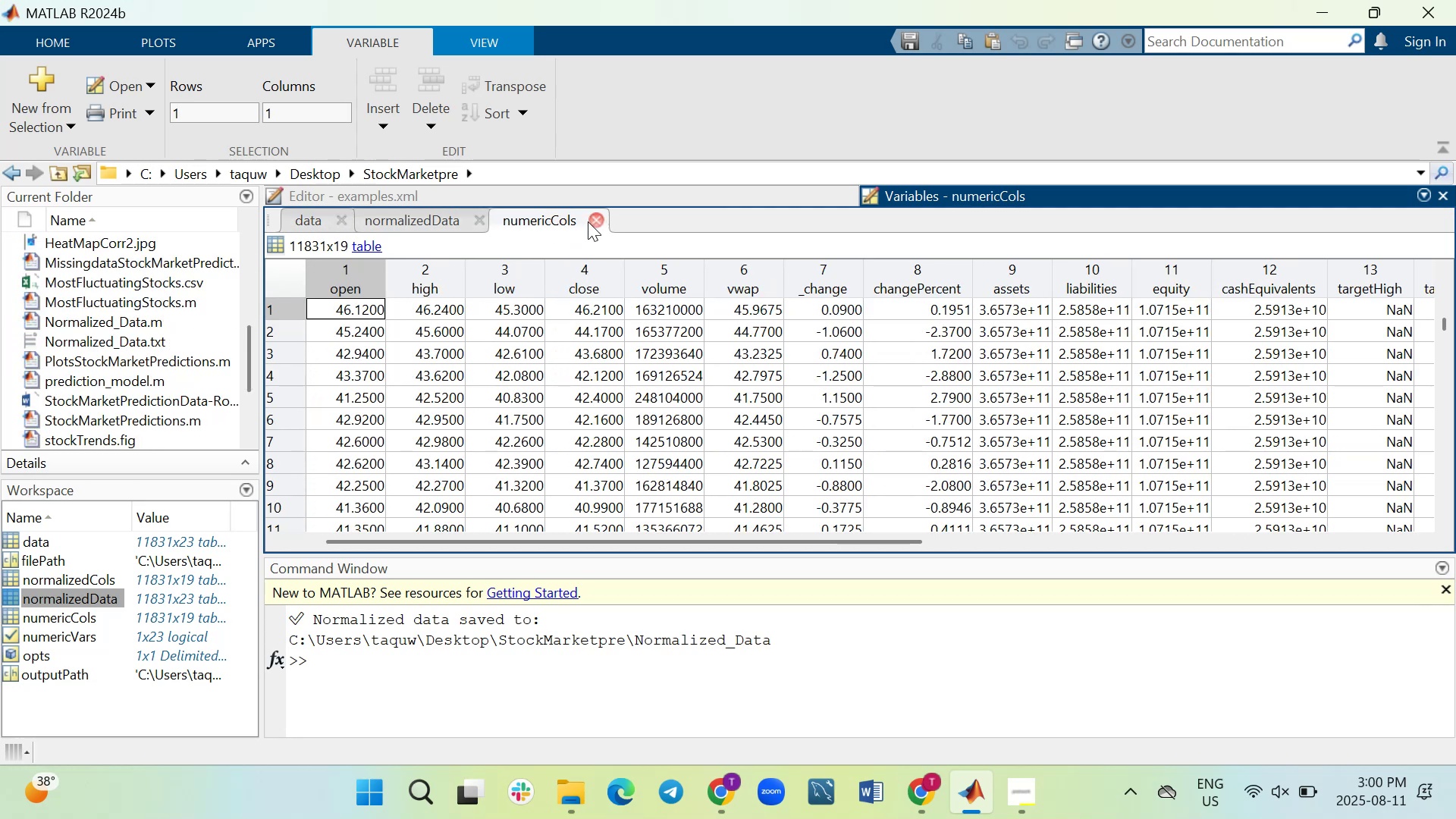 
left_click([405, 210])
 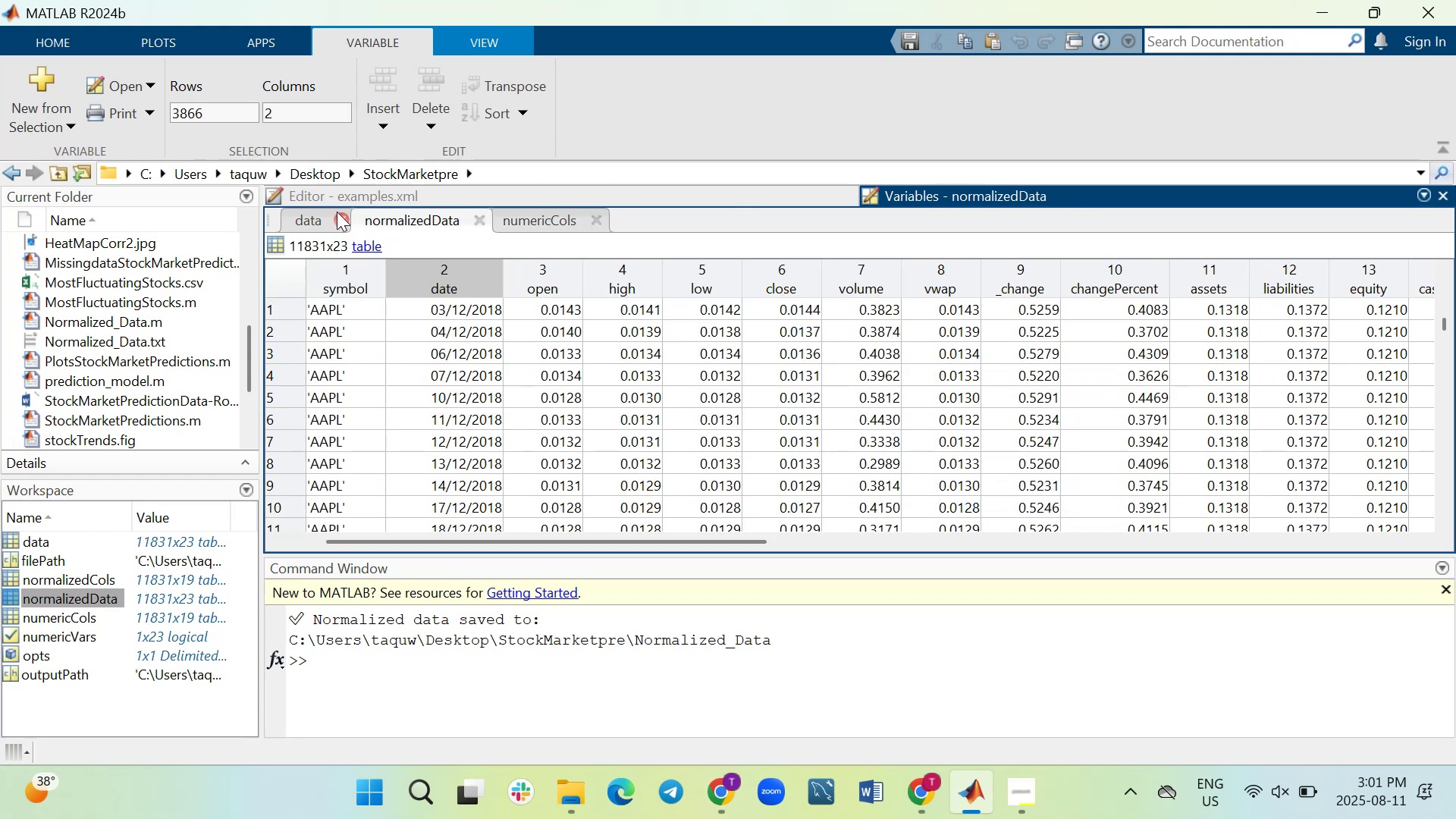 
left_click([307, 210])
 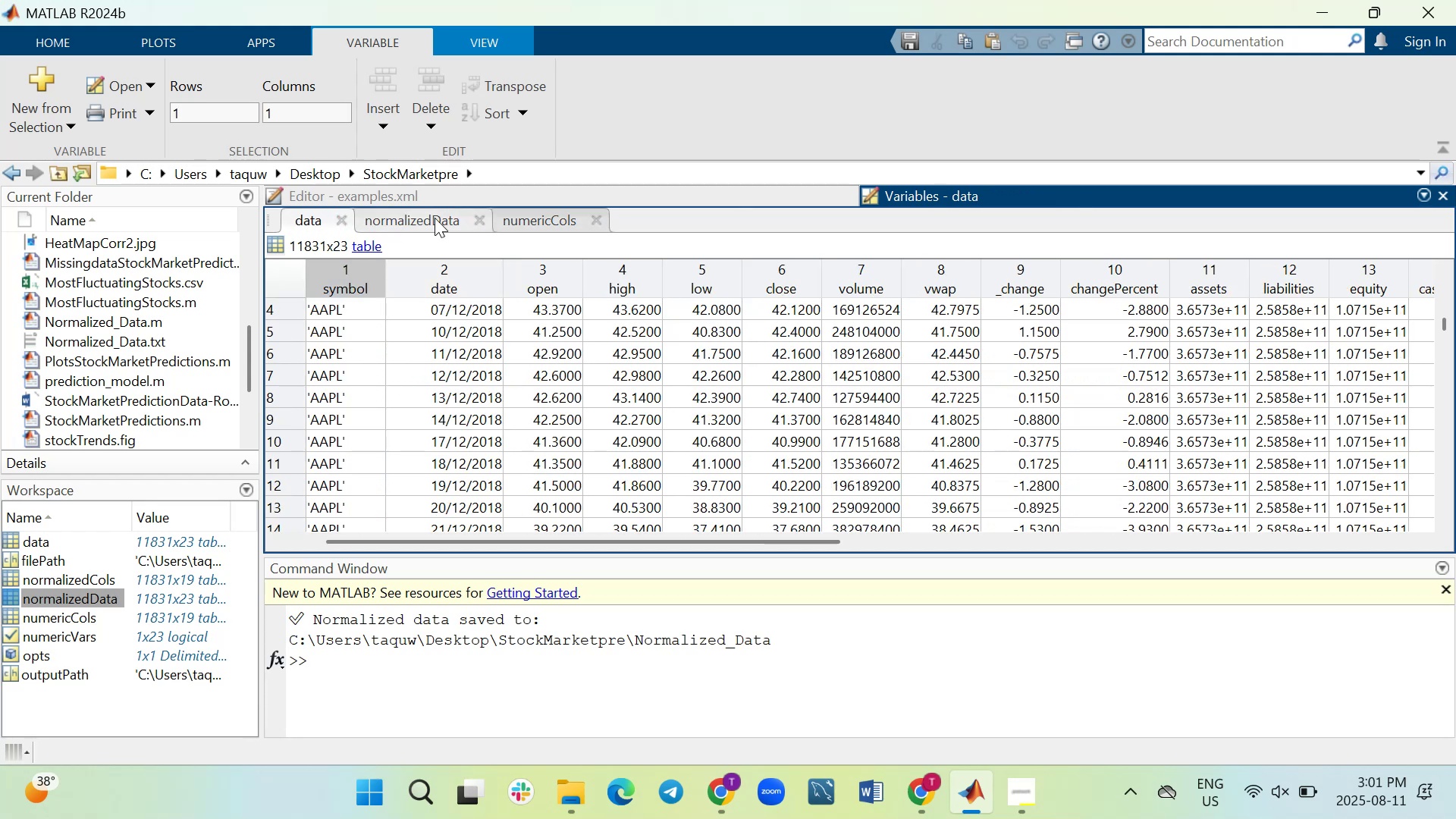 
left_click([900, 201])
 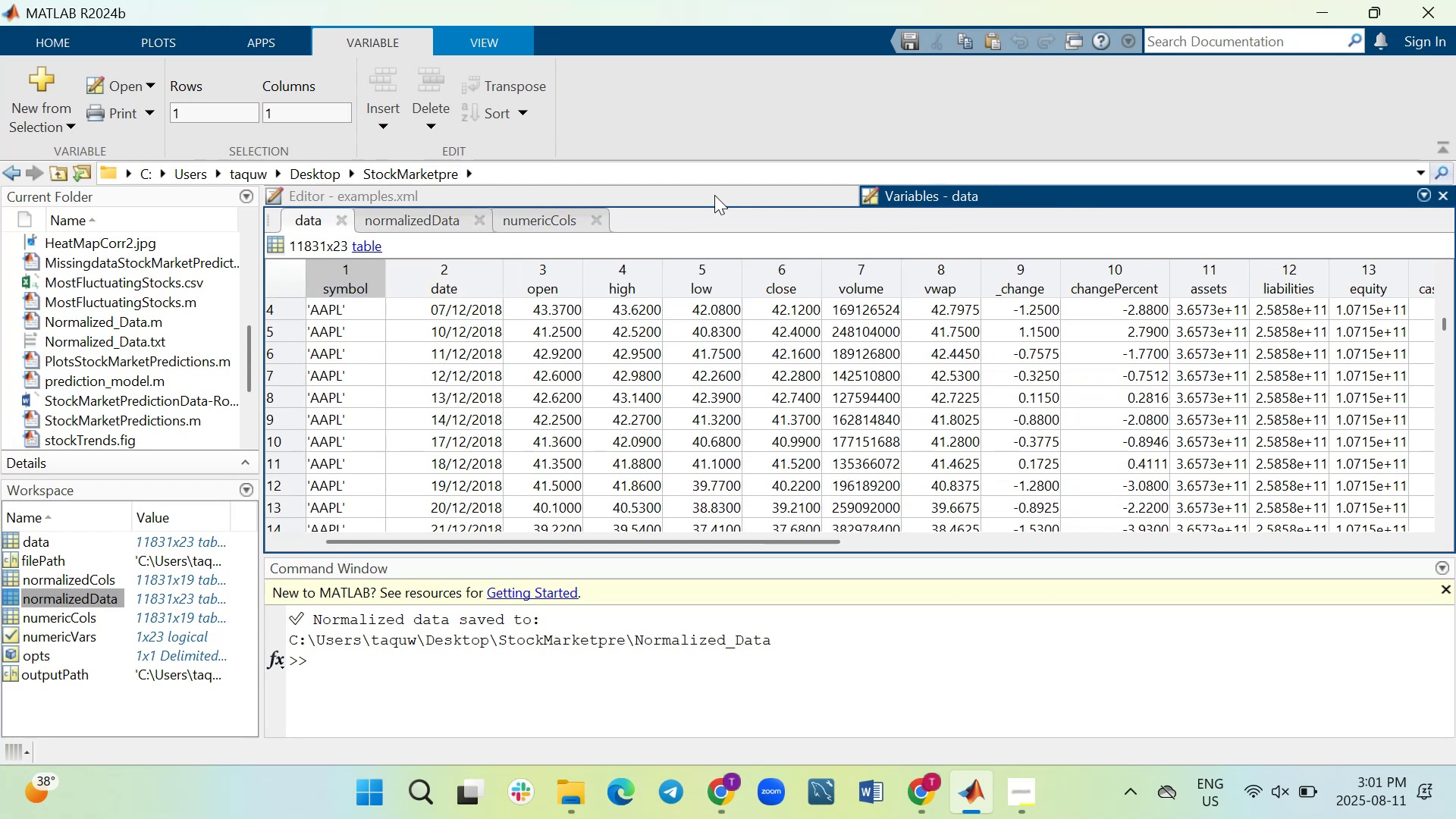 
left_click([677, 190])
 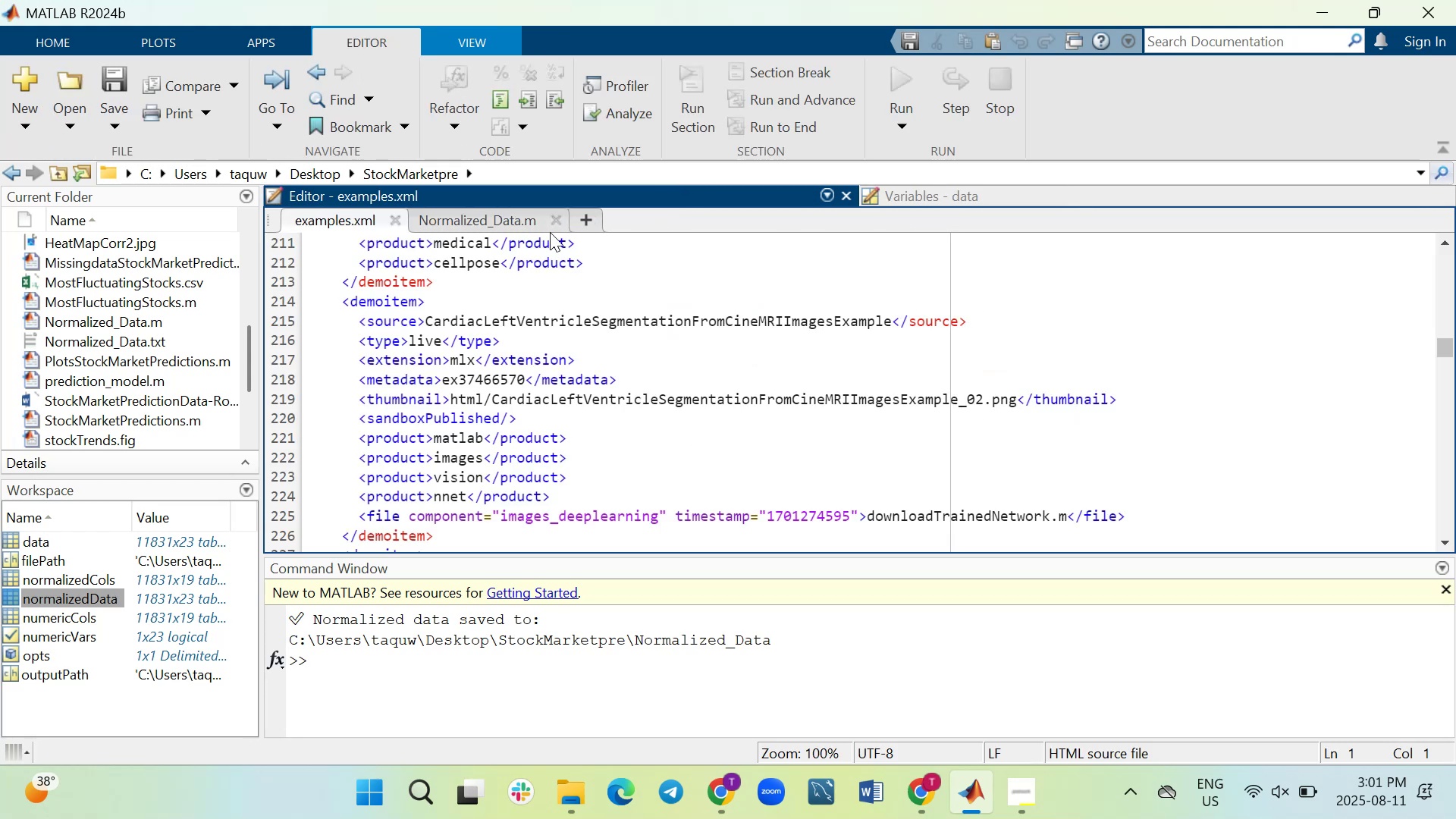 
scroll: coordinate [608, 367], scroll_direction: up, amount: 24.0
 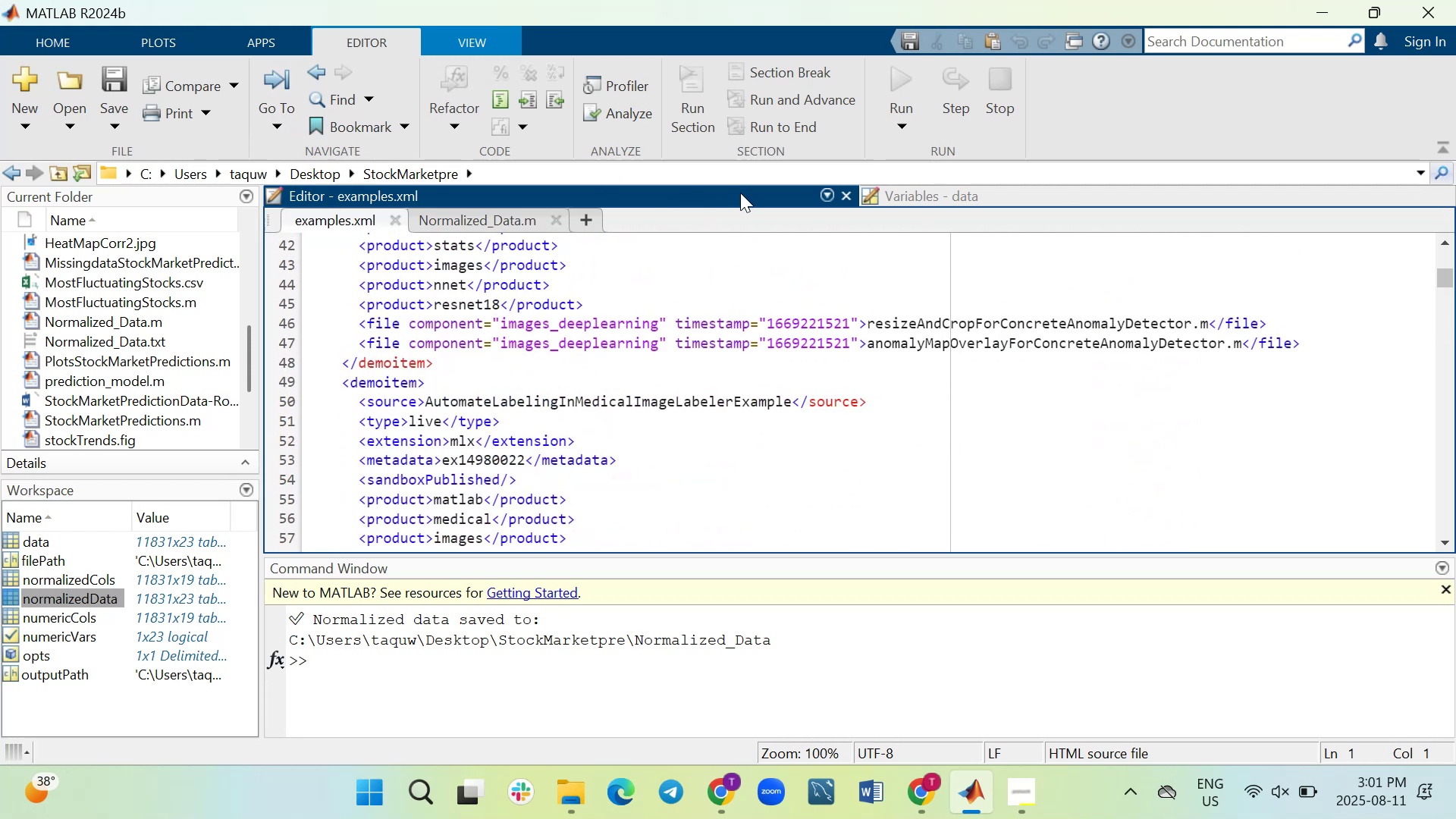 
left_click([734, 348])
 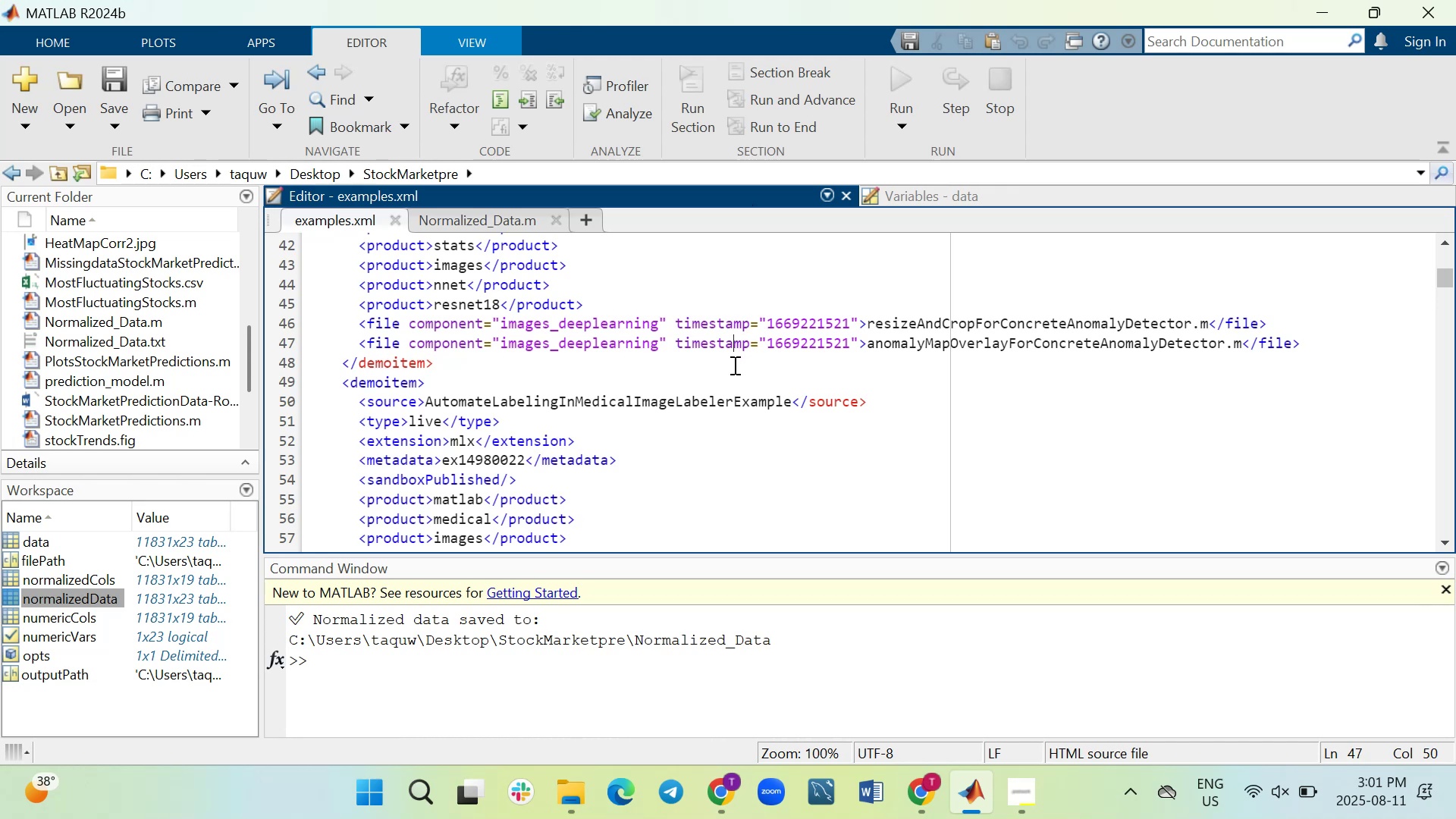 
scroll: coordinate [462, 485], scroll_direction: down, amount: 113.0
 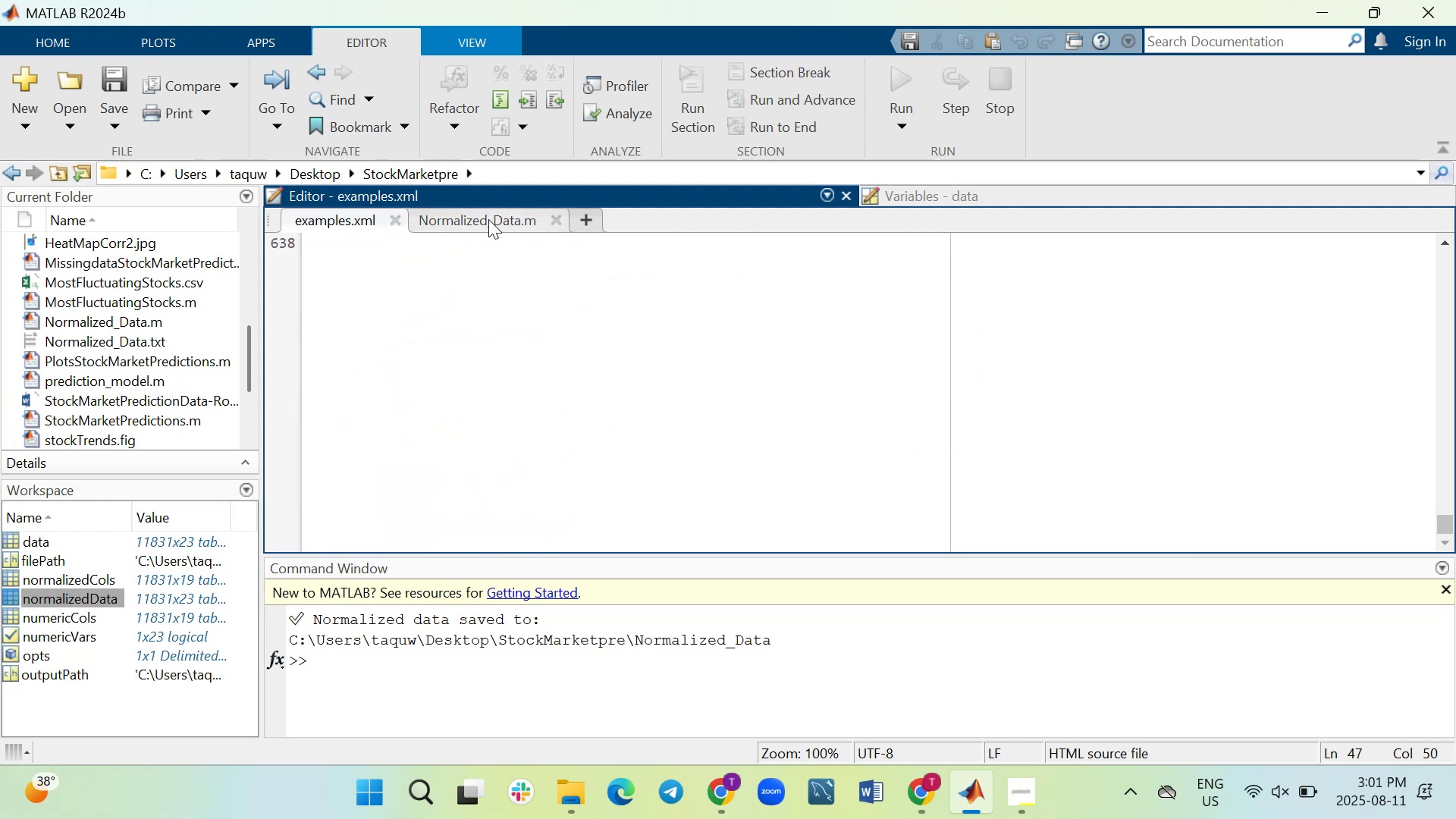 
left_click([466, 214])
 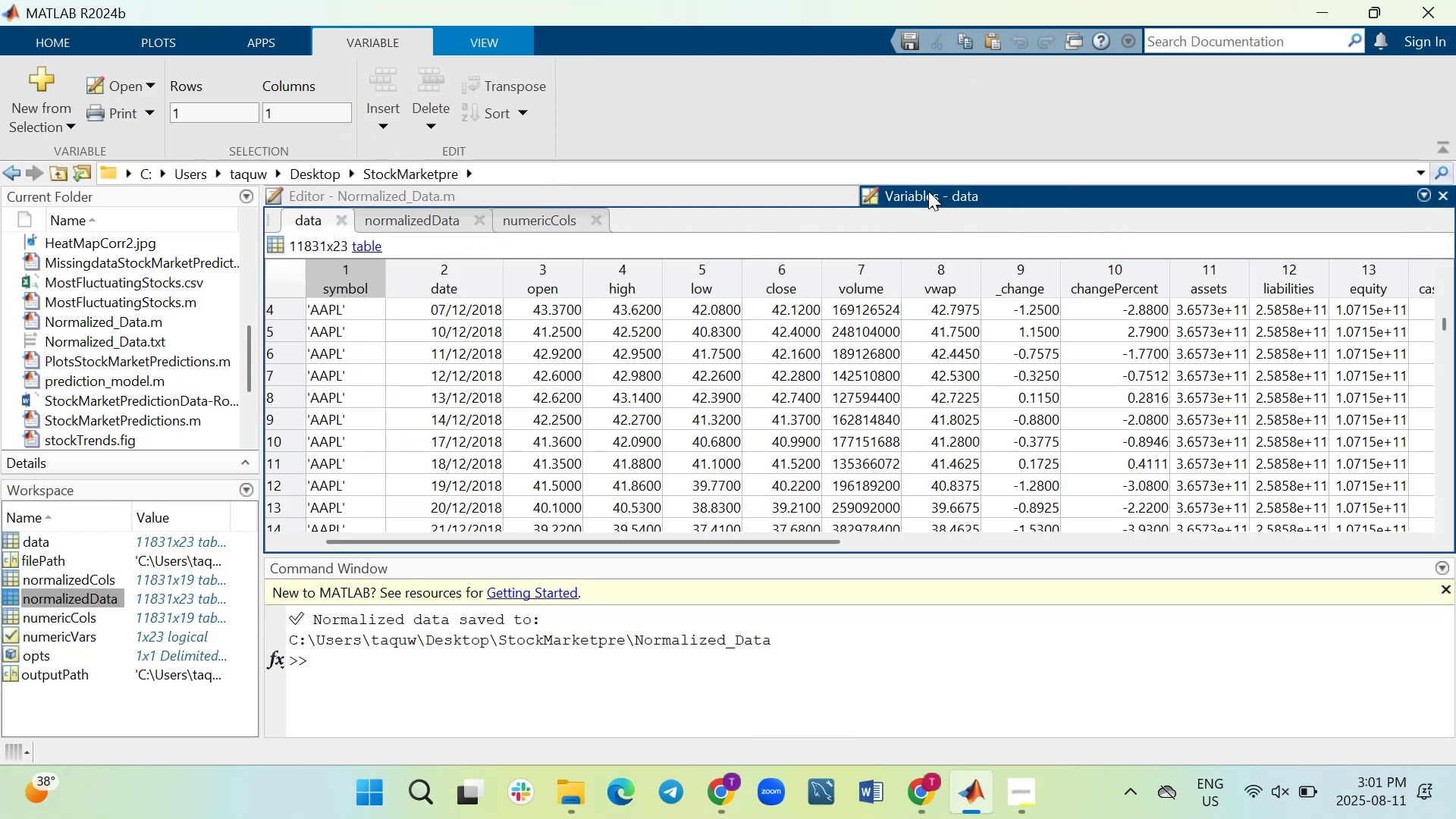 
scroll: coordinate [1237, 328], scroll_direction: up, amount: 6.0
 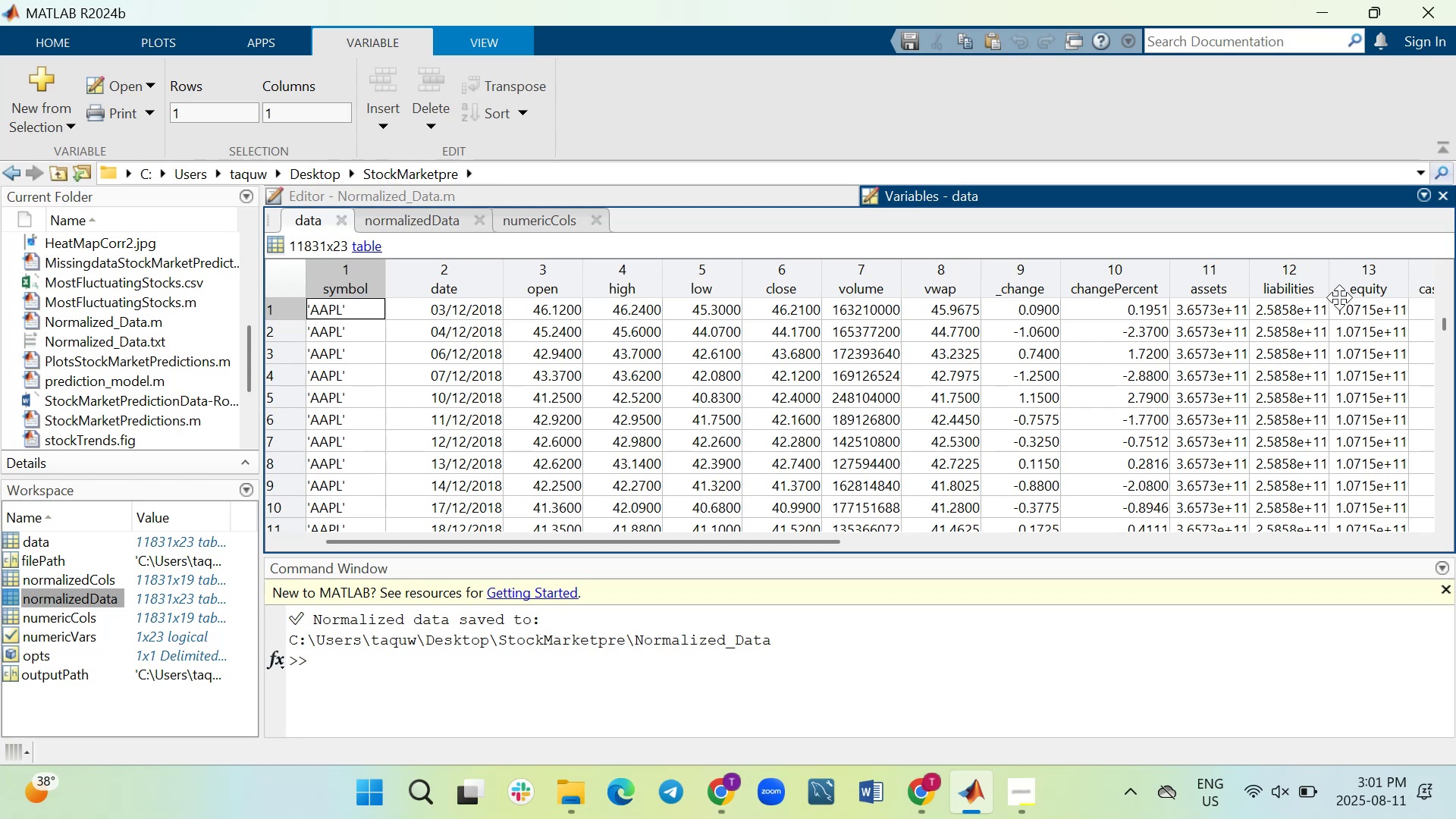 
left_click([1372, 279])
 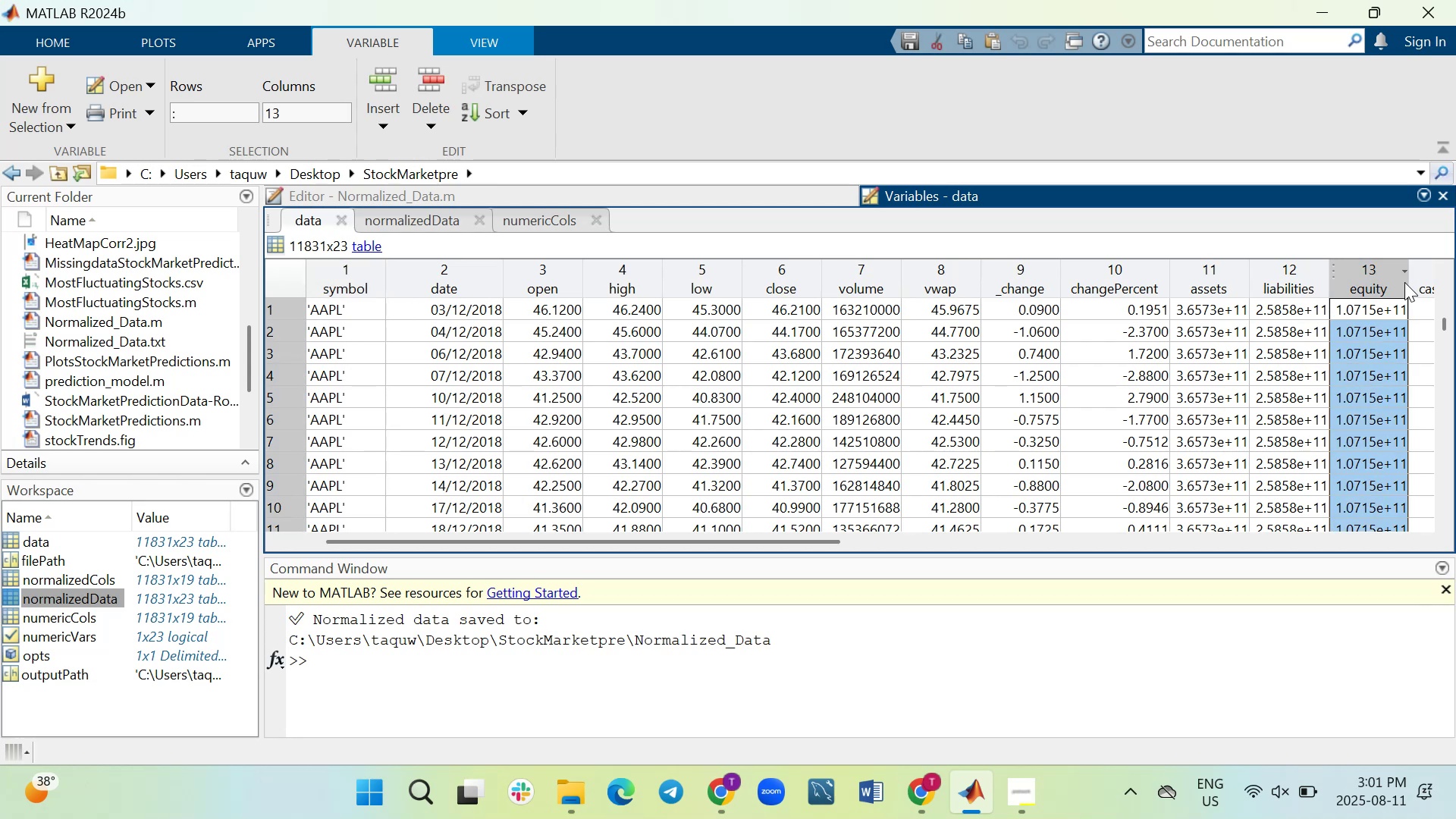 
left_click([1401, 272])
 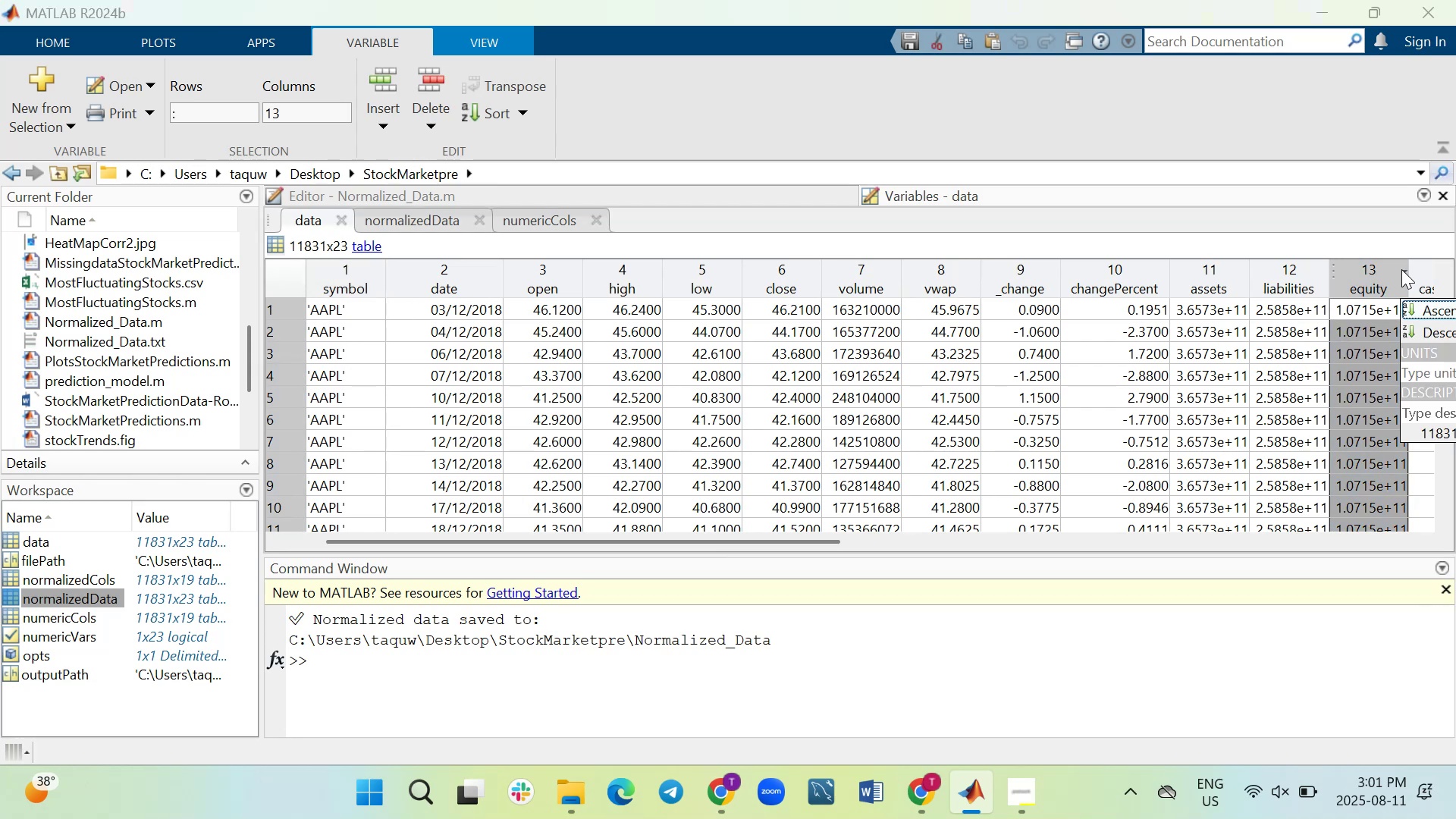 
scroll: coordinate [1373, 306], scroll_direction: none, amount: 0.0
 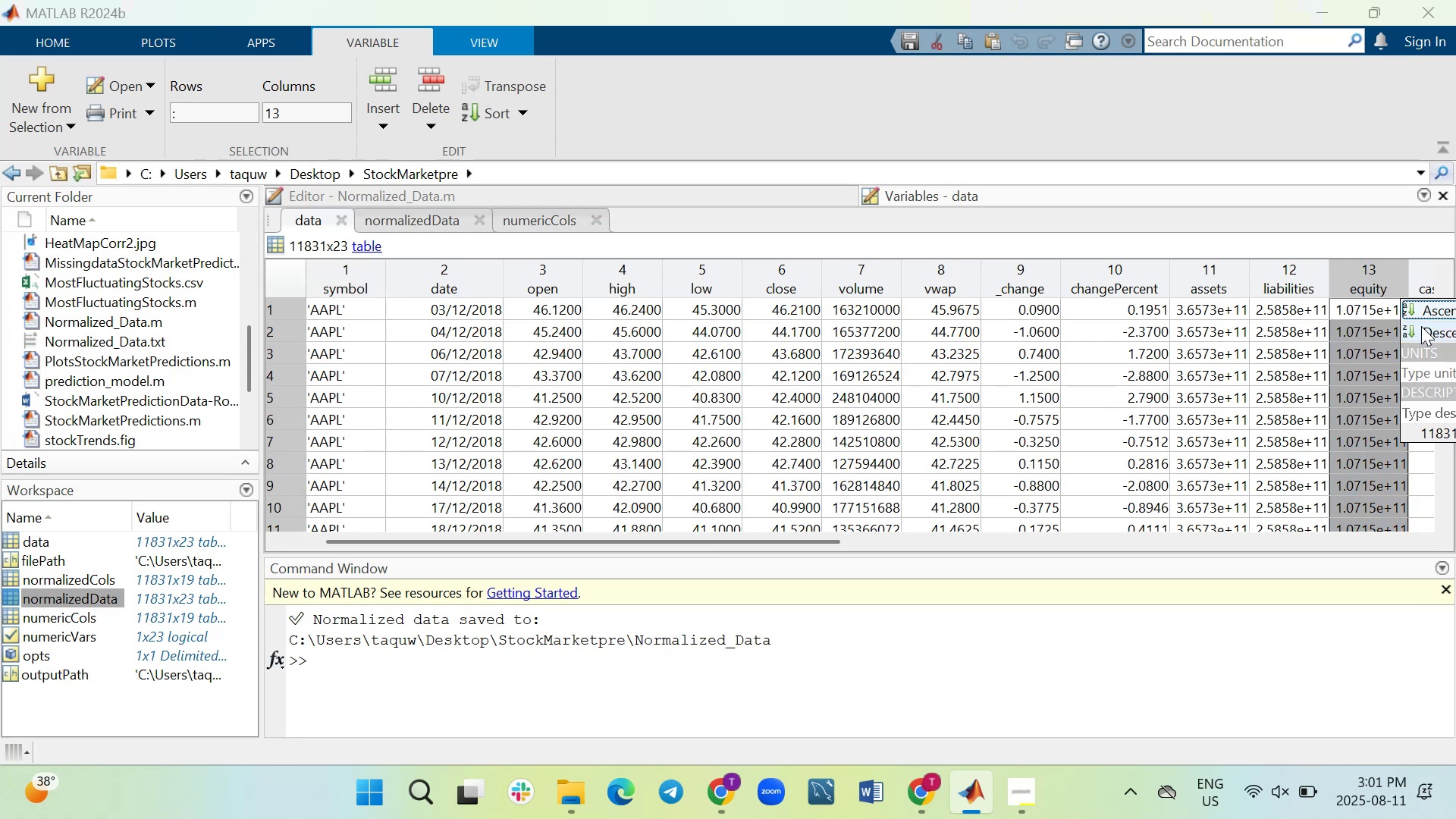 
left_click([1421, 326])
 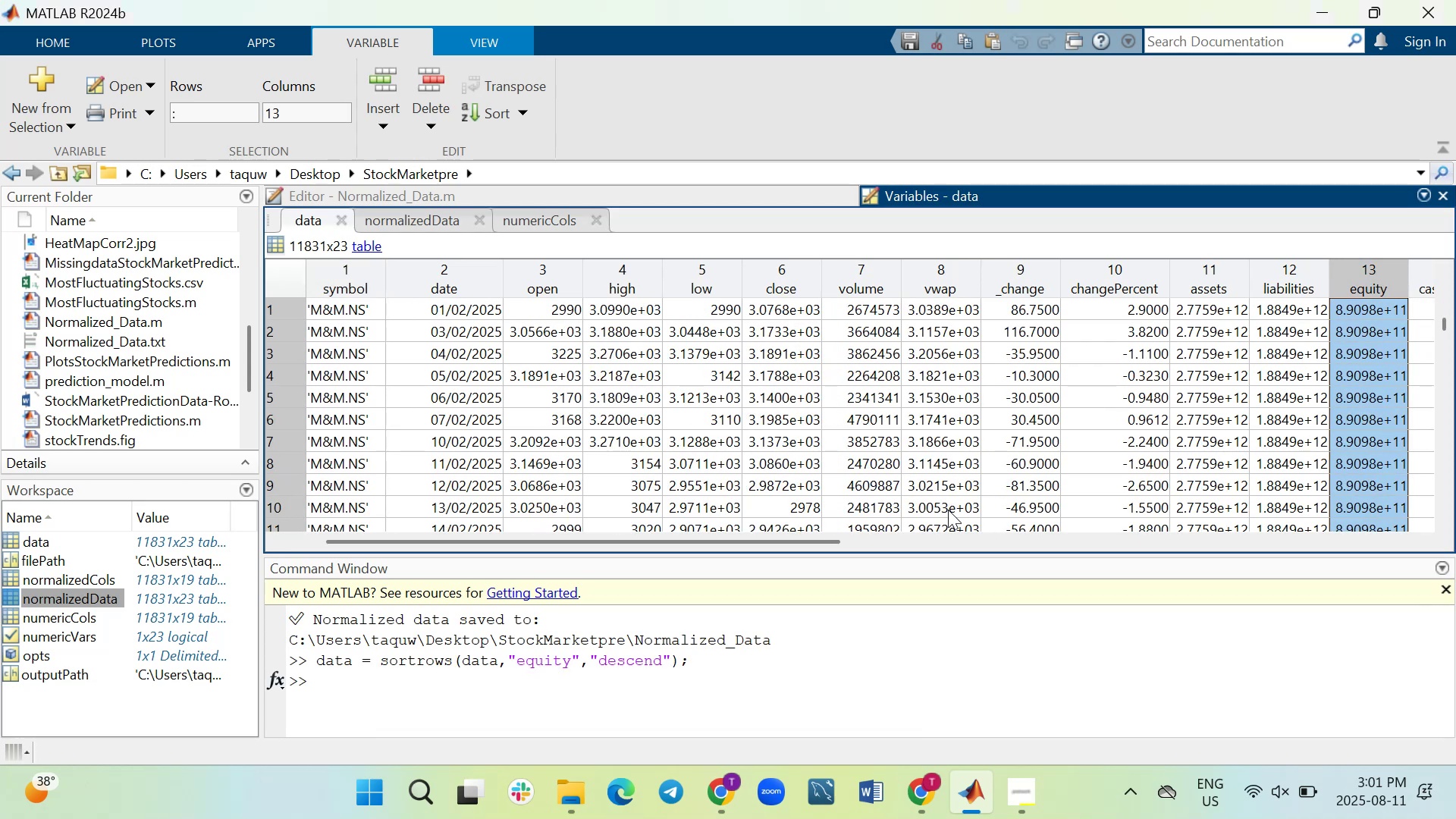 
left_click_drag(start_coordinate=[758, 542], to_coordinate=[1092, 548])
 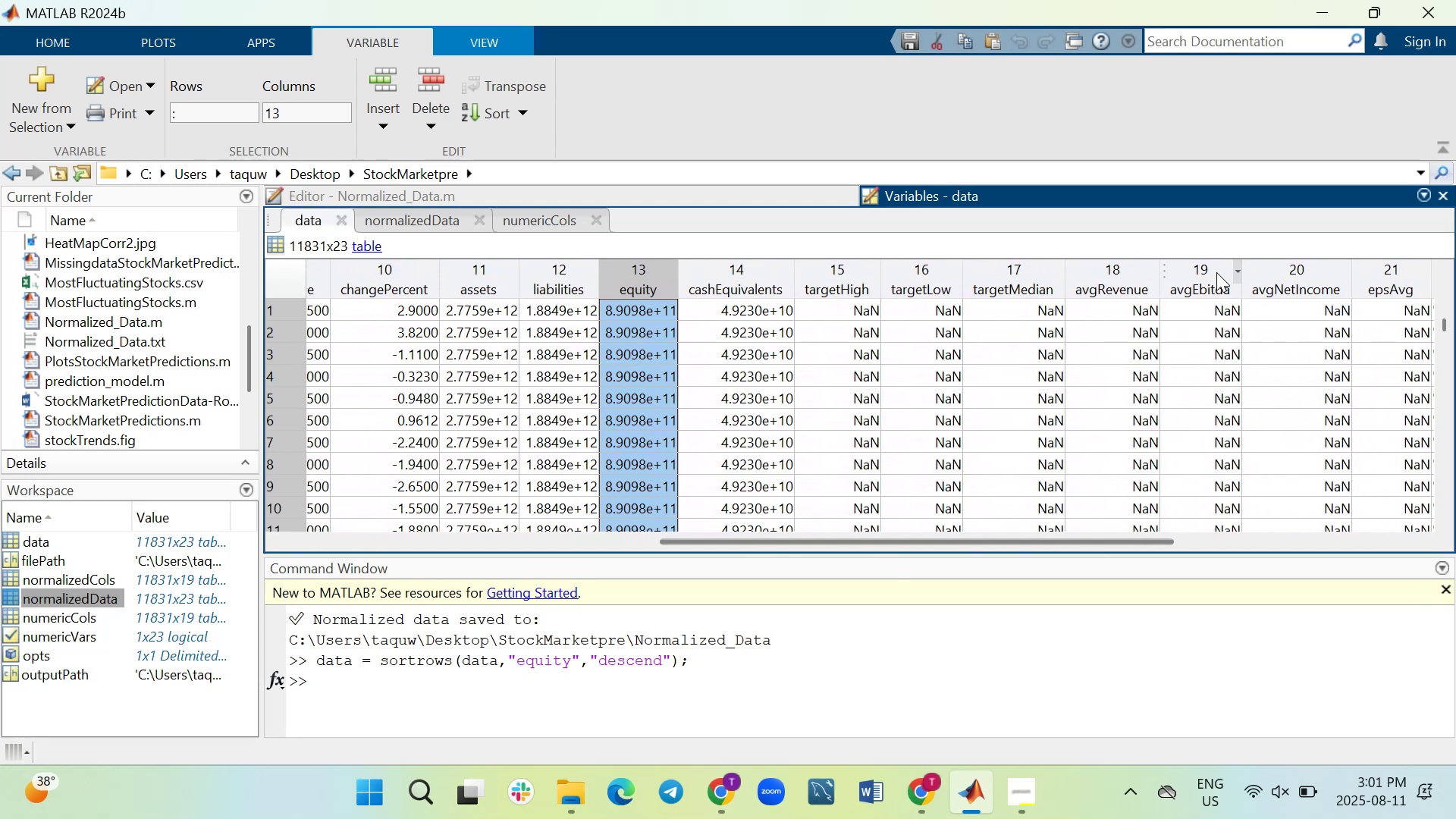 
left_click([1215, 271])
 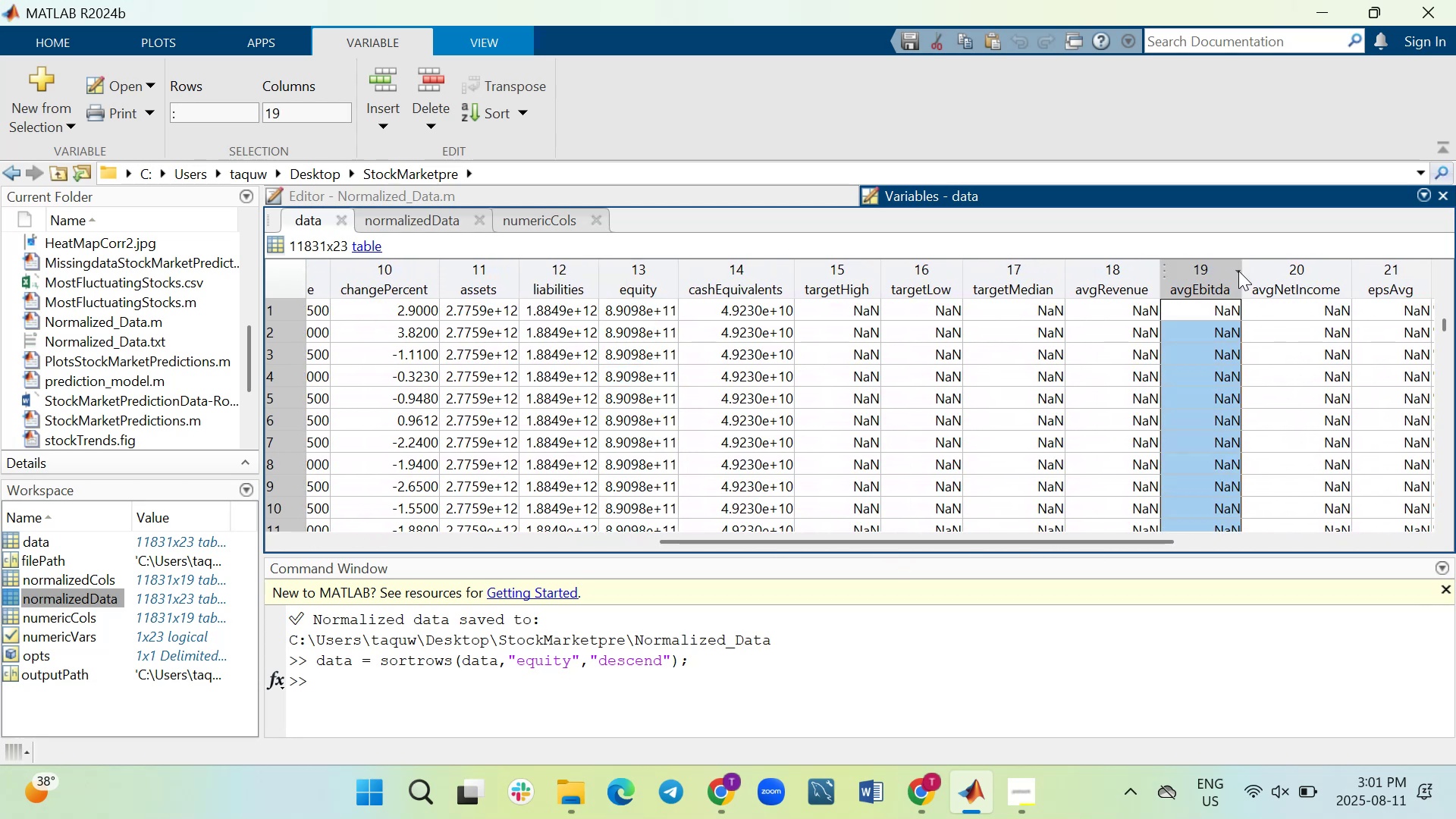 
left_click([1238, 271])
 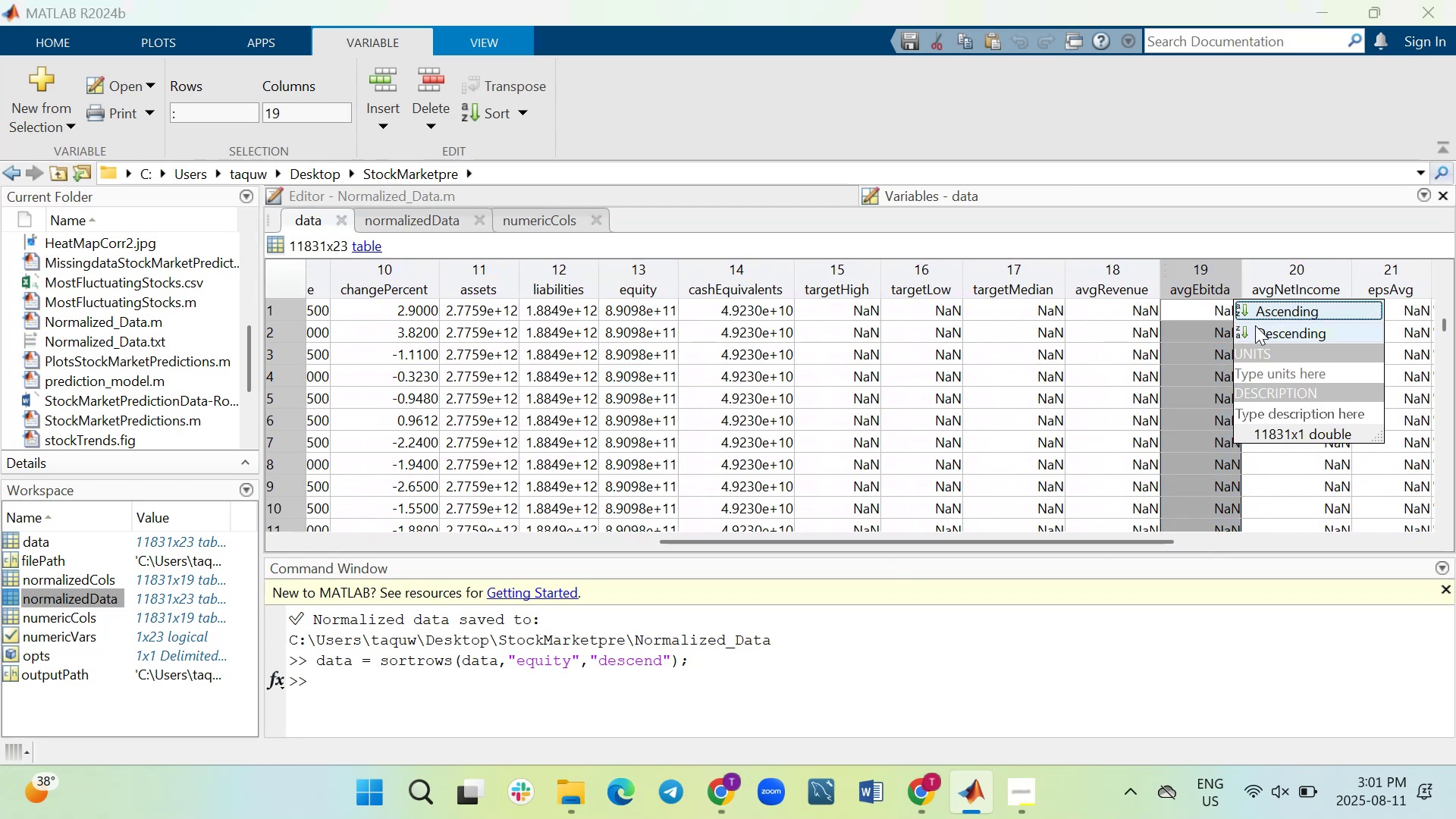 
left_click([1259, 334])
 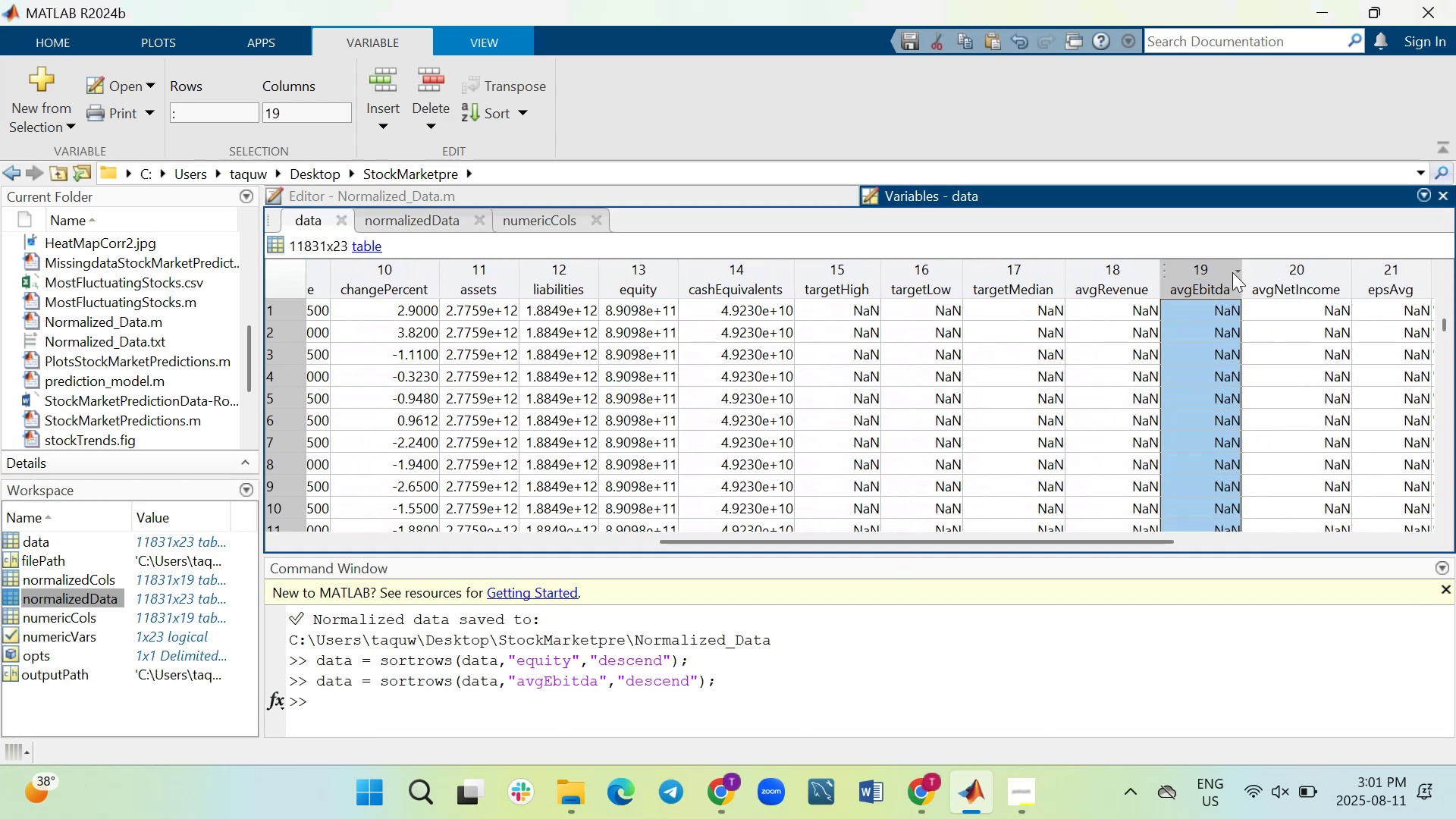 
left_click([1241, 269])
 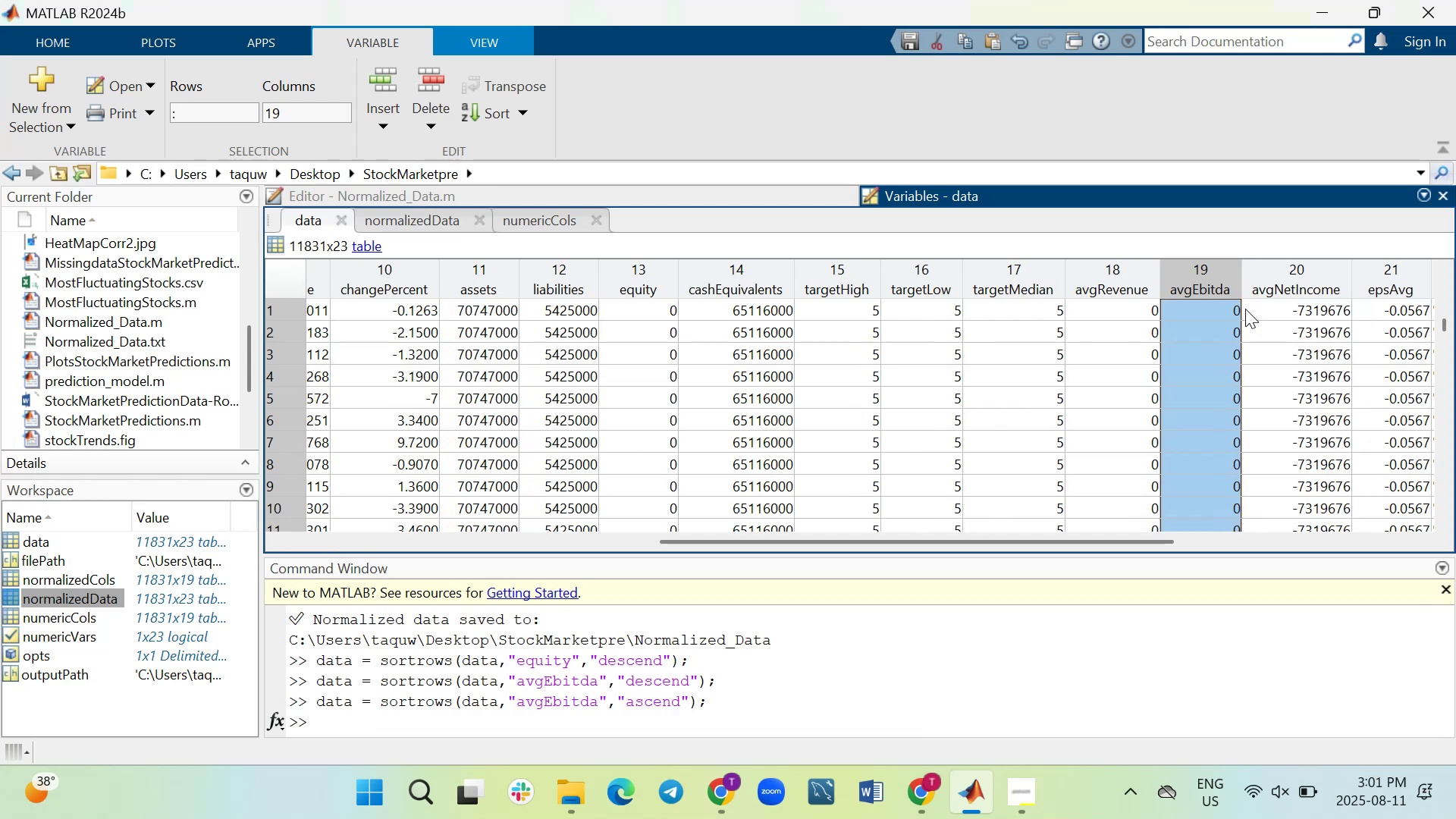 
scroll: coordinate [1212, 381], scroll_direction: down, amount: 13.0
 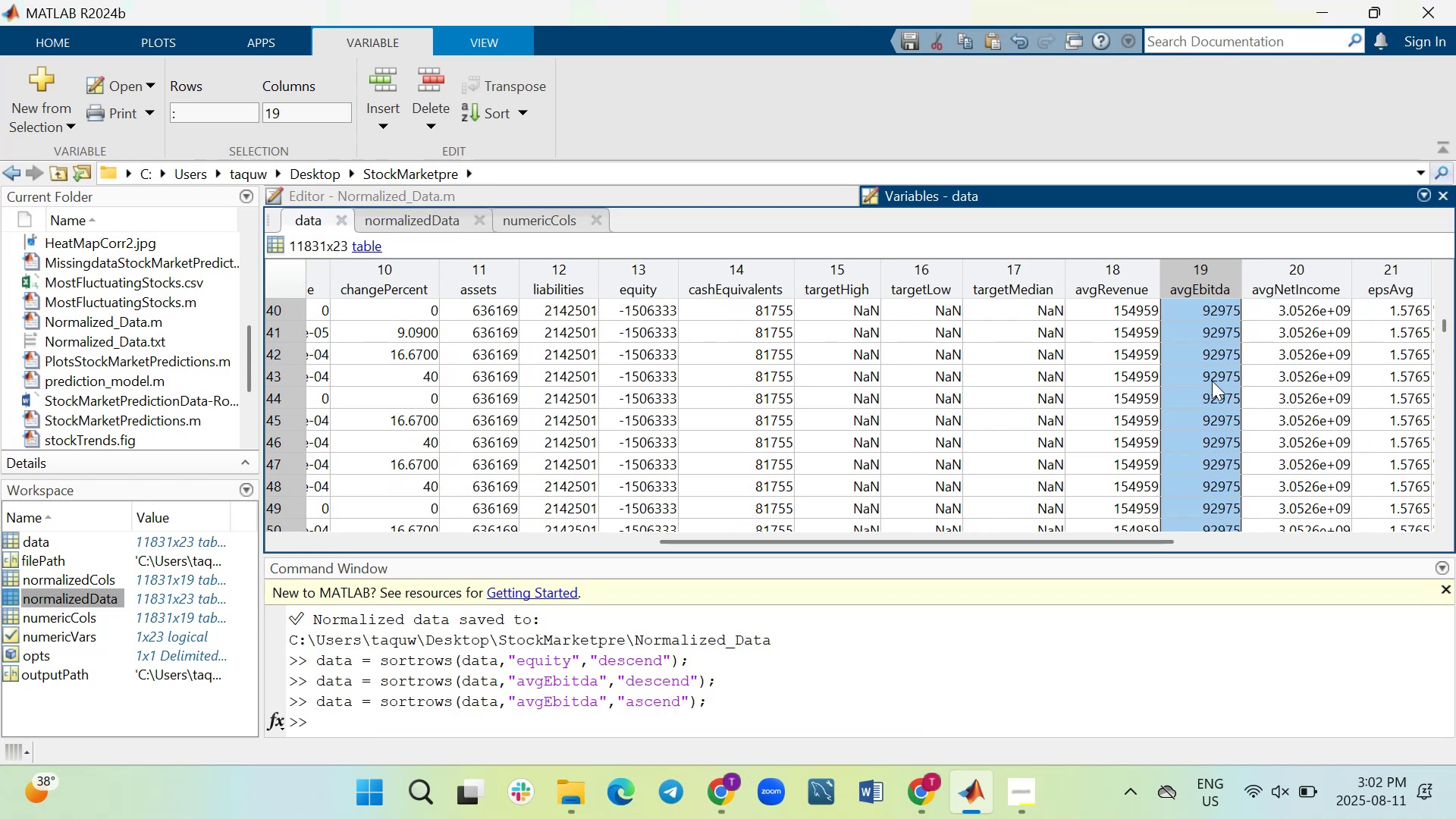 
scroll: coordinate [1212, 380], scroll_direction: up, amount: 20.0
 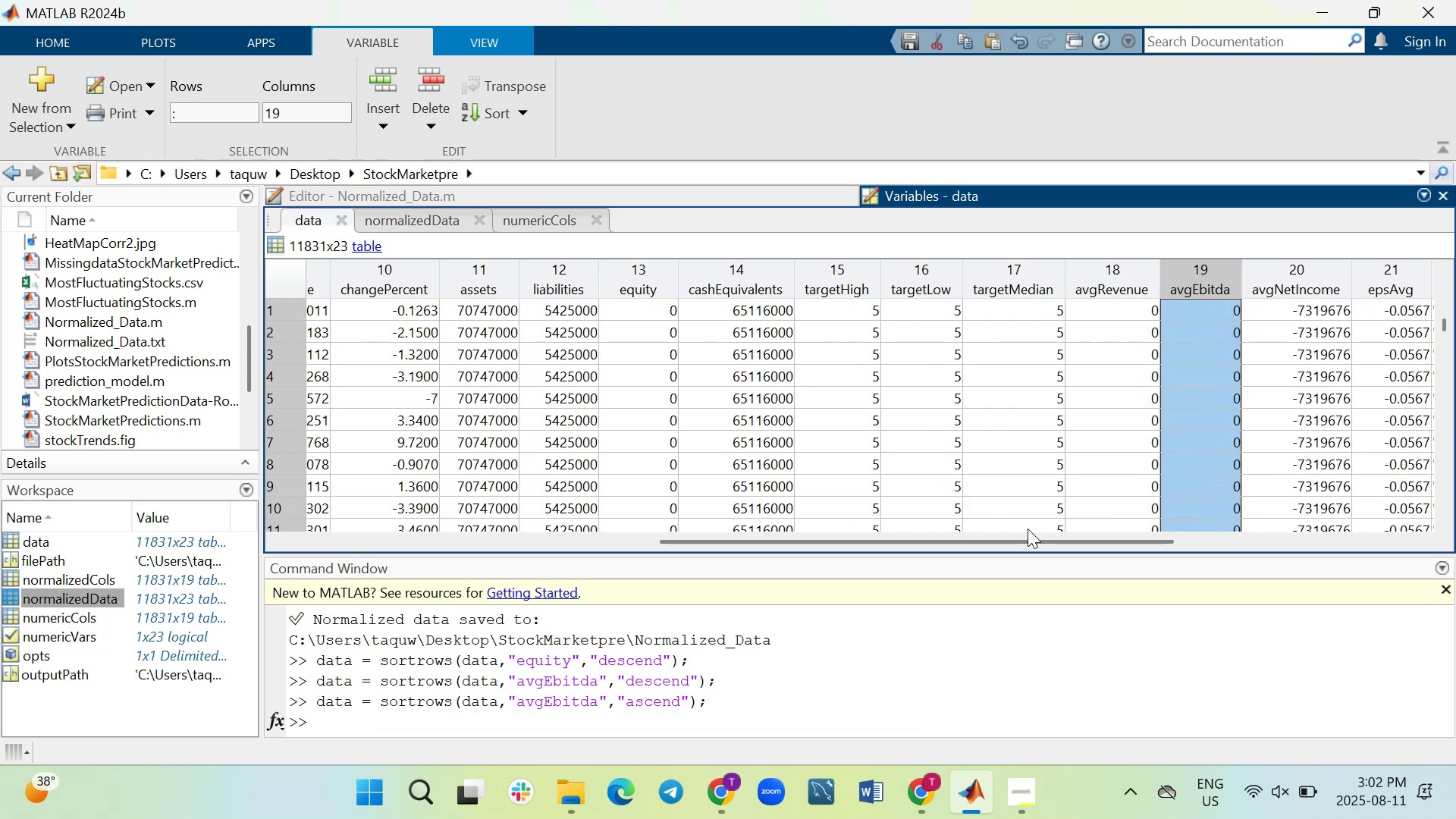 
left_click_drag(start_coordinate=[1023, 540], to_coordinate=[641, 507])
 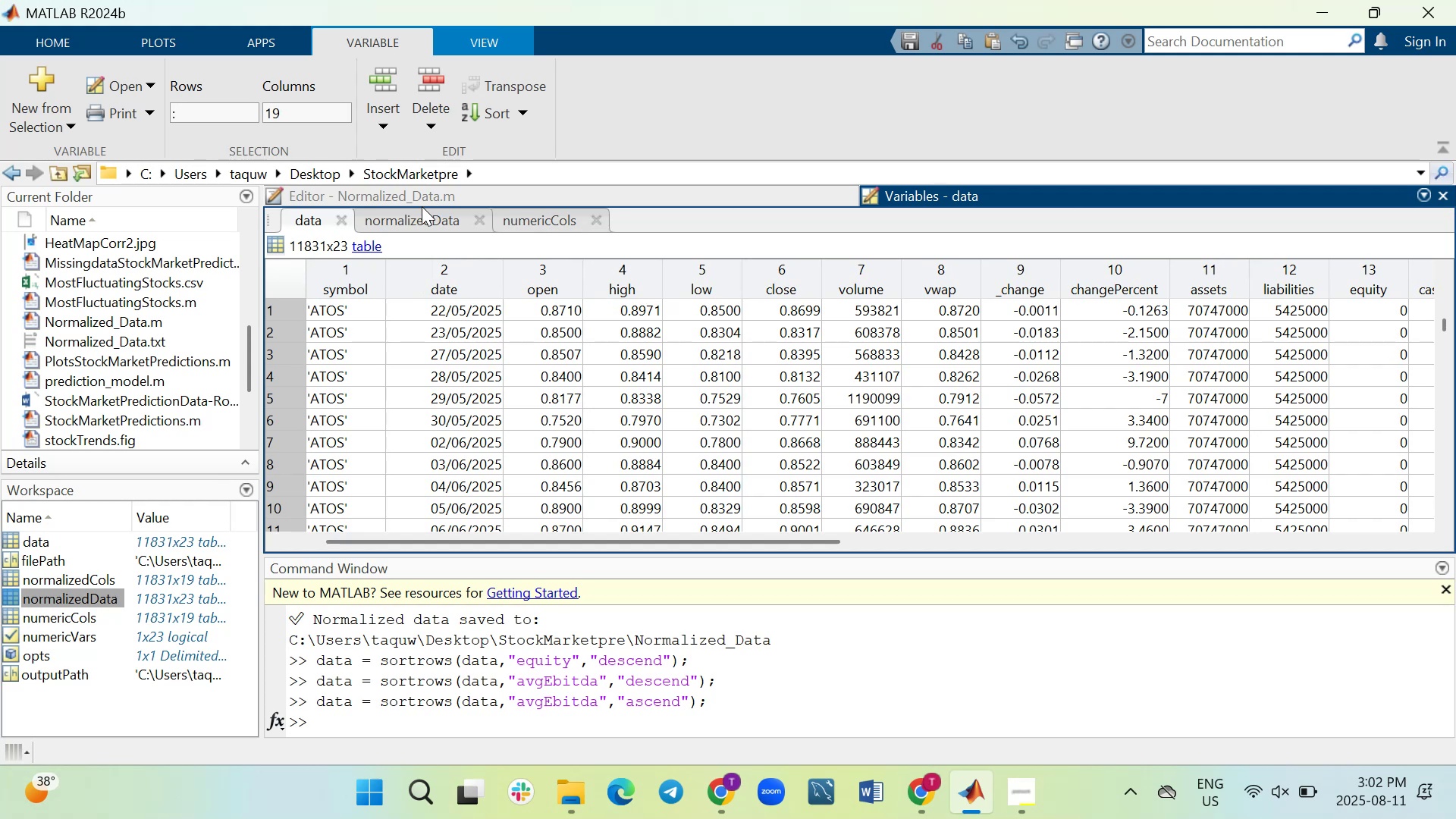 
left_click([408, 213])
 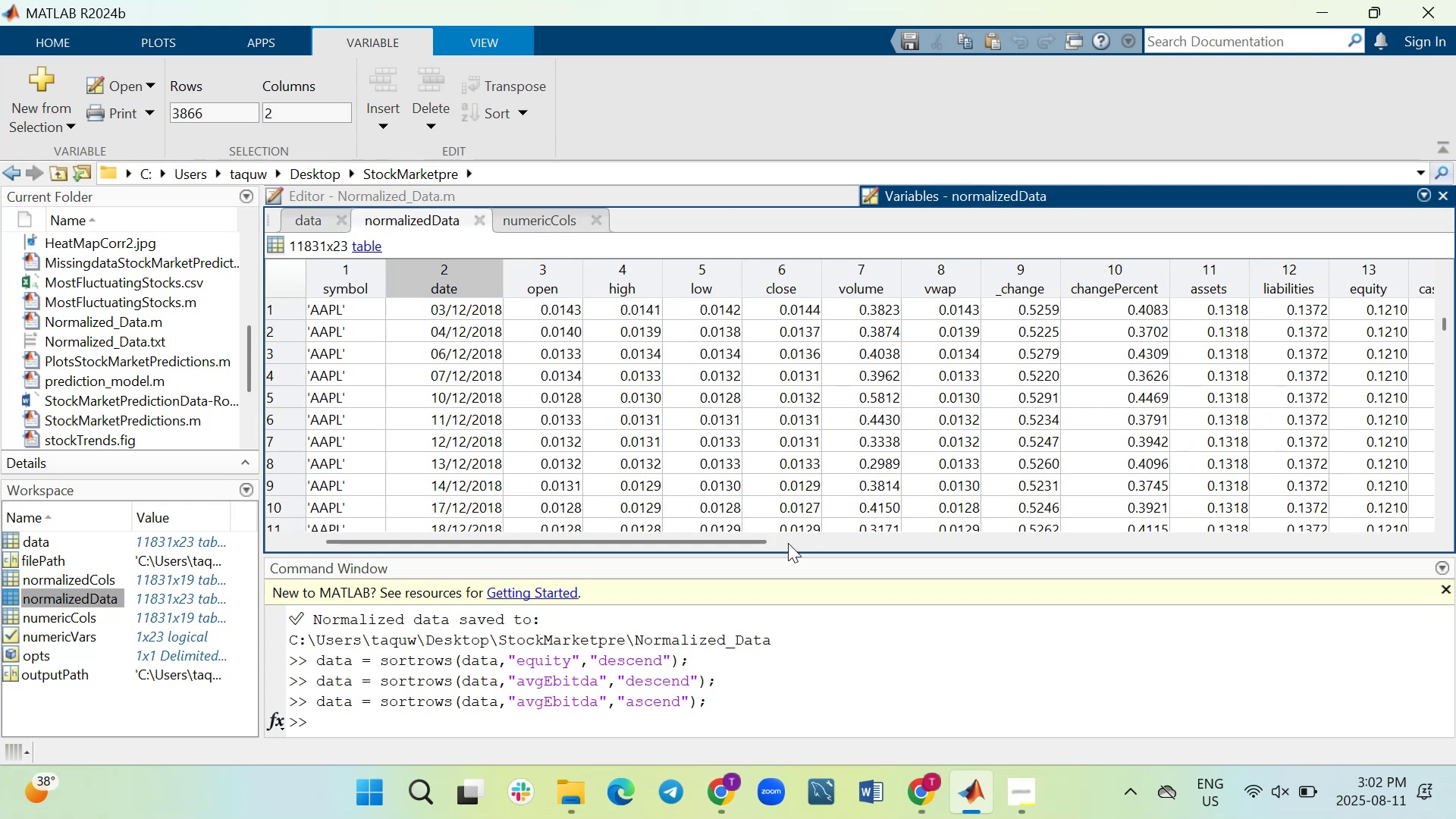 
left_click_drag(start_coordinate=[456, 532], to_coordinate=[821, 564])
 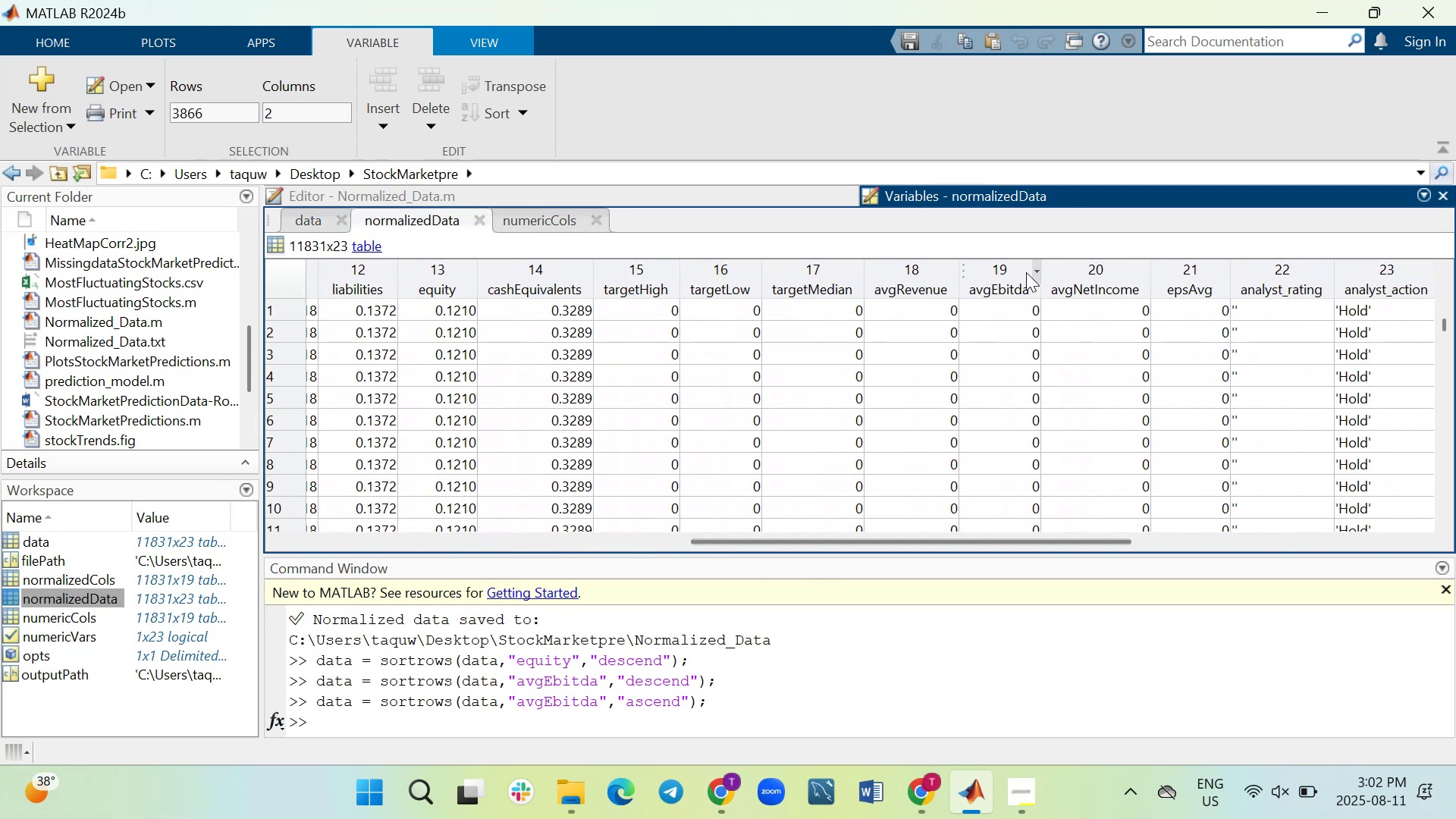 
left_click([1040, 267])
 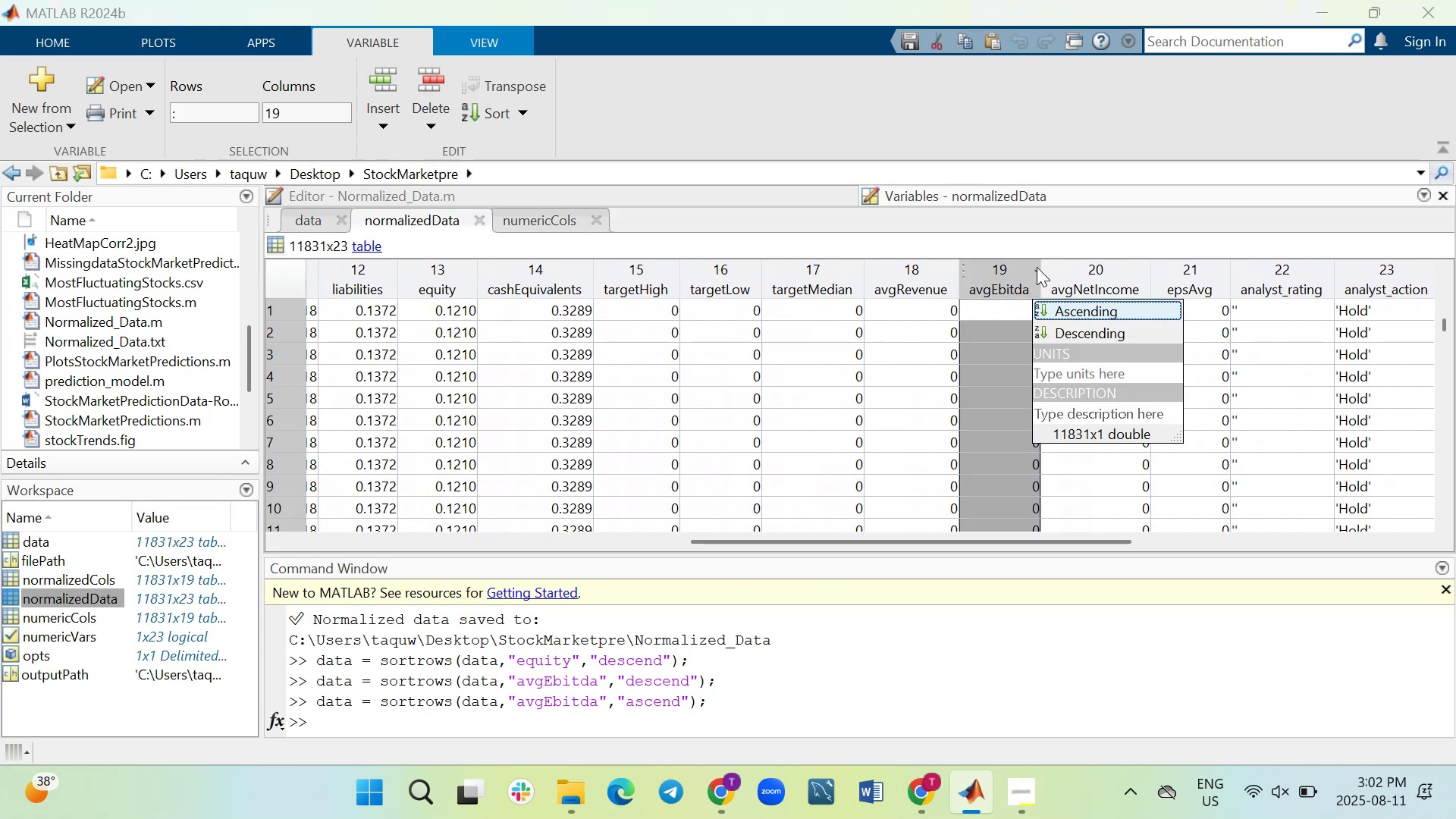 
left_click([1030, 273])
 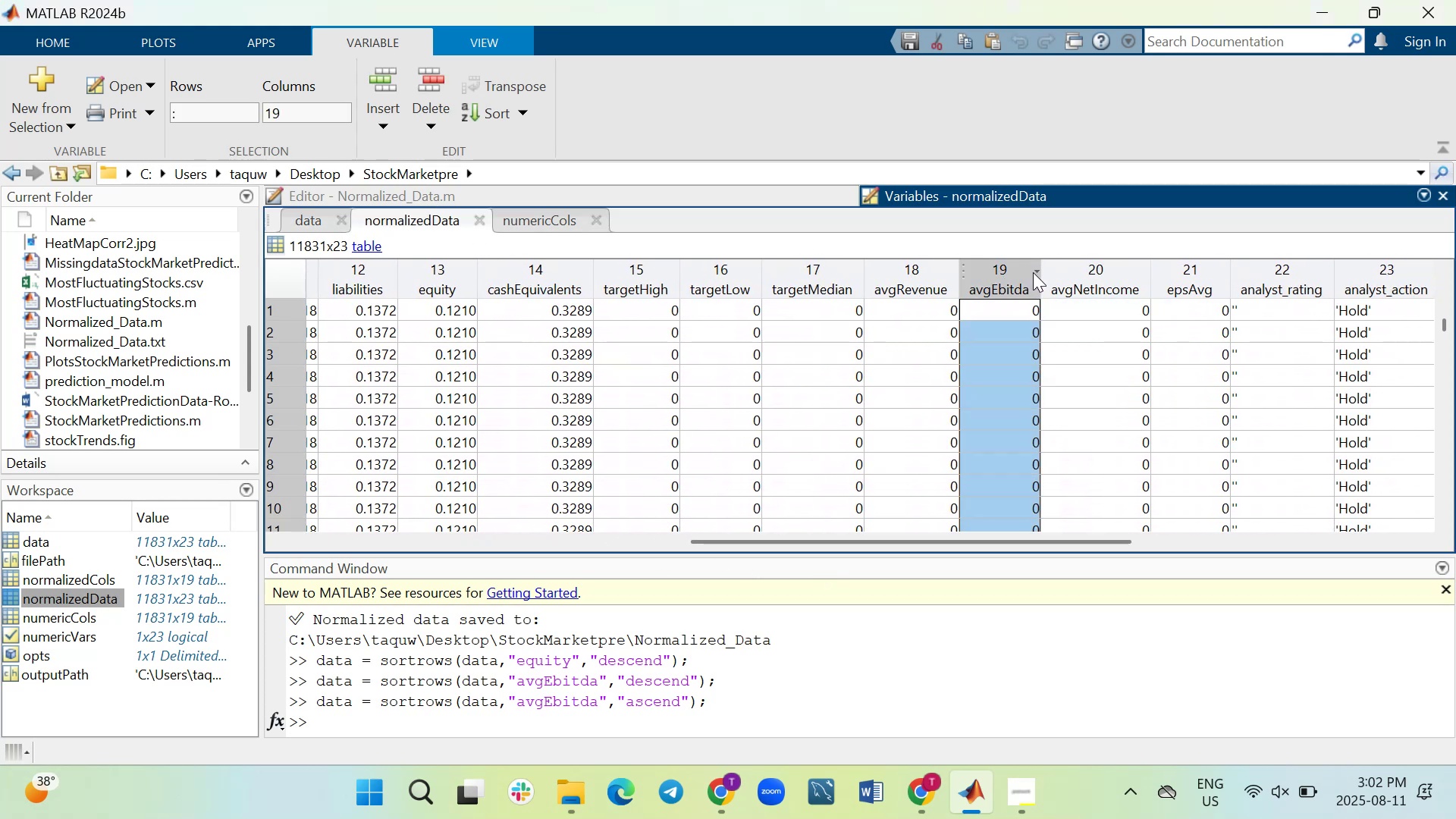 
left_click([1034, 272])
 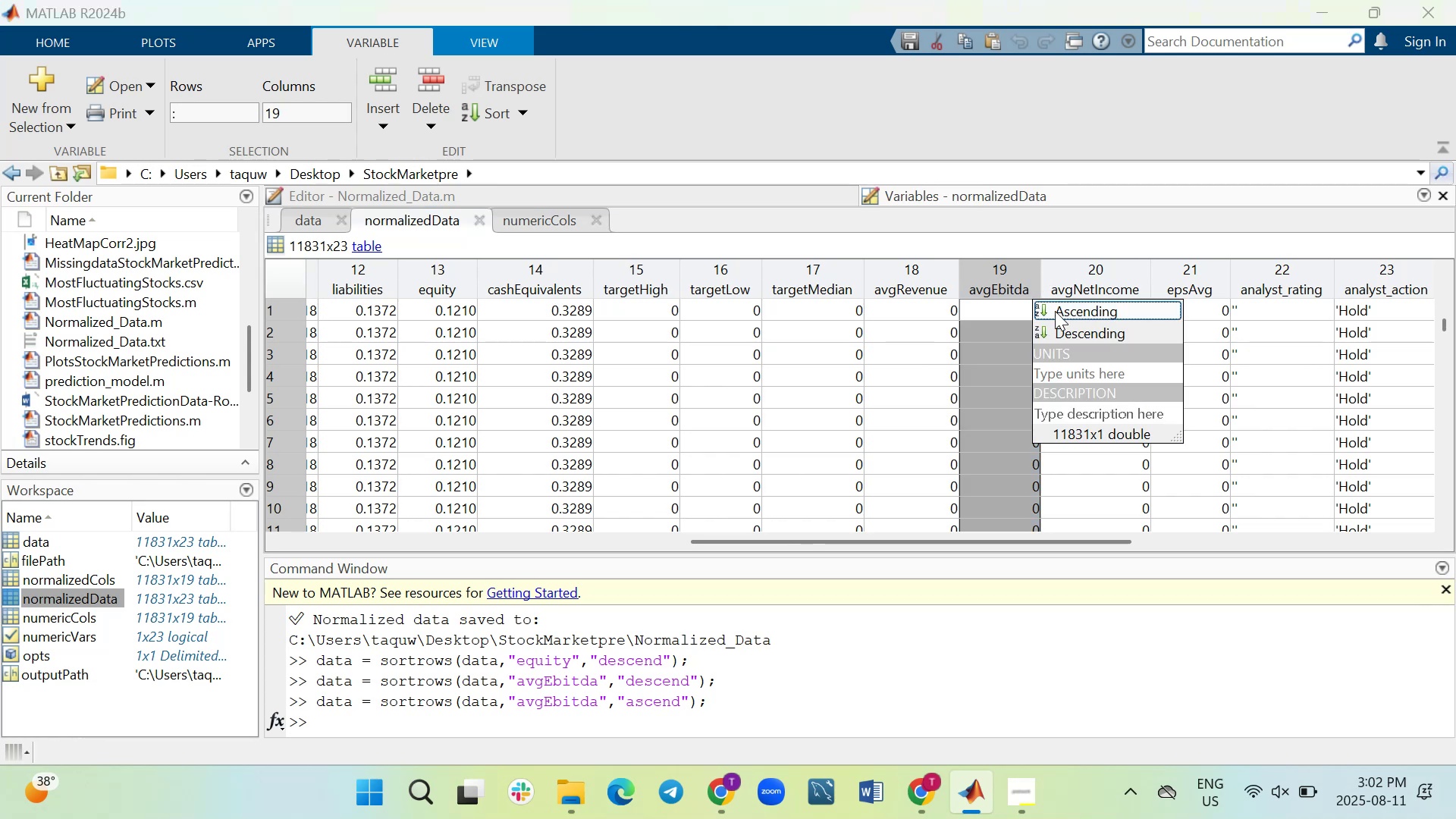 
left_click([1057, 315])
 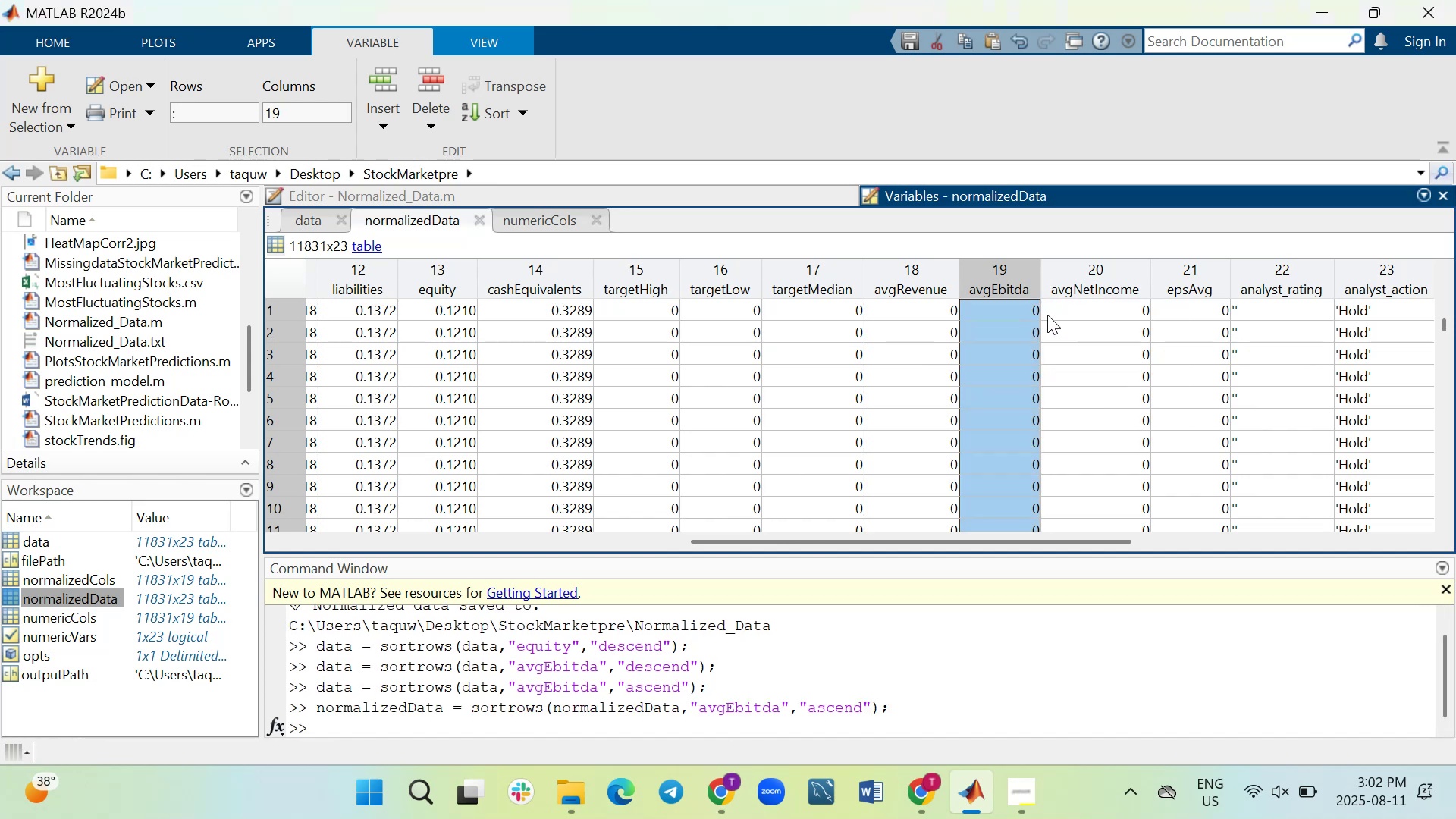 
scroll: coordinate [1001, 469], scroll_direction: down, amount: 88.0
 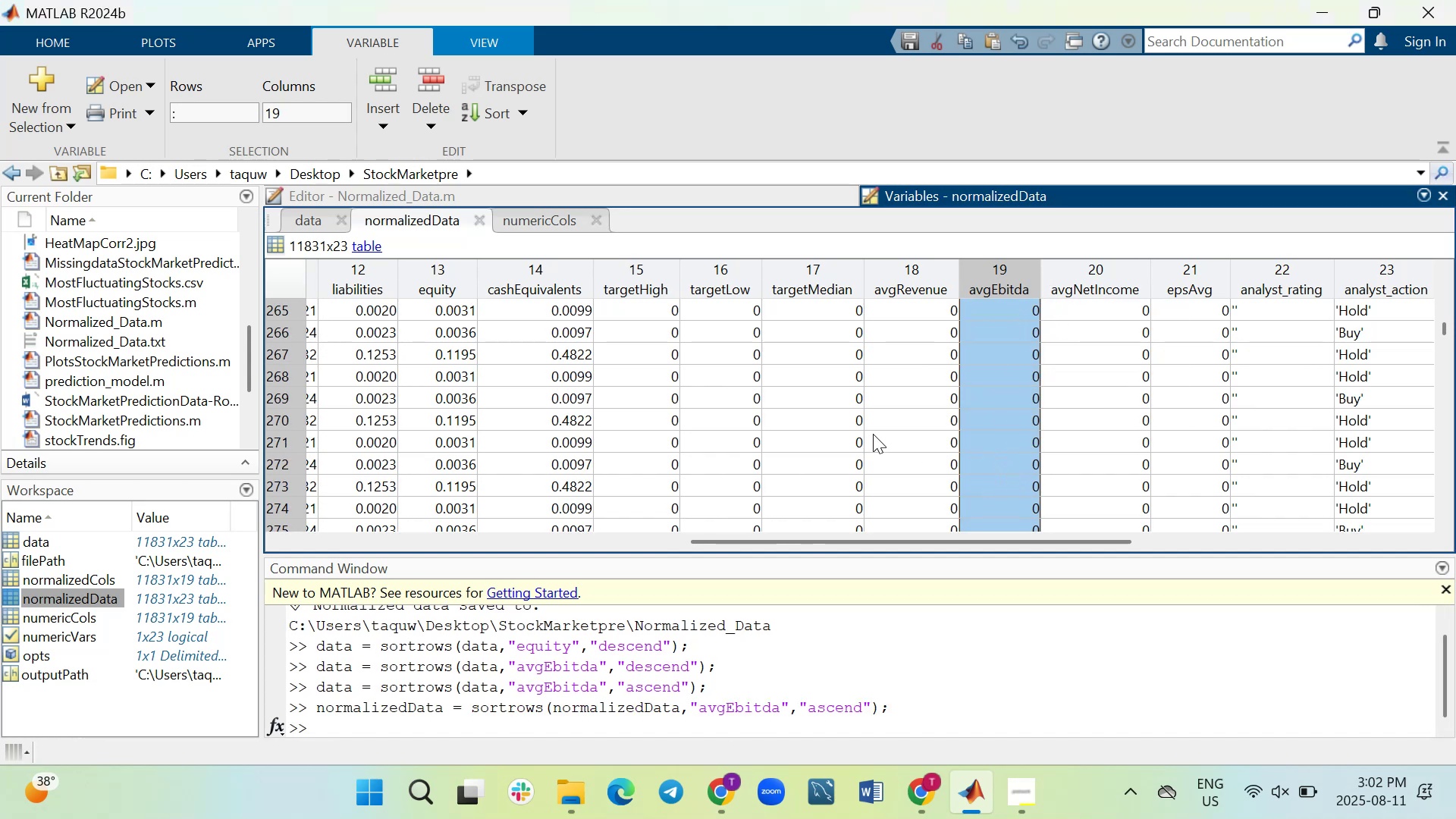 
left_click([873, 434])
 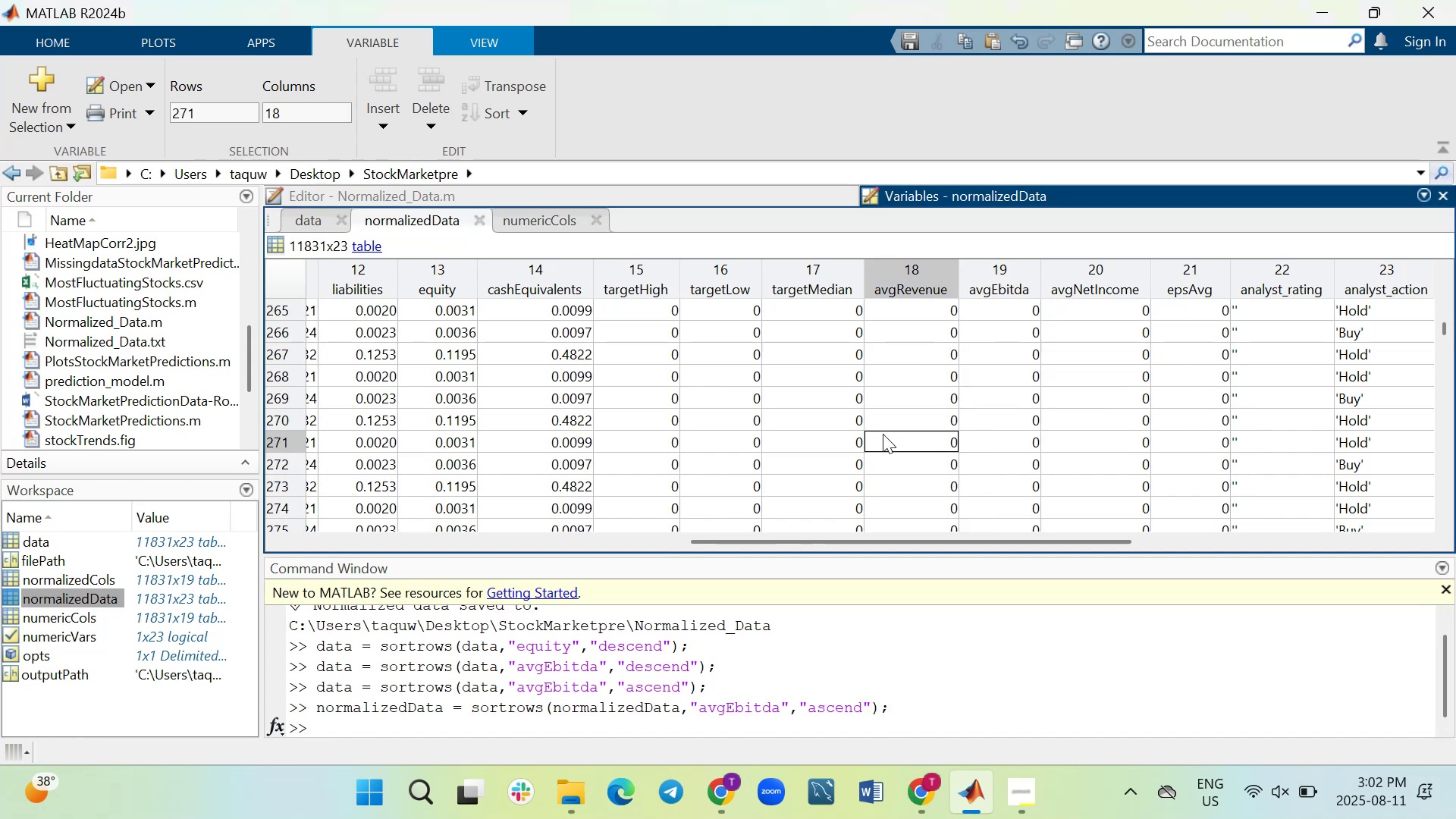 
scroll: coordinate [952, 461], scroll_direction: down, amount: 46.0
 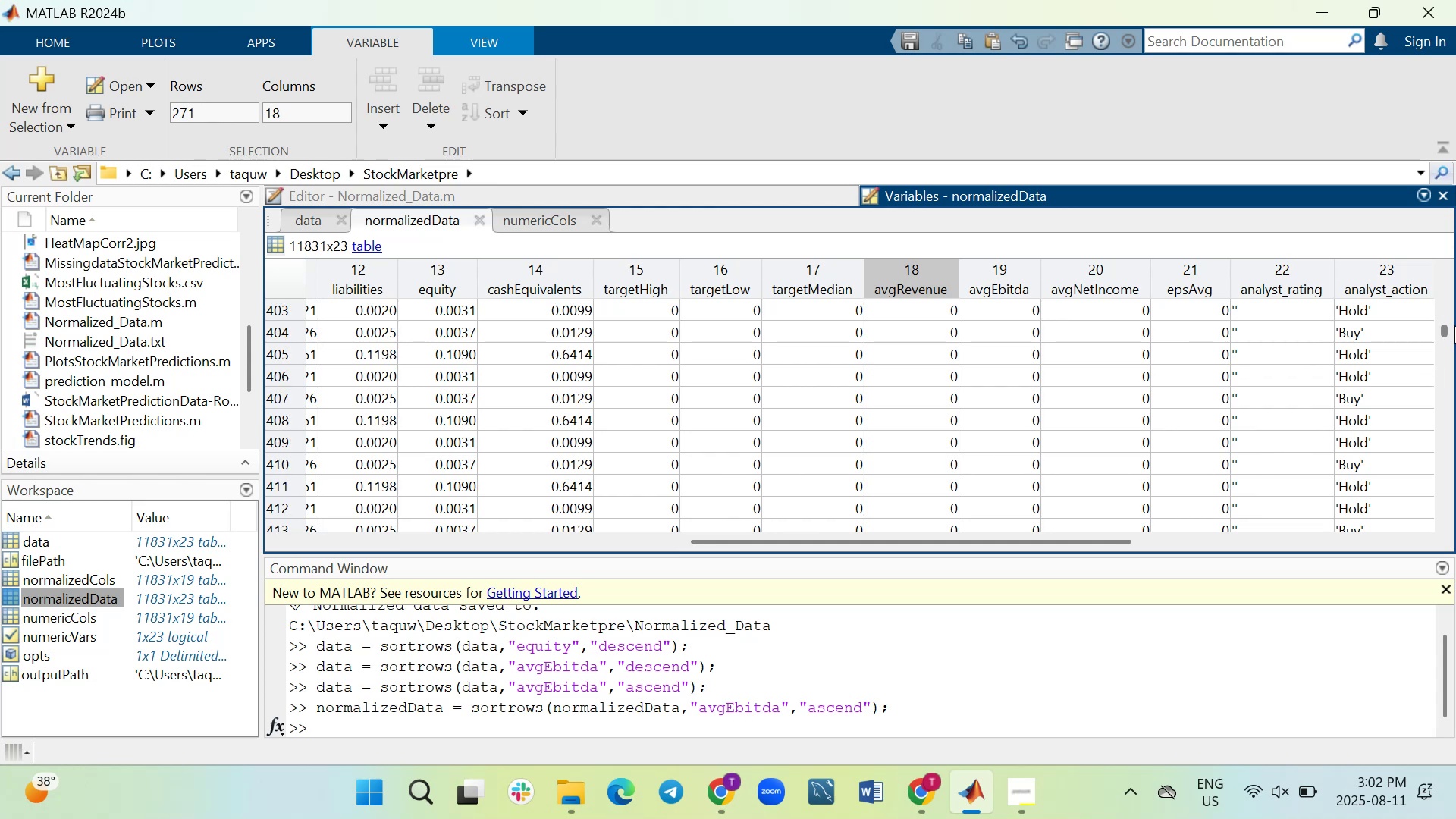 
left_click_drag(start_coordinate=[1445, 326], to_coordinate=[1445, 394])
 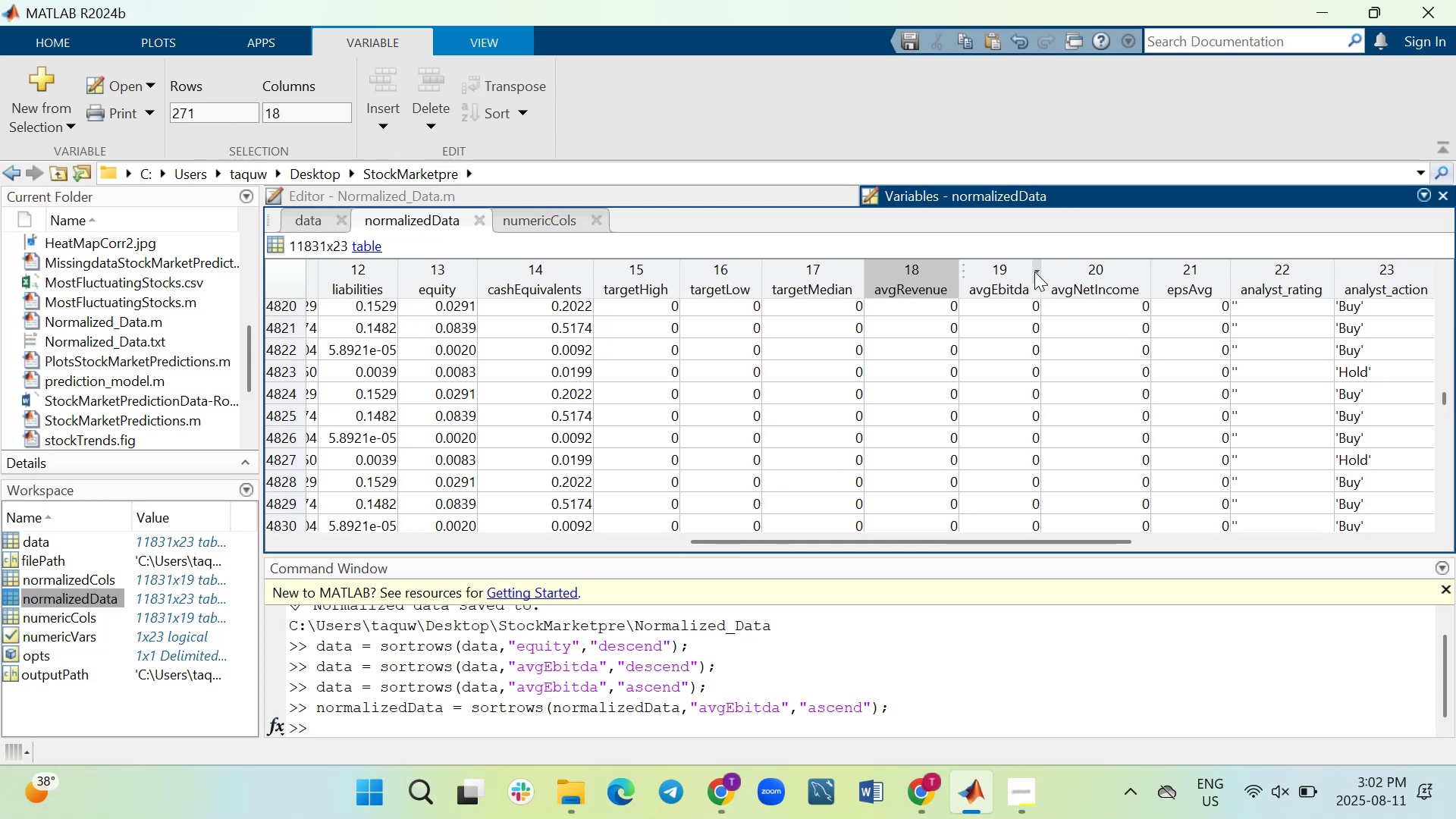 
left_click([1036, 272])
 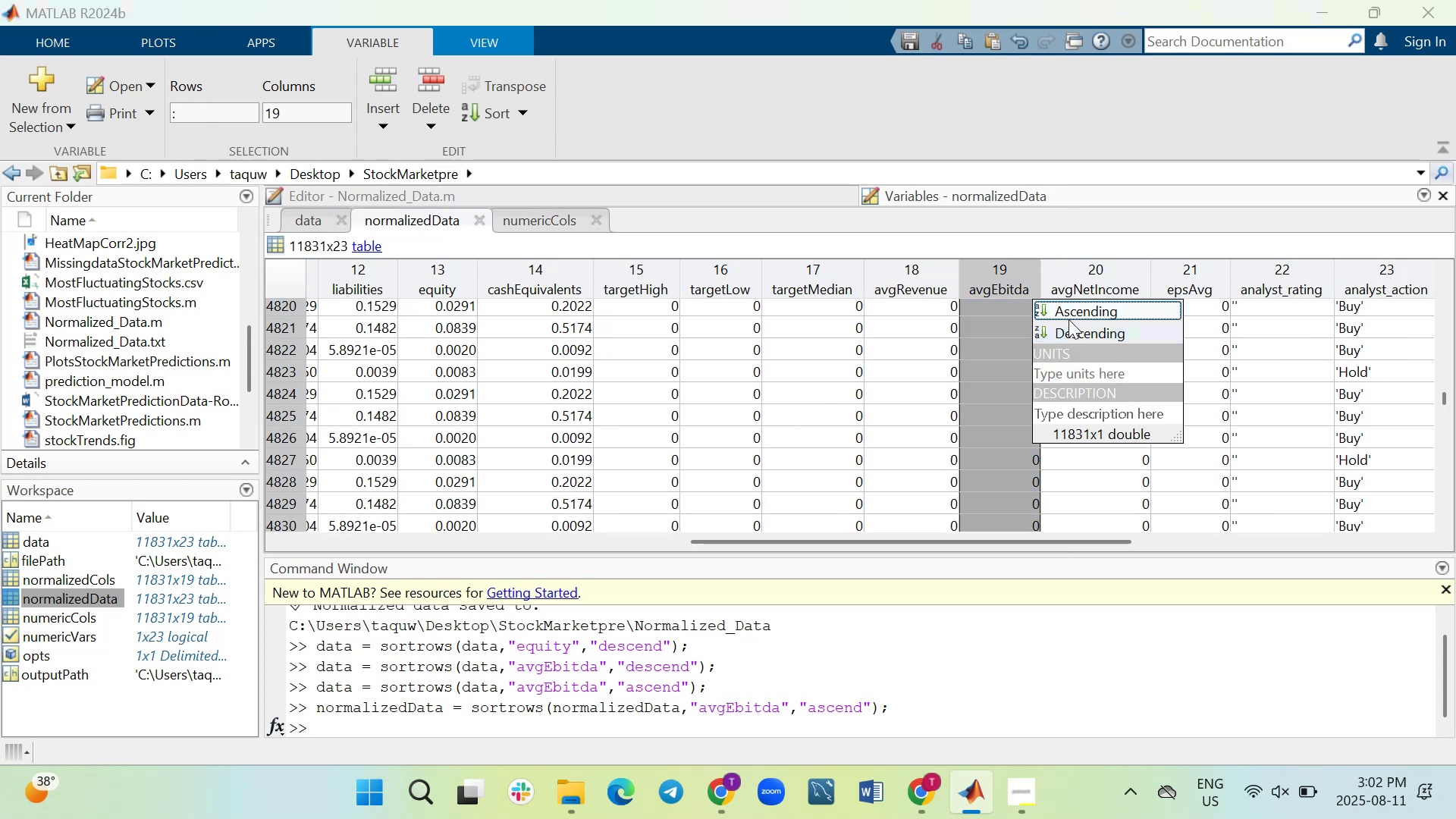 
left_click([1072, 310])
 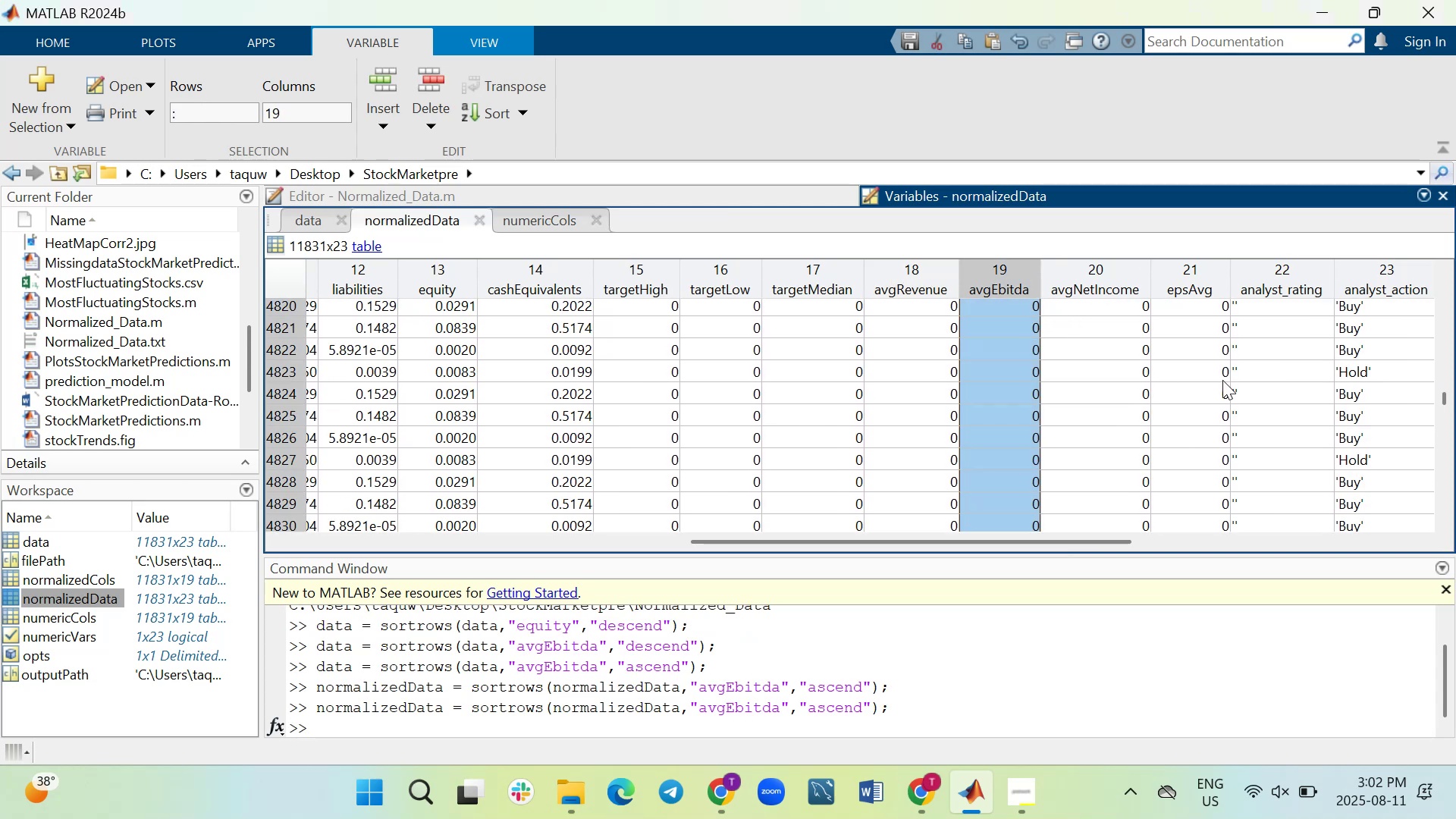 
scroll: coordinate [1115, 392], scroll_direction: none, amount: 0.0
 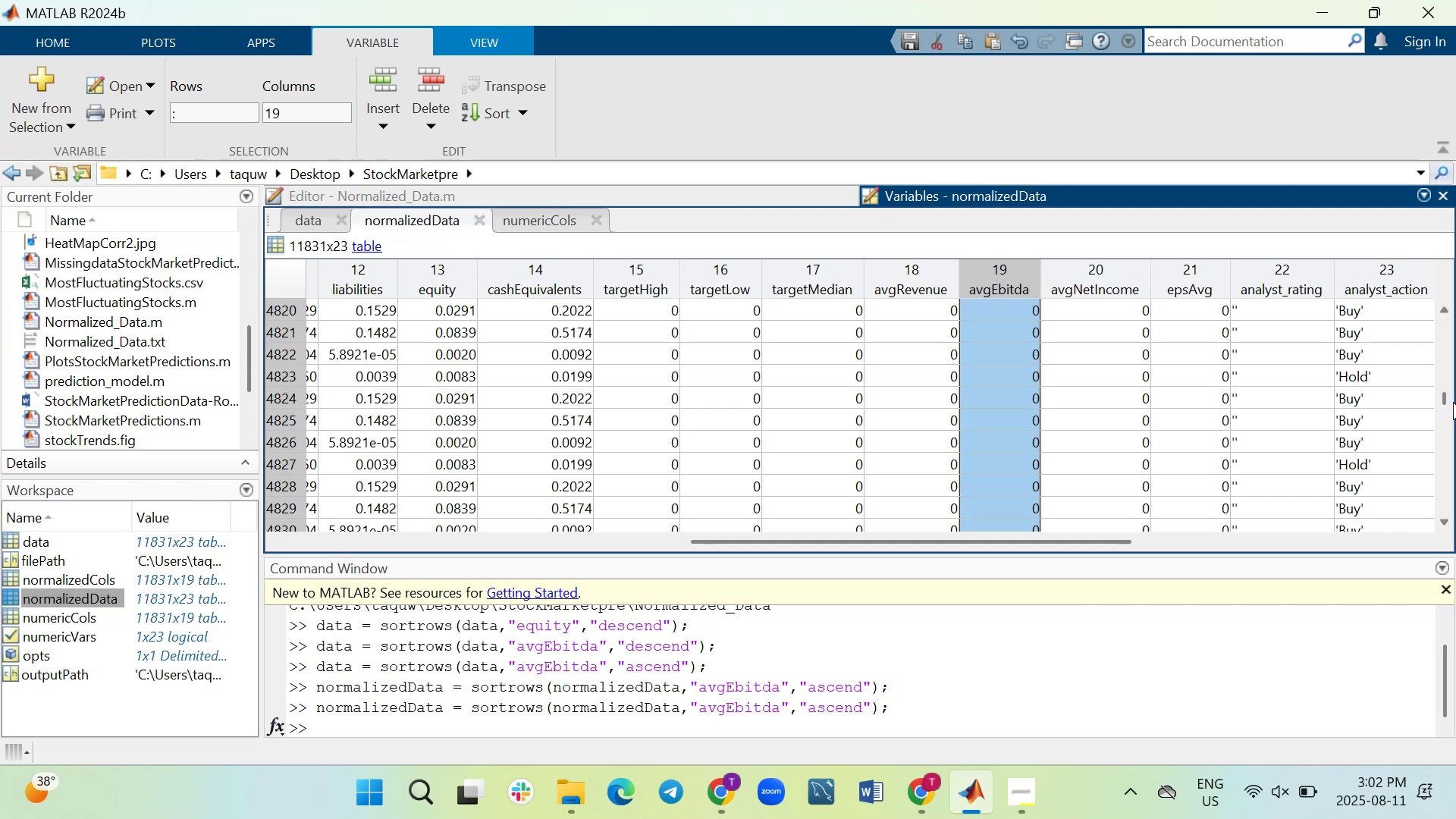 
left_click_drag(start_coordinate=[1445, 397], to_coordinate=[1455, 290])
 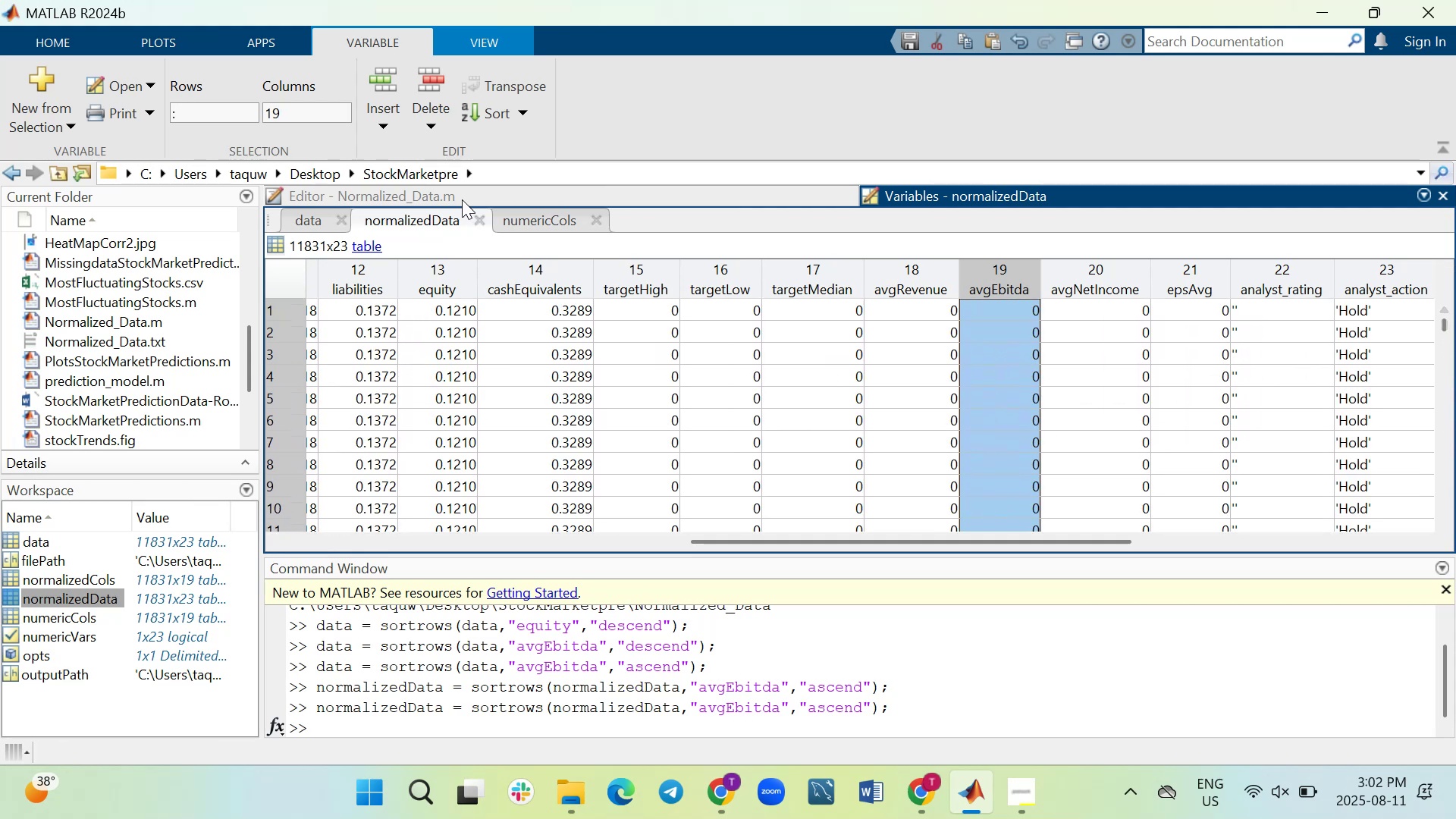 
left_click([533, 212])
 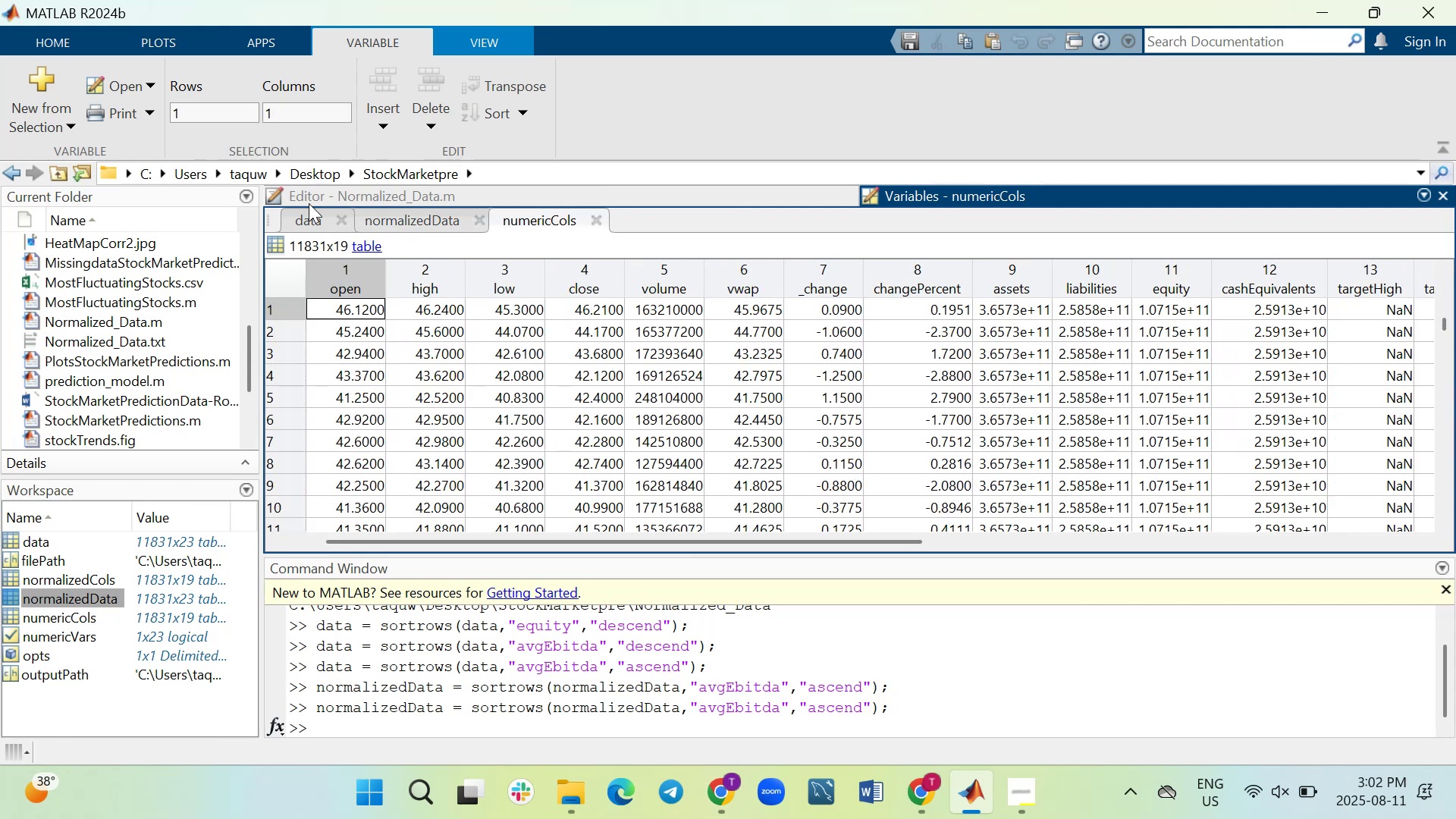 
left_click([316, 221])
 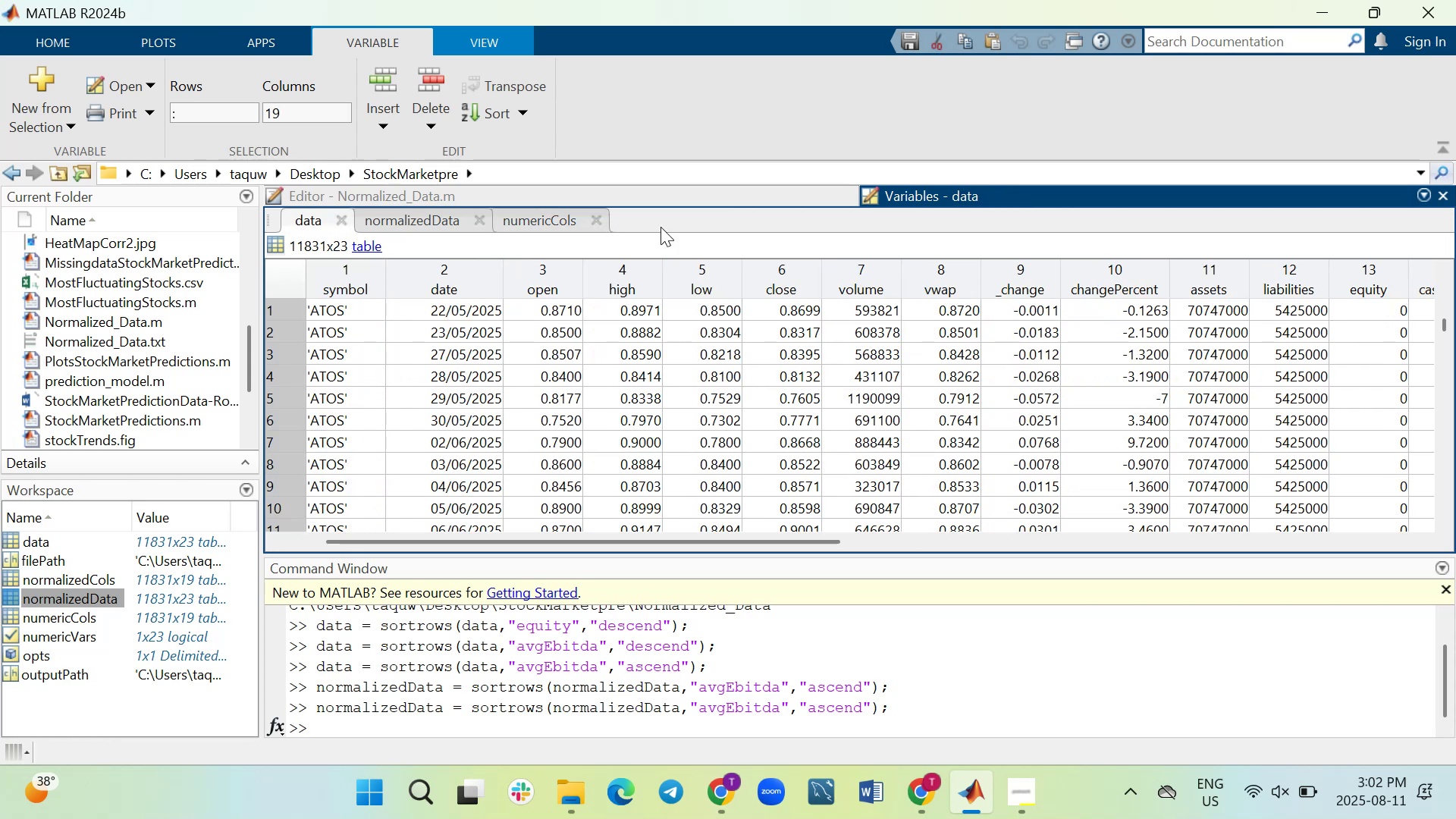 
left_click([548, 219])
 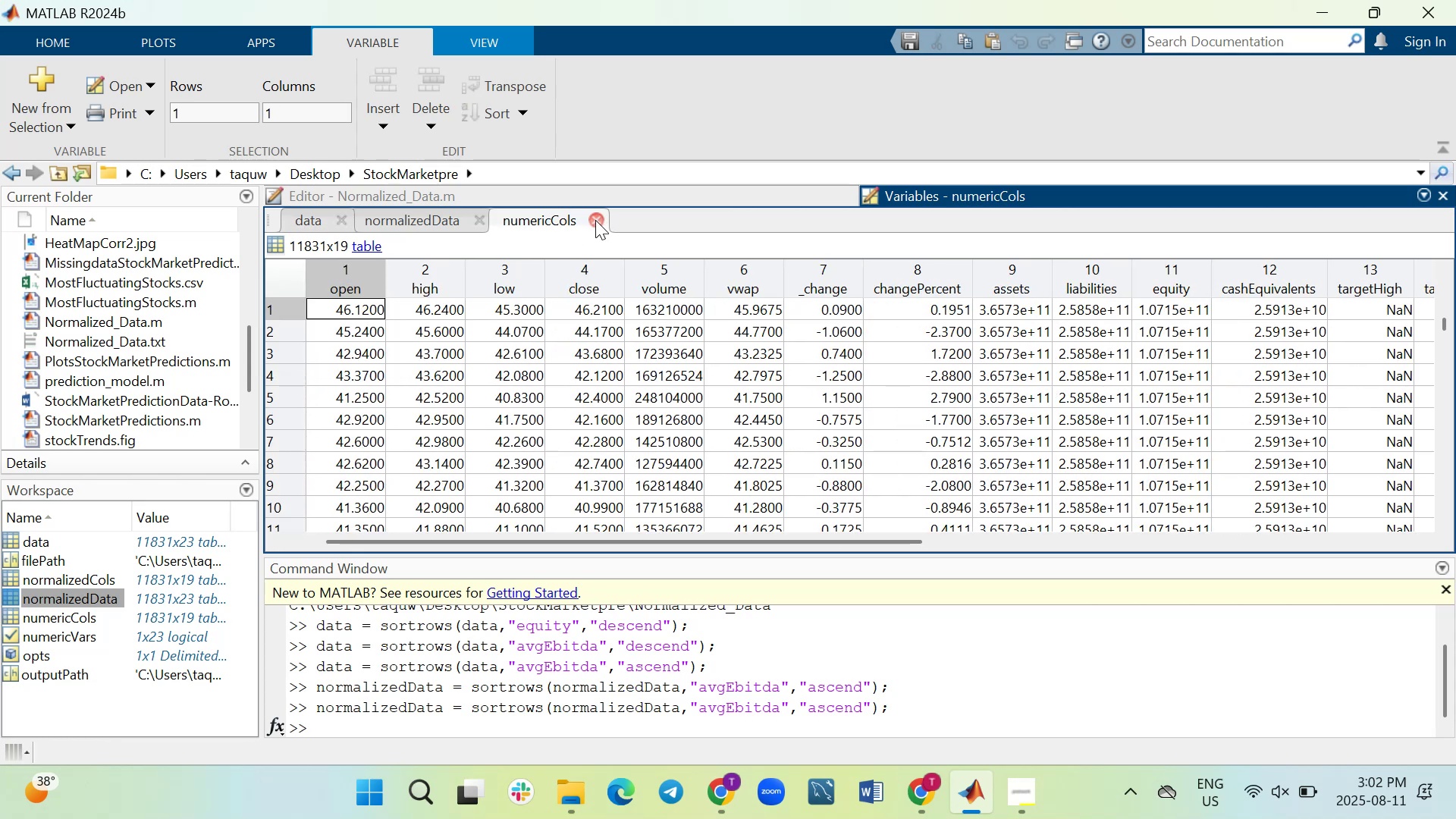 
left_click([595, 220])
 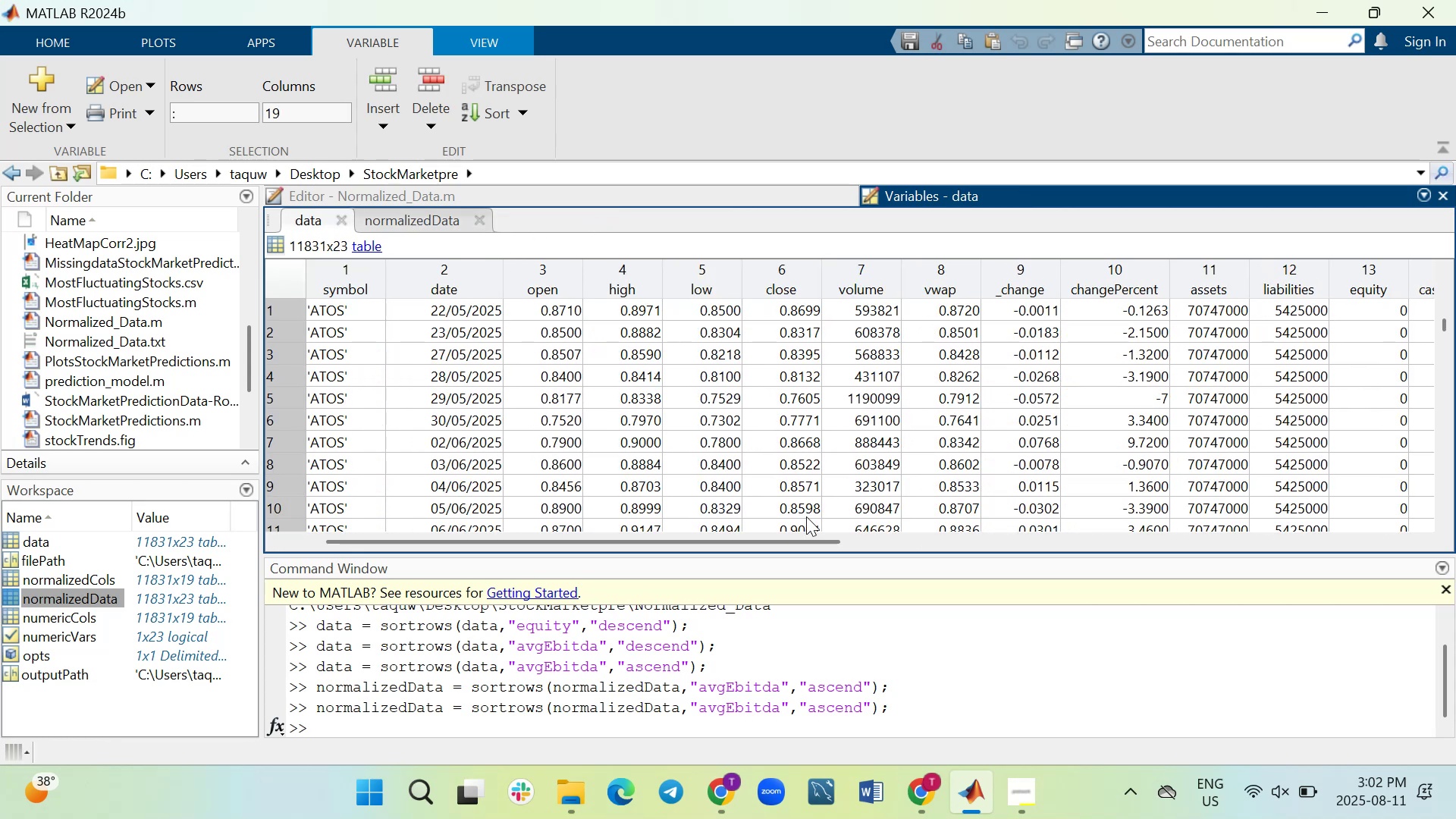 
left_click([417, 218])
 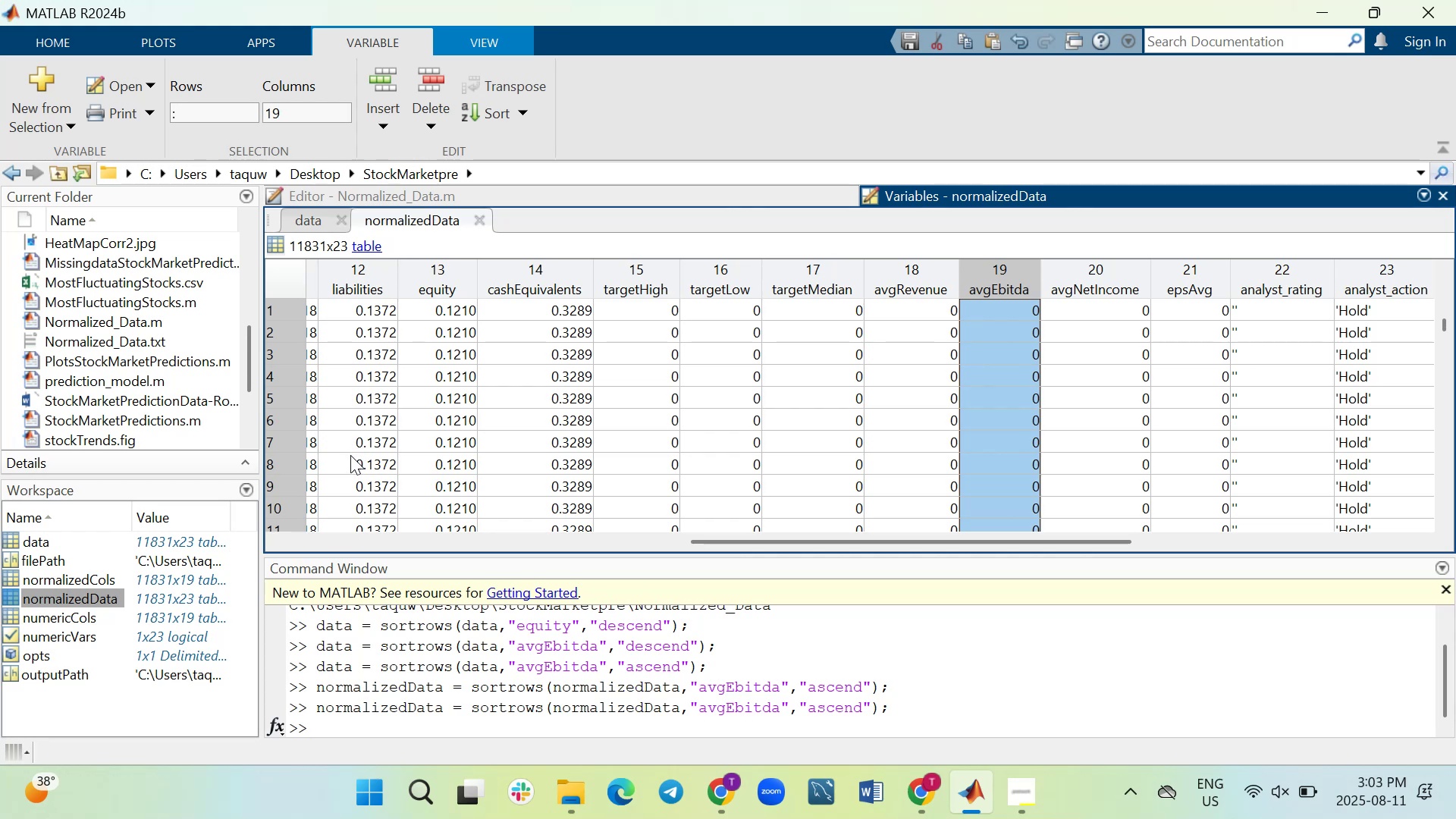 
wait(6.86)
 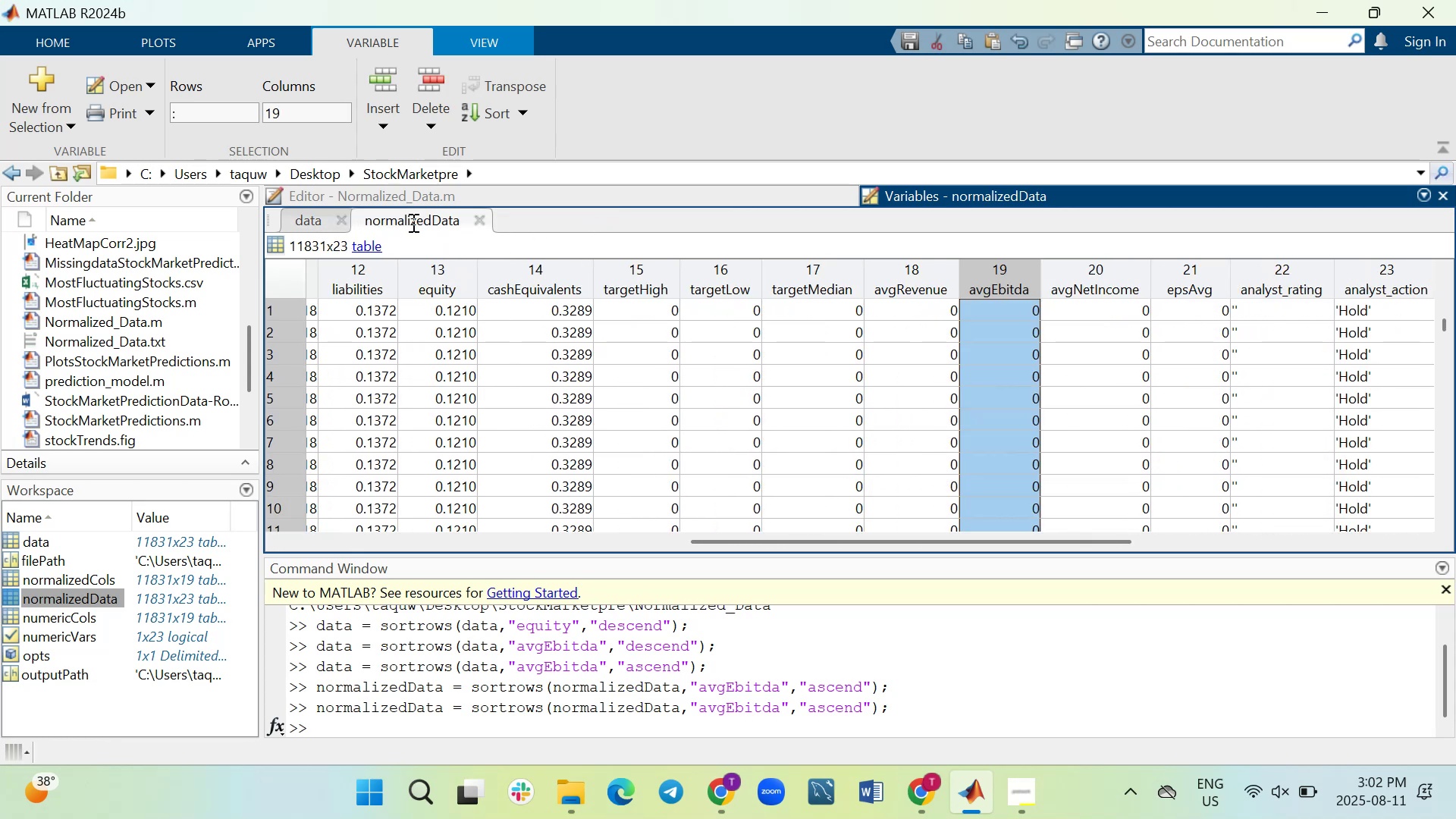 
scroll: coordinate [697, 374], scroll_direction: up, amount: 5.0
 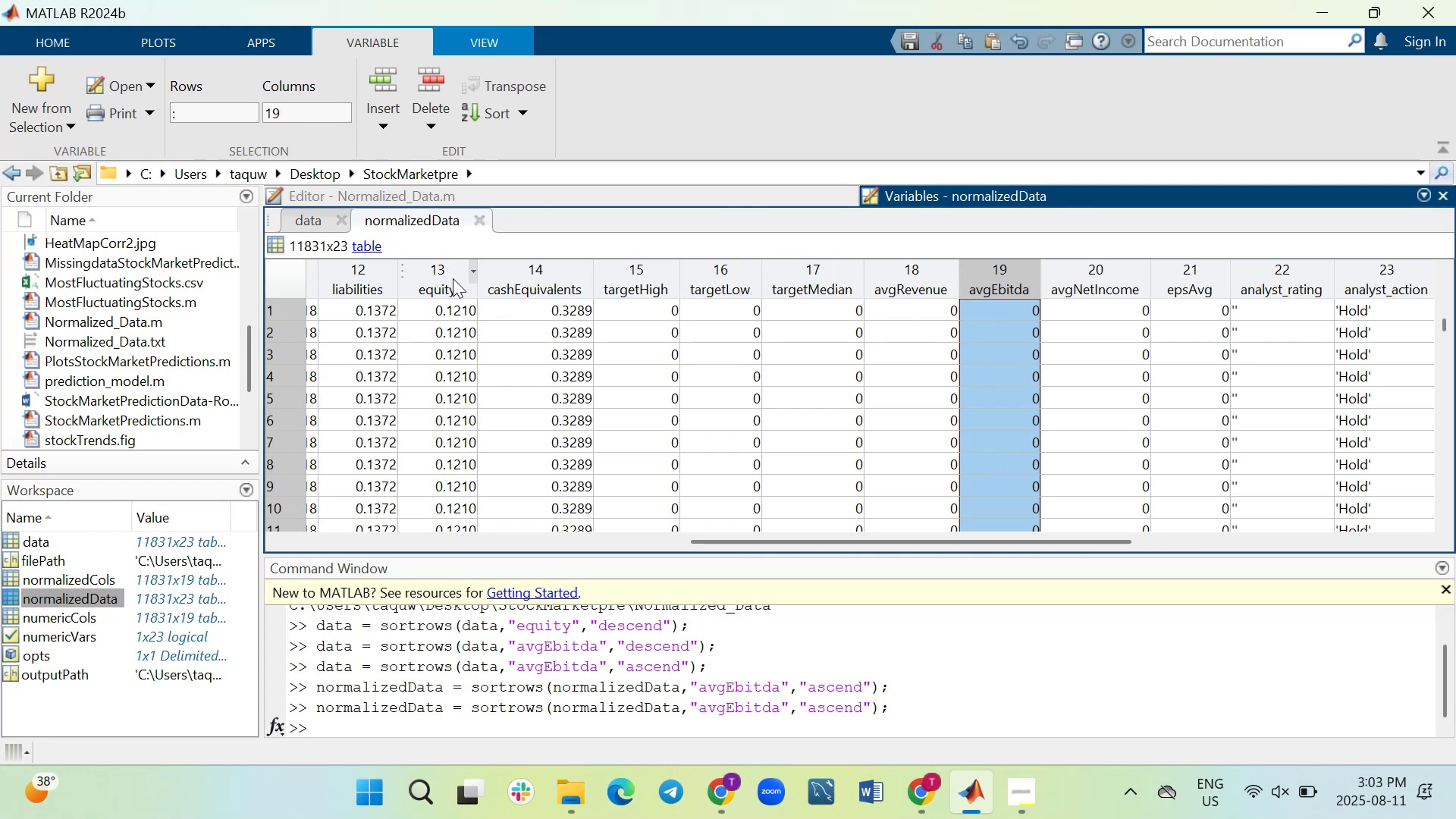 
left_click([469, 271])
 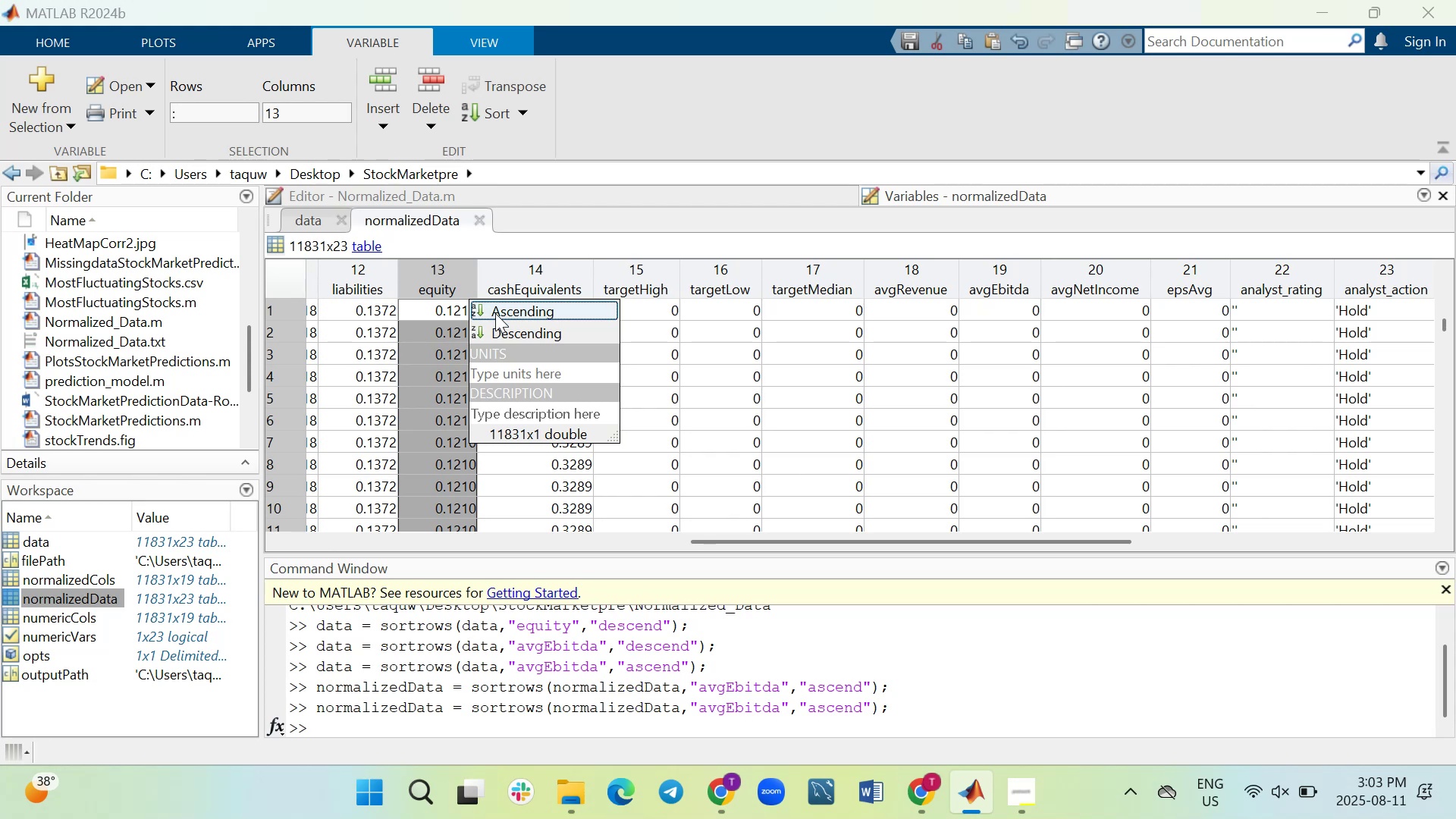 
left_click([500, 311])
 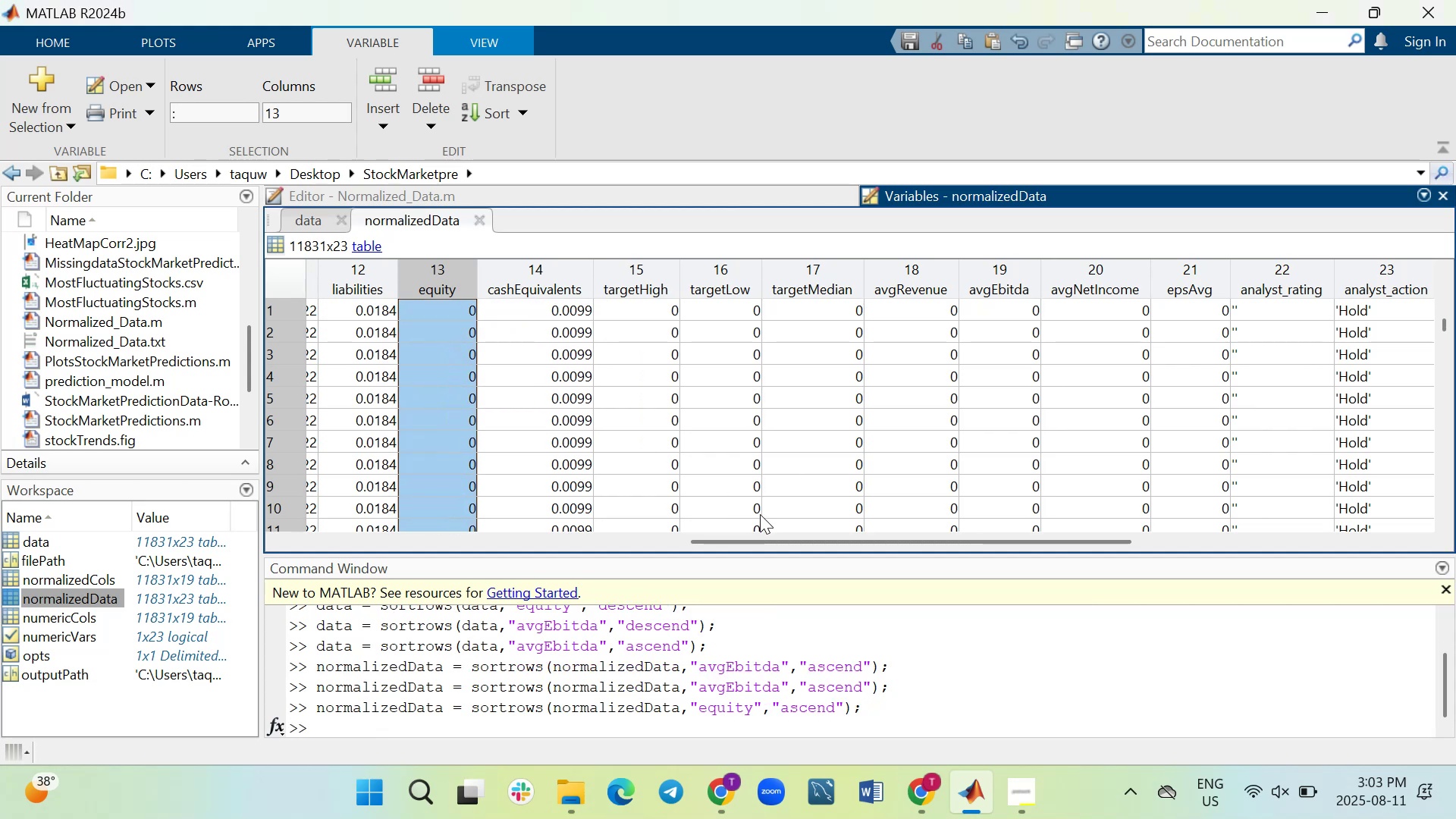 
left_click_drag(start_coordinate=[758, 537], to_coordinate=[332, 508])
 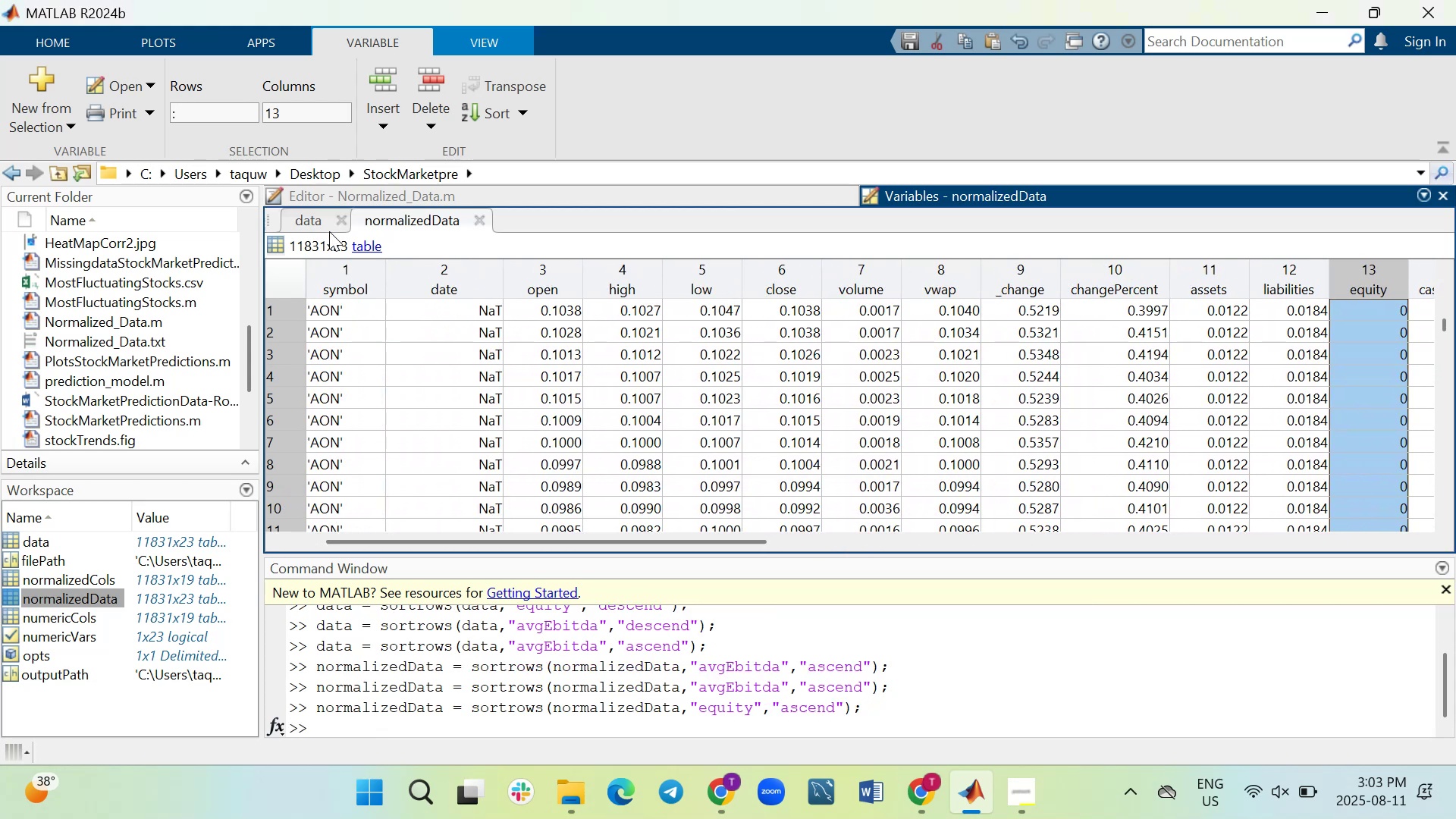 
left_click([323, 216])
 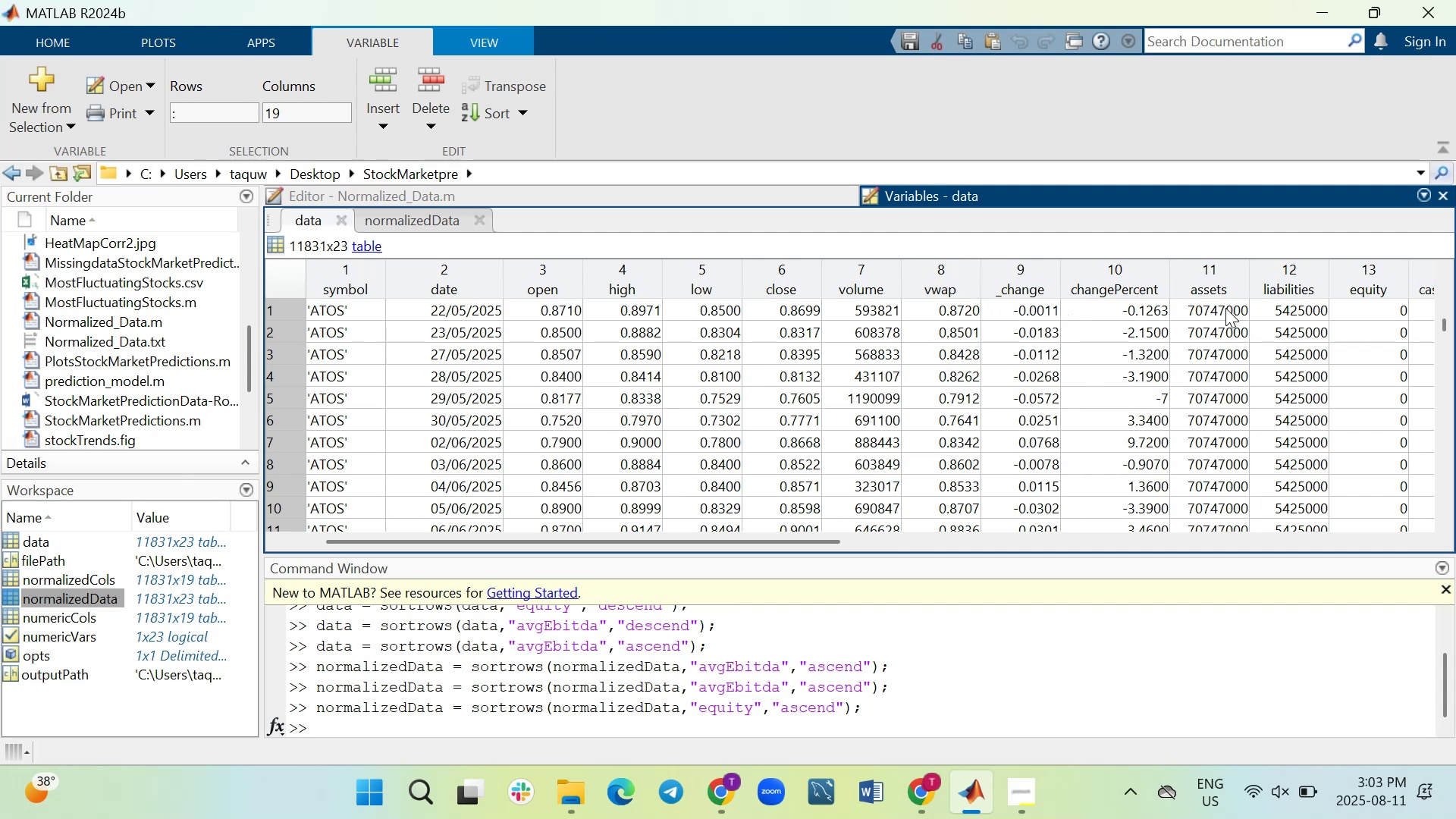 
wait(7.62)
 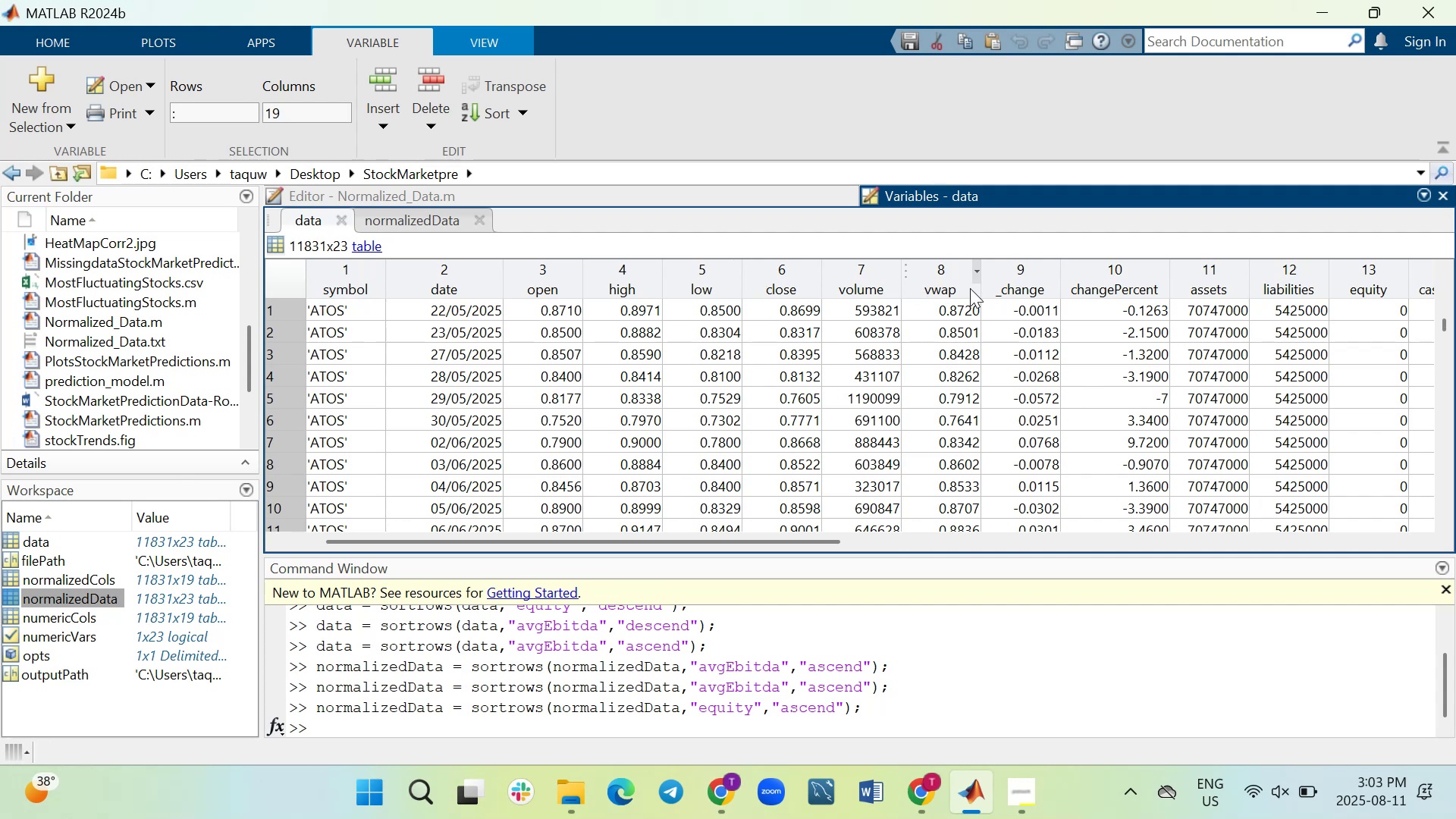 
left_click([1403, 271])
 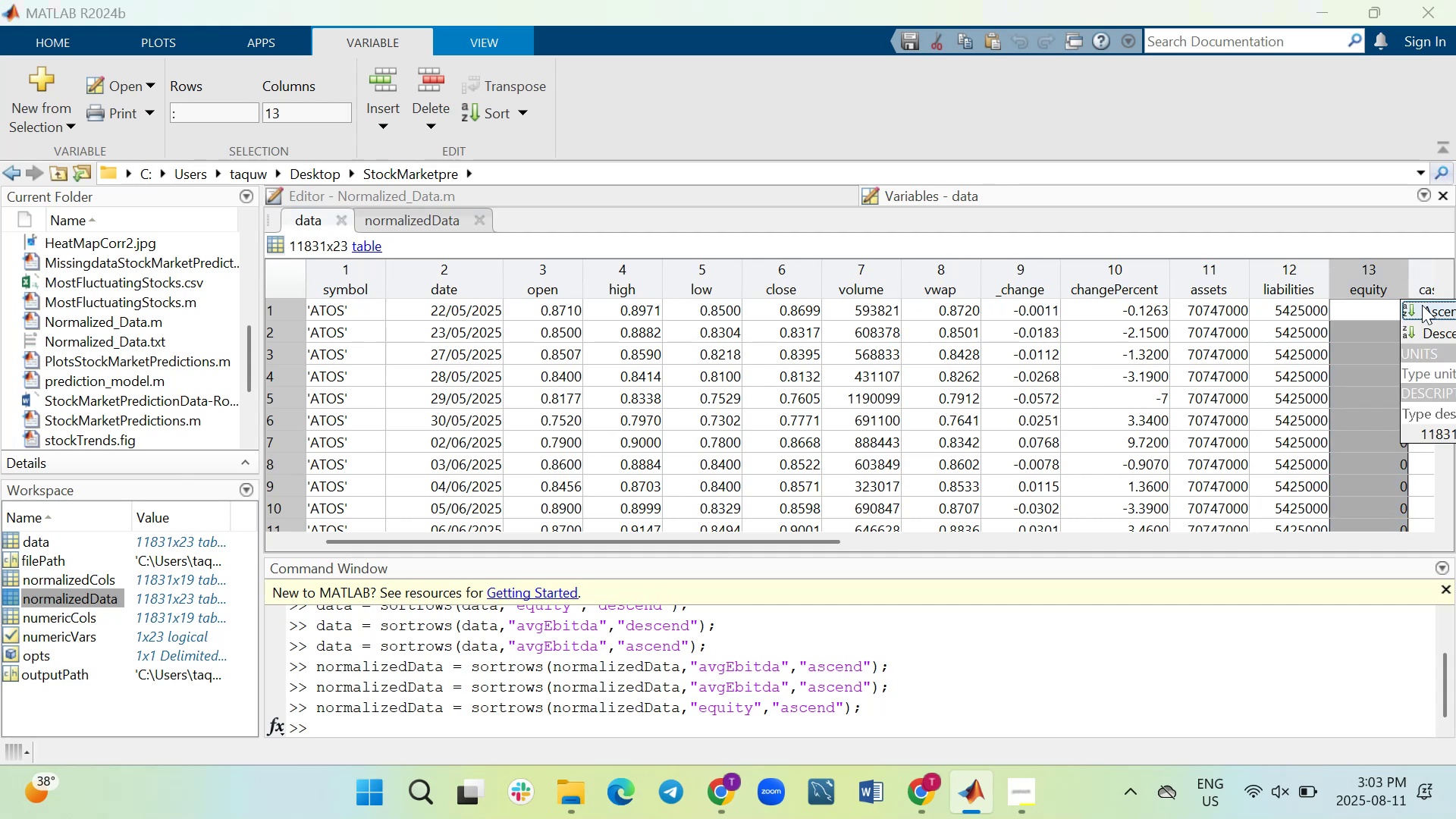 
left_click([1422, 309])
 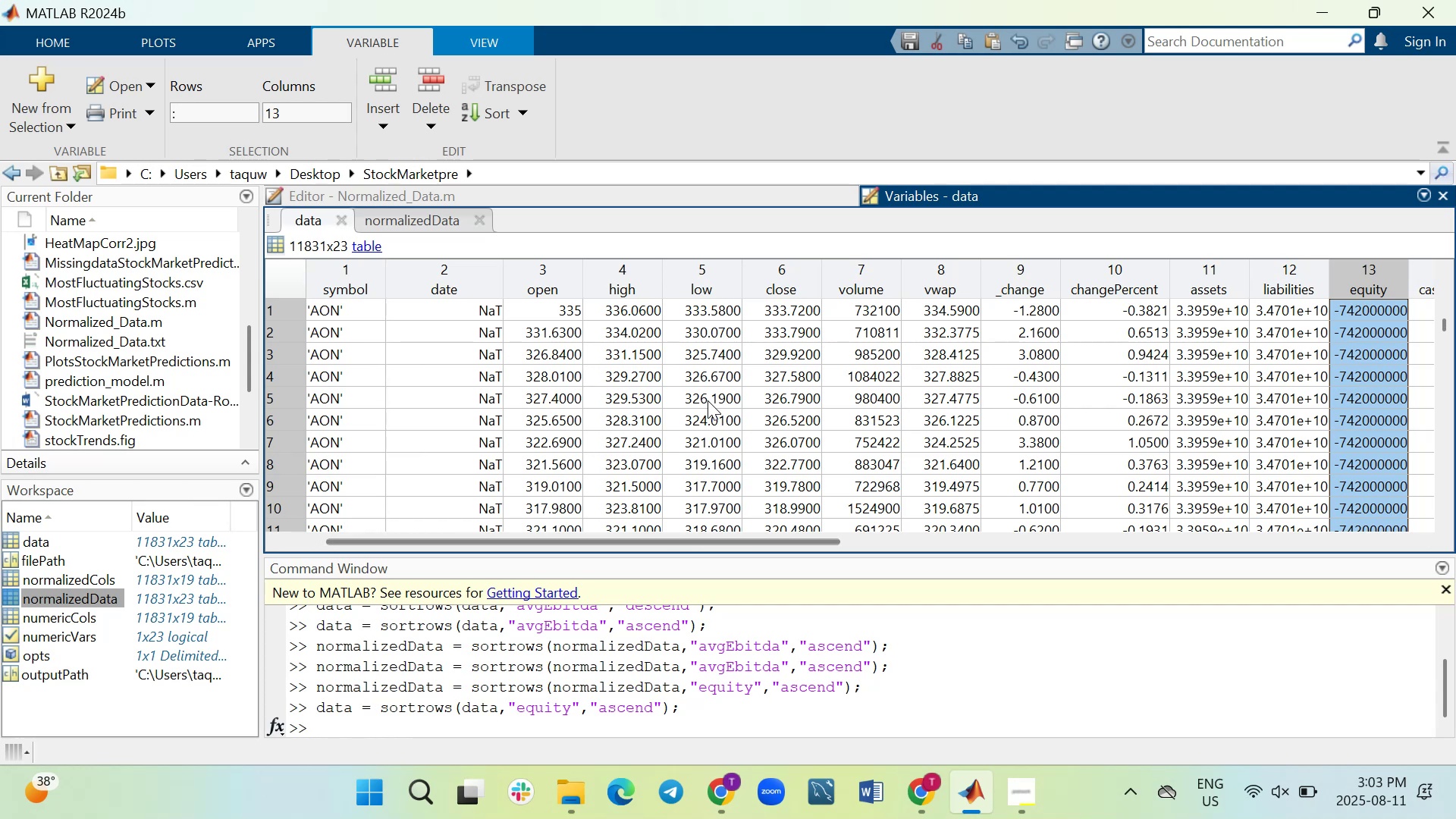 
wait(5.52)
 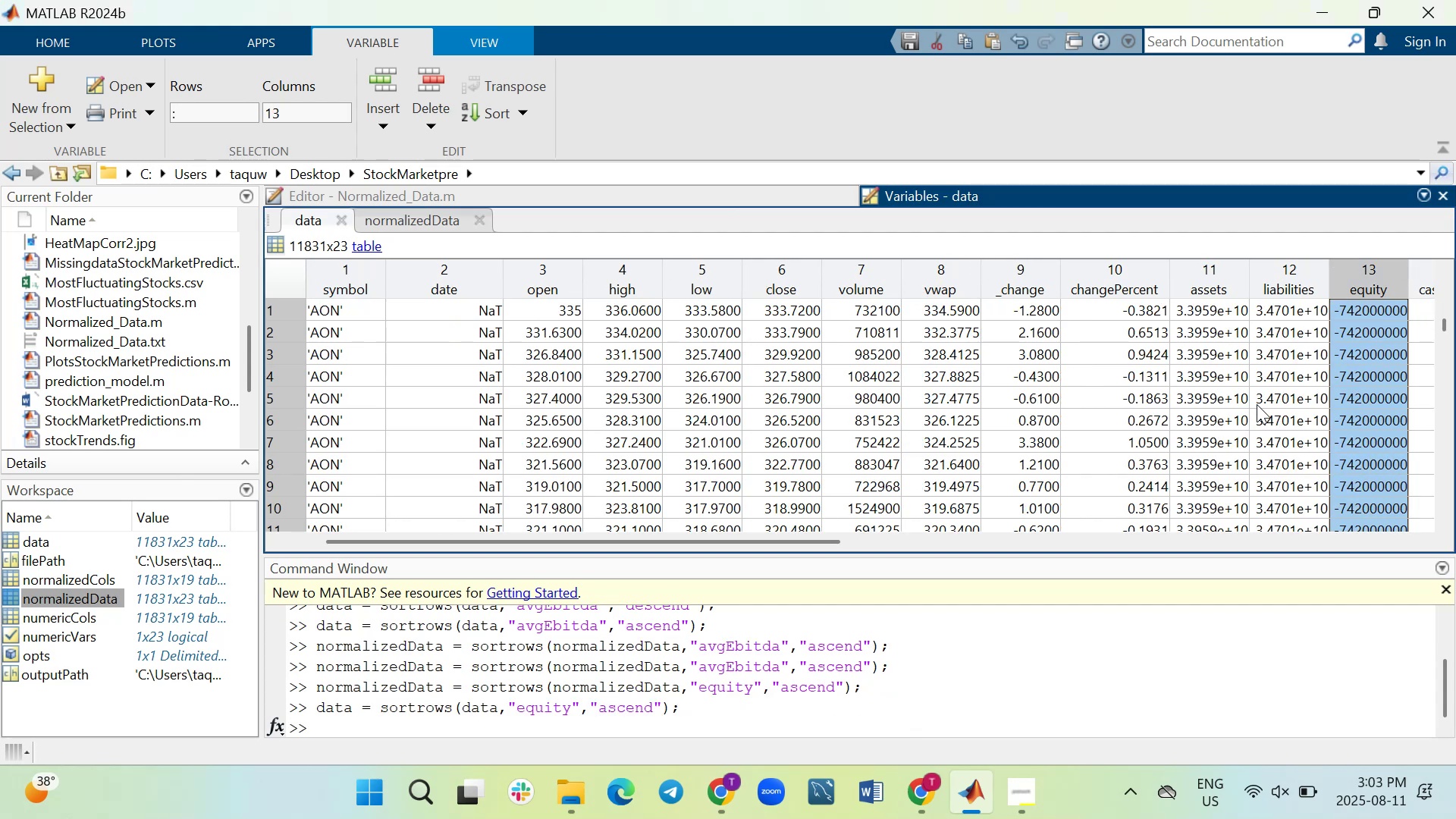 
left_click([392, 217])
 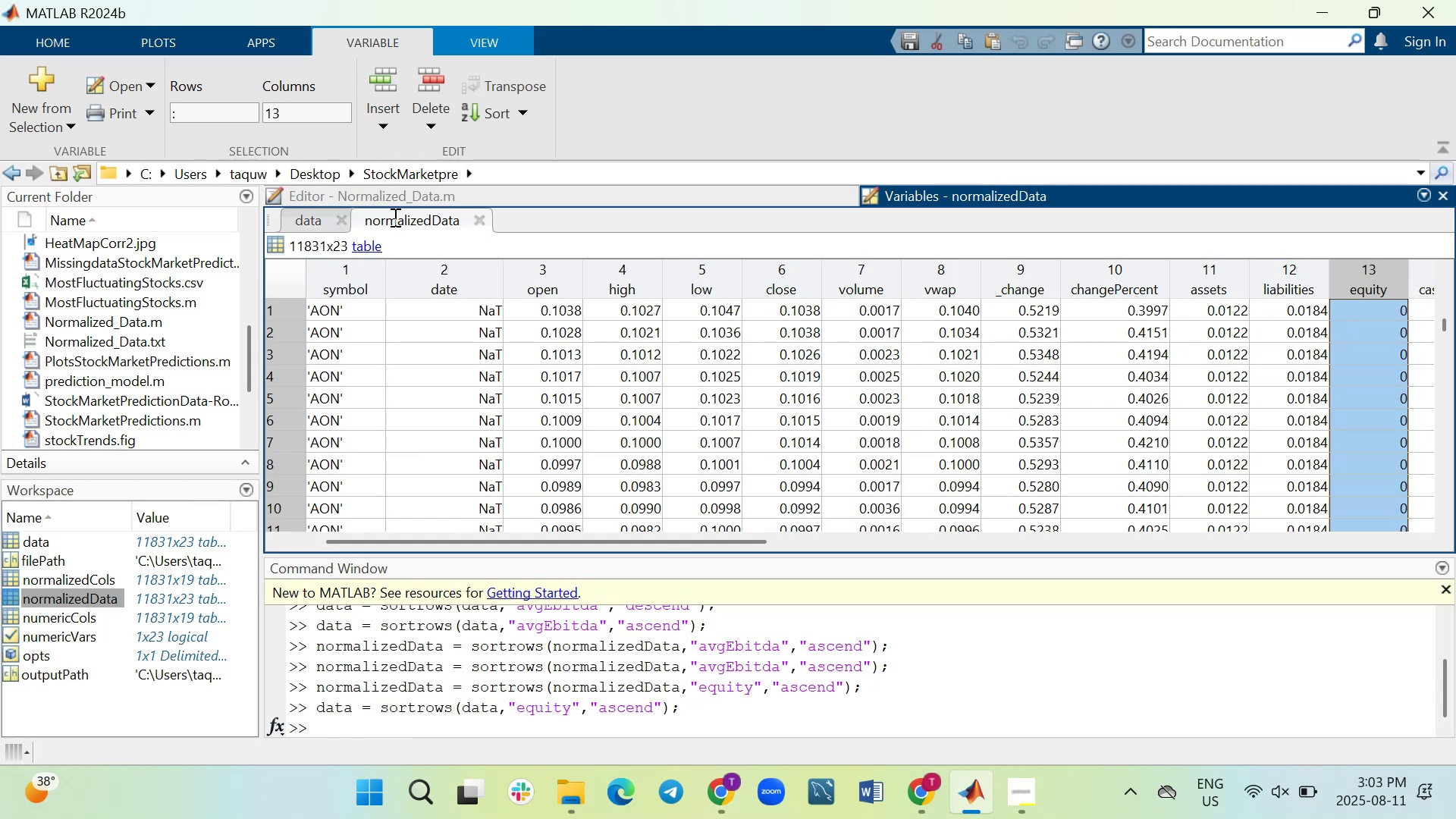 
wait(7.41)
 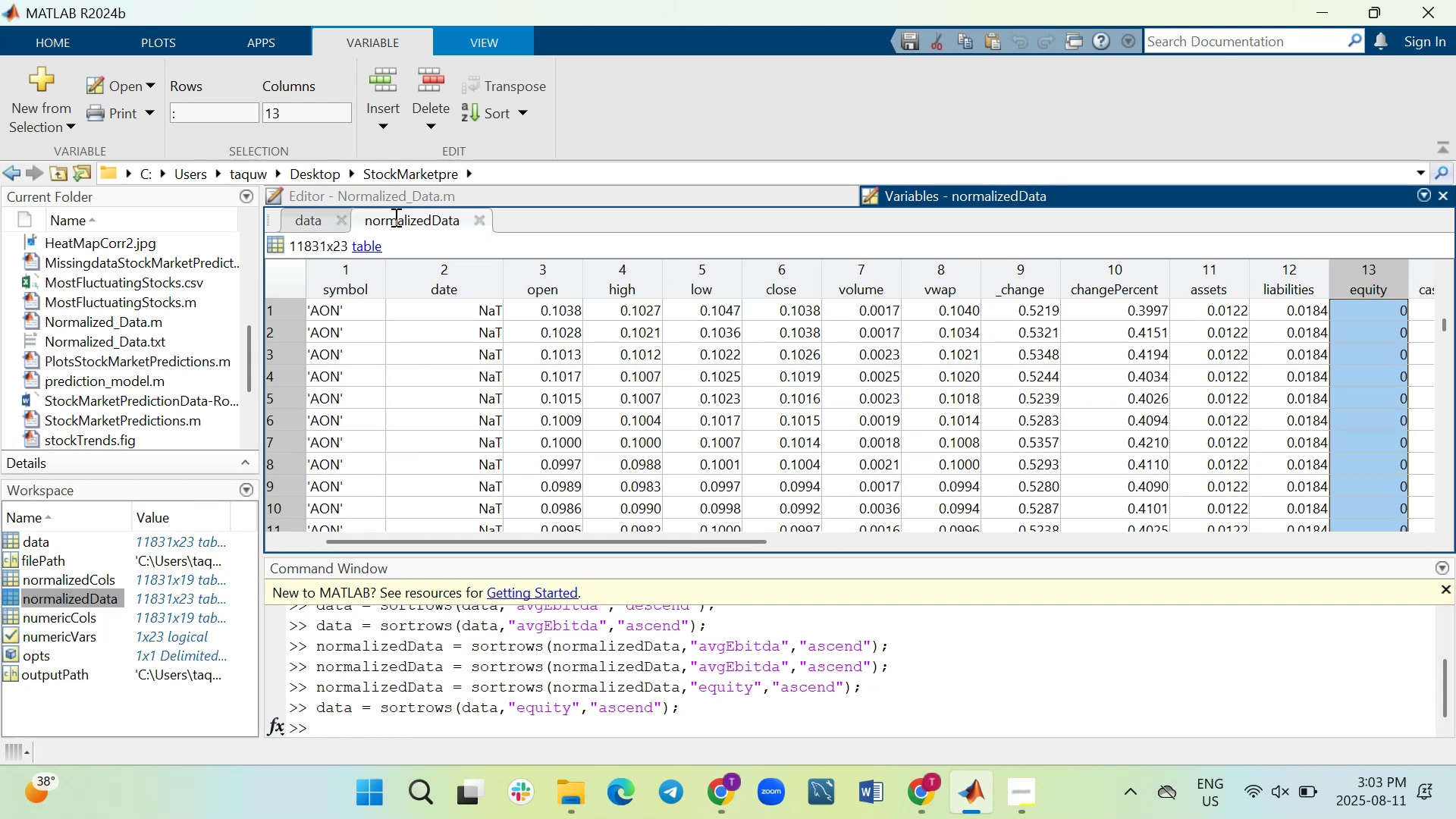 
left_click([321, 225])
 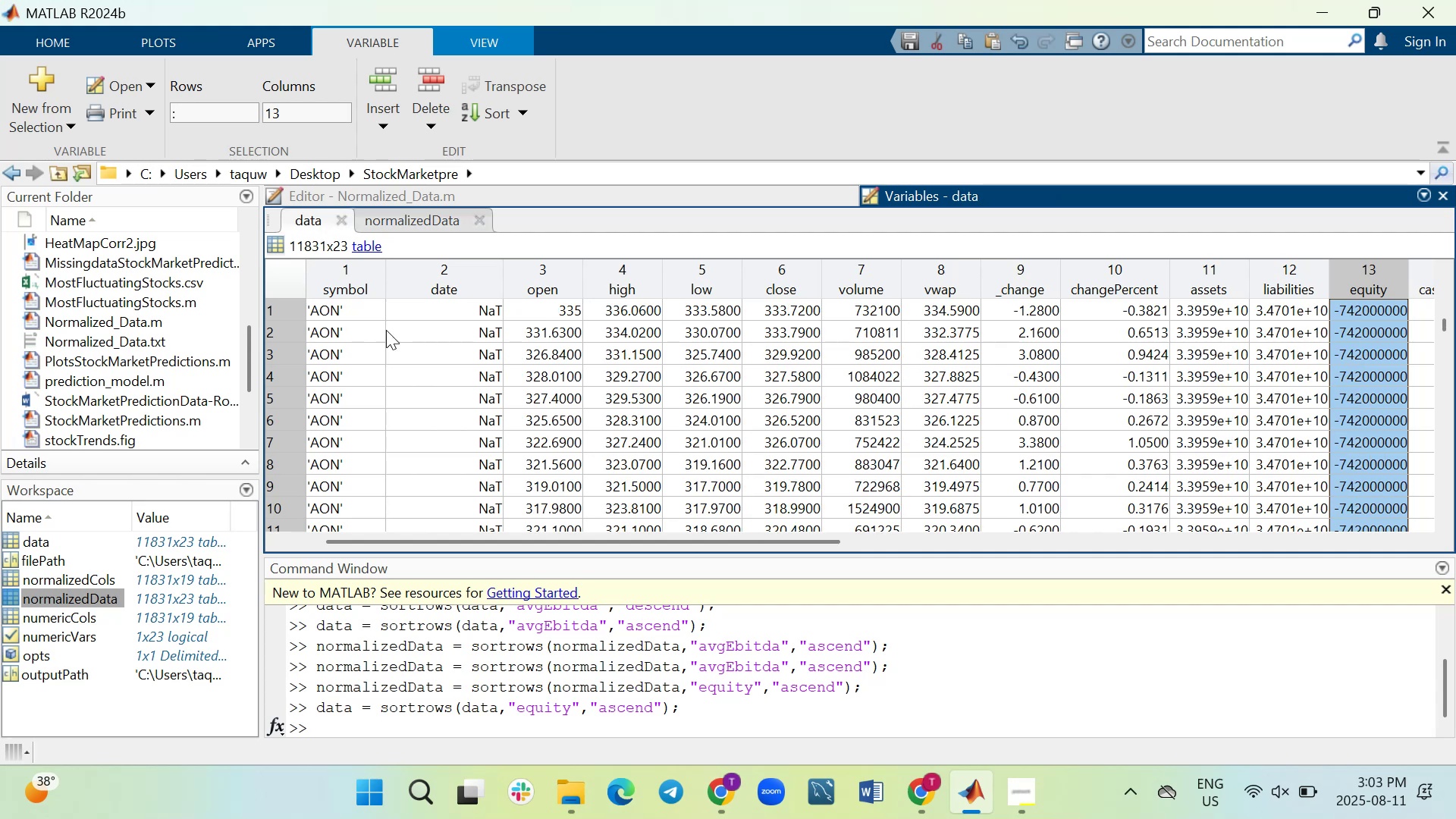 
scroll: coordinate [695, 413], scroll_direction: down, amount: 45.0
 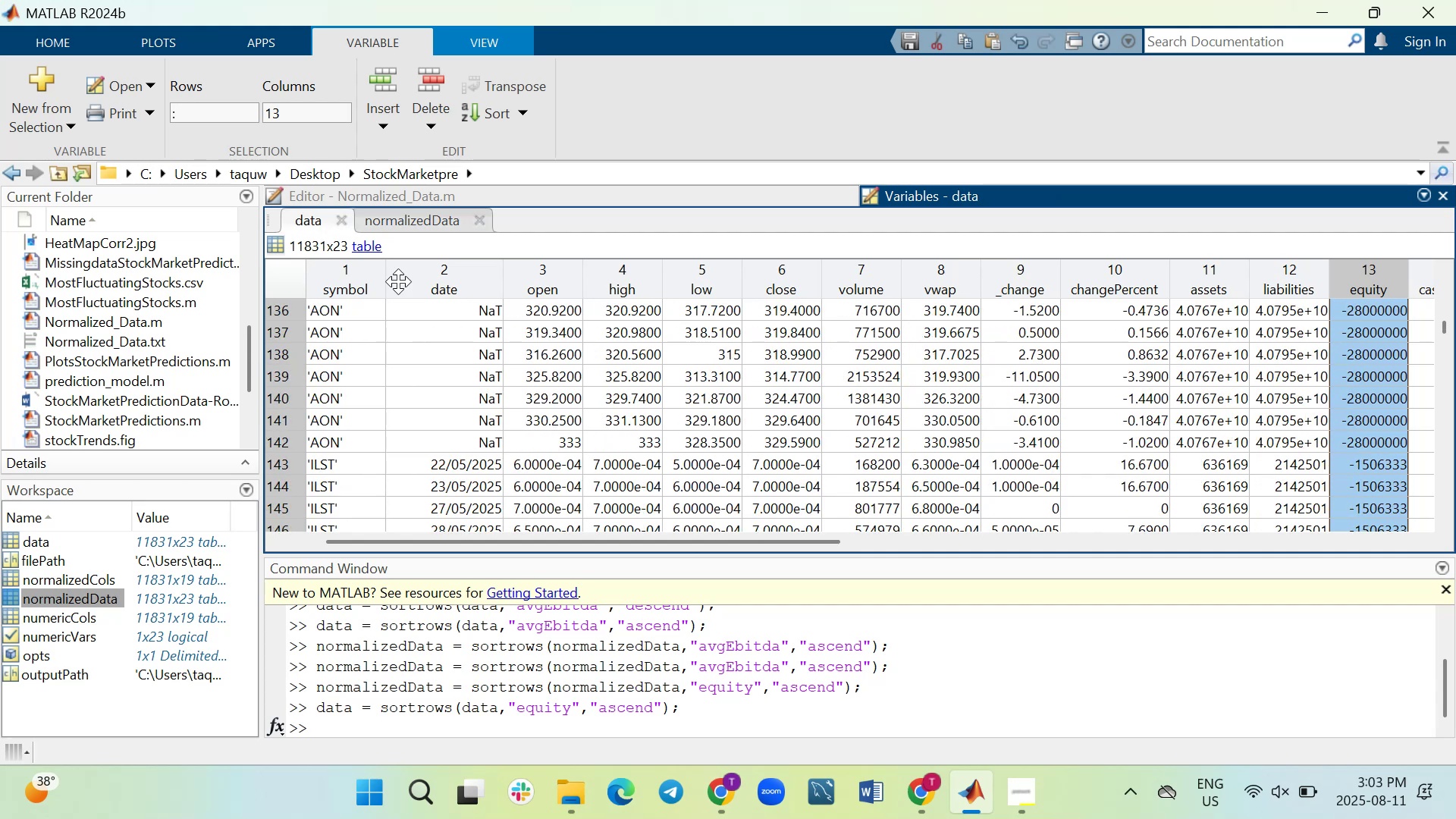 
left_click([427, 215])
 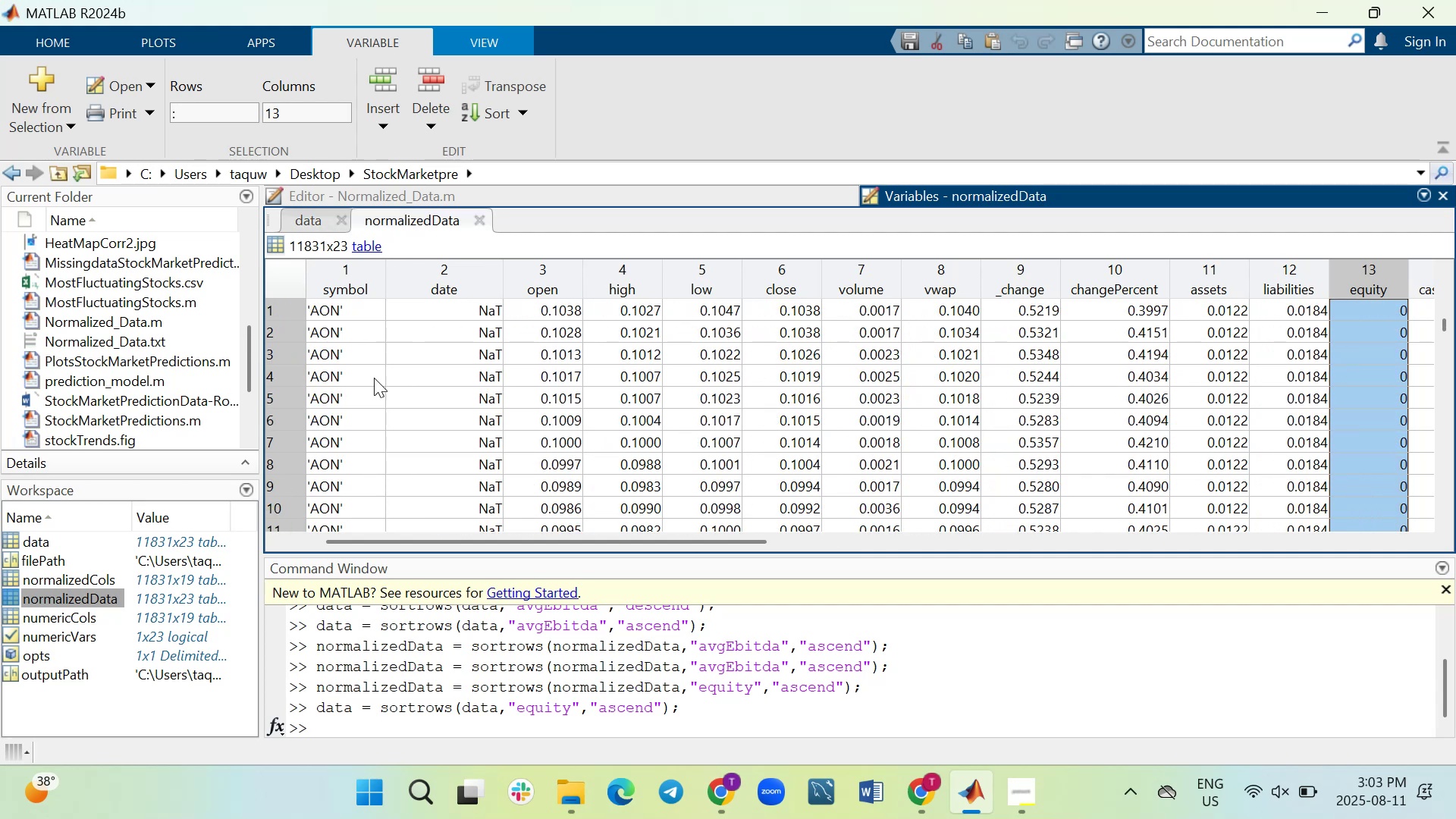 
scroll: coordinate [350, 430], scroll_direction: down, amount: 45.0
 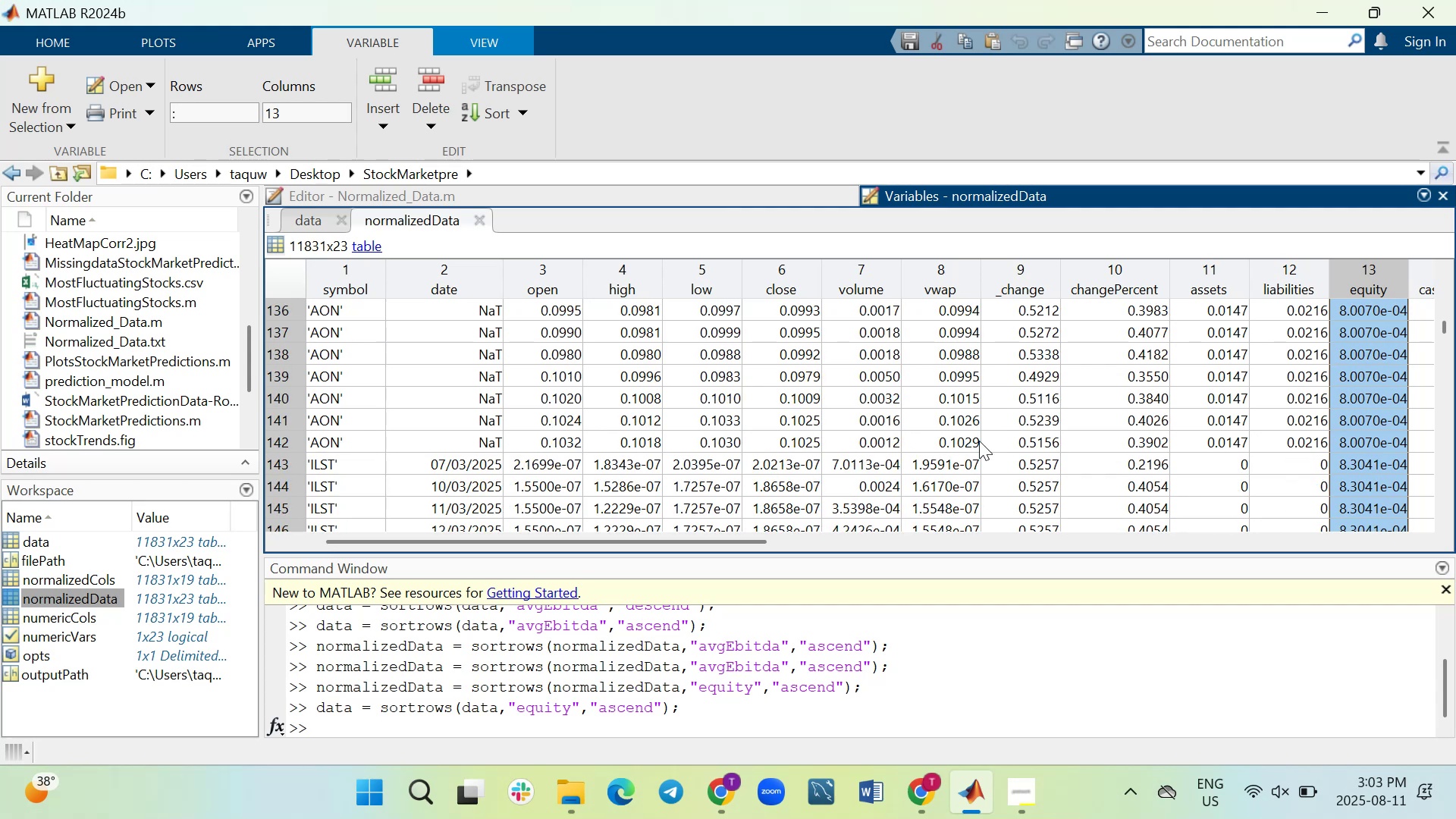 
scroll: coordinate [428, 659], scroll_direction: up, amount: 59.0
 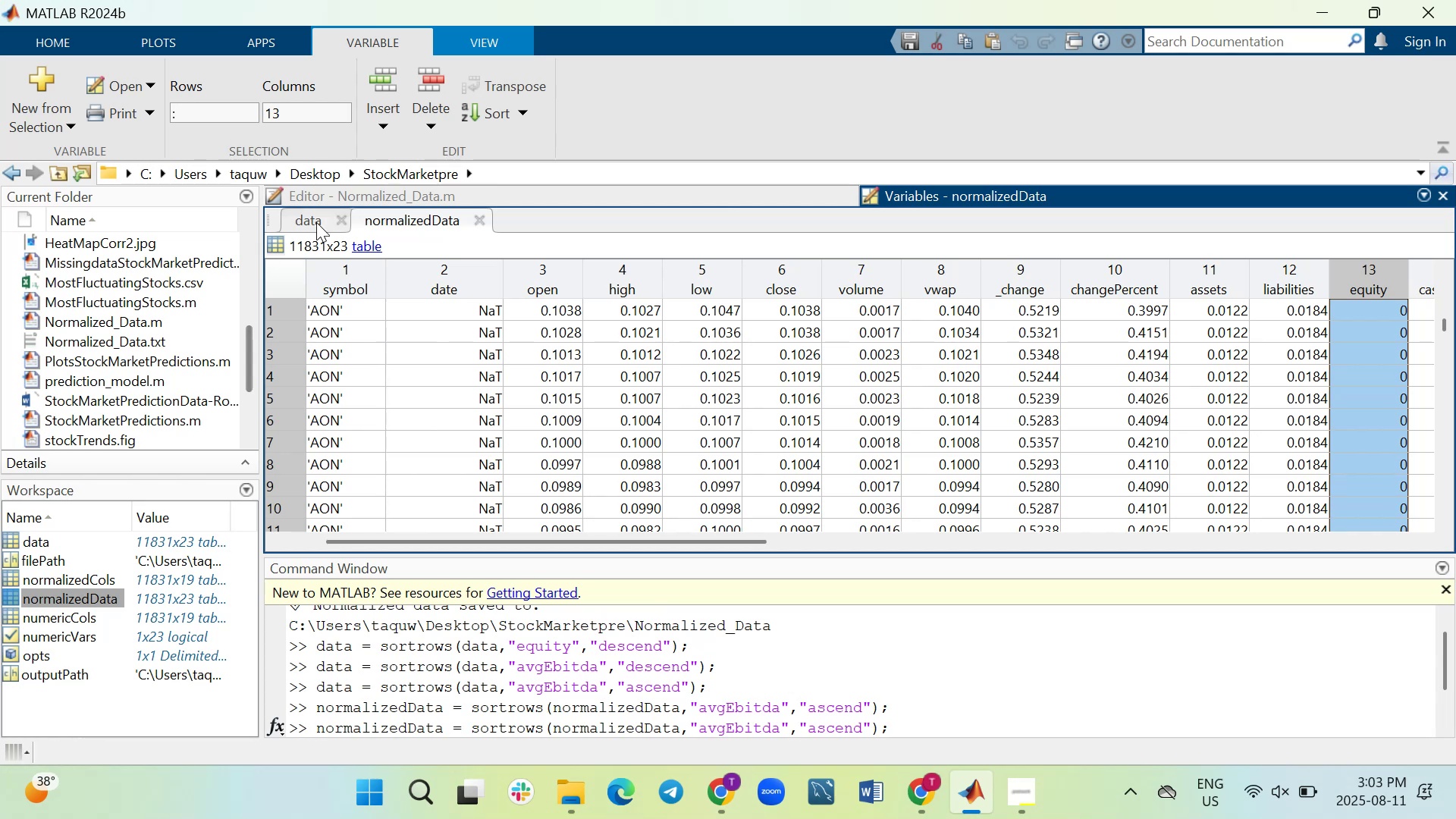 
left_click([309, 223])
 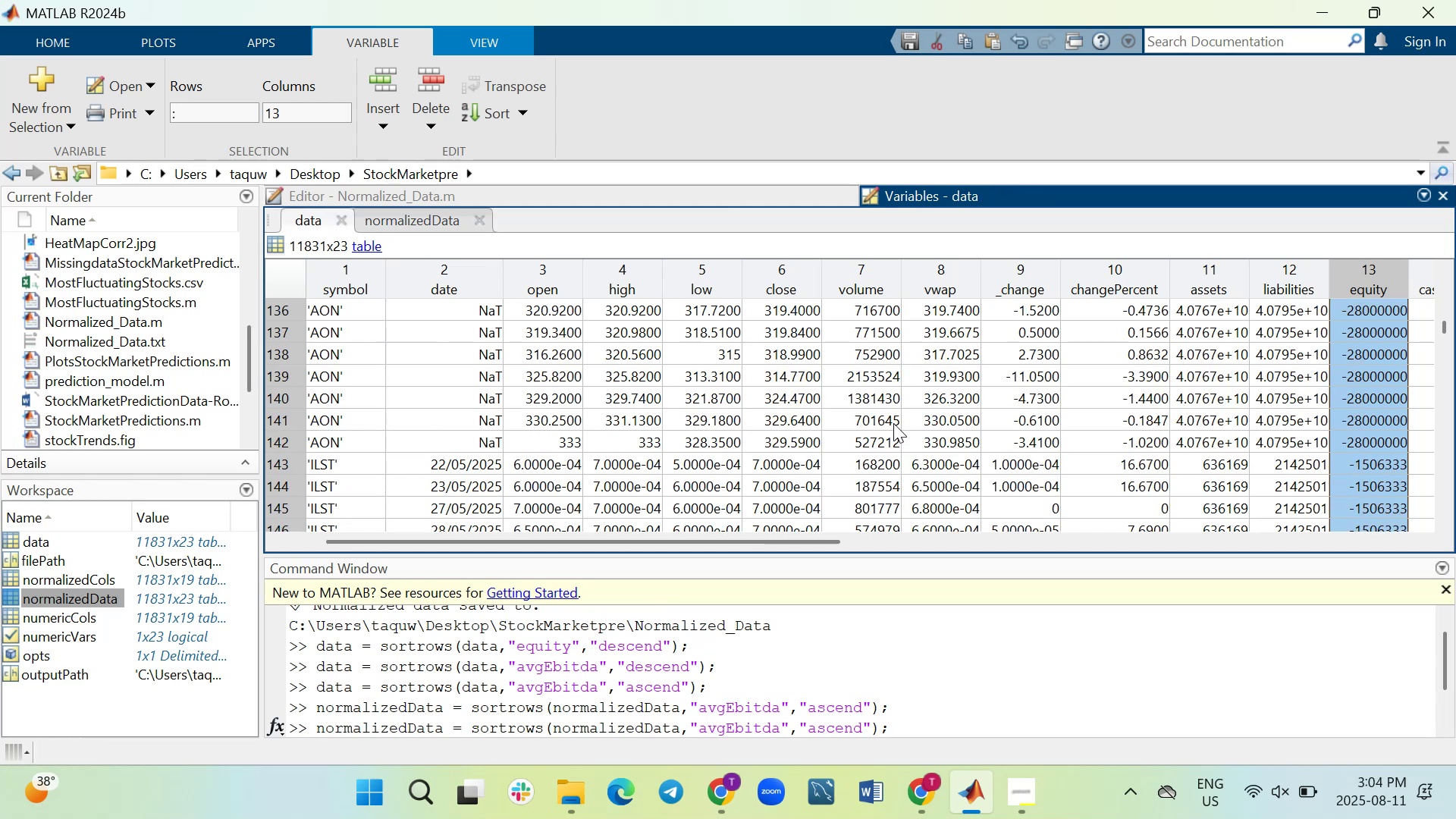 
scroll: coordinate [733, 423], scroll_direction: up, amount: 14.0
 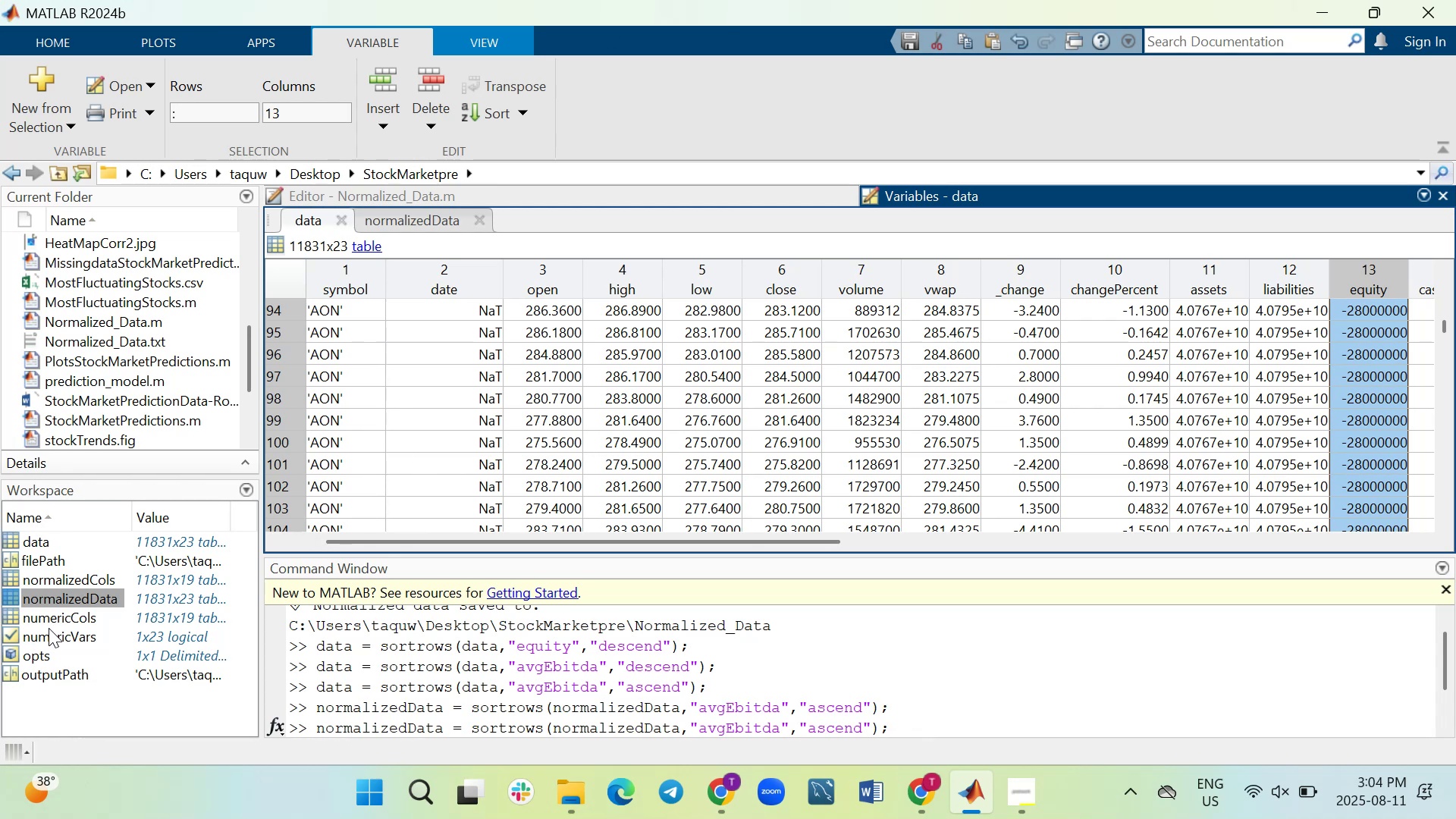 
wait(15.46)
 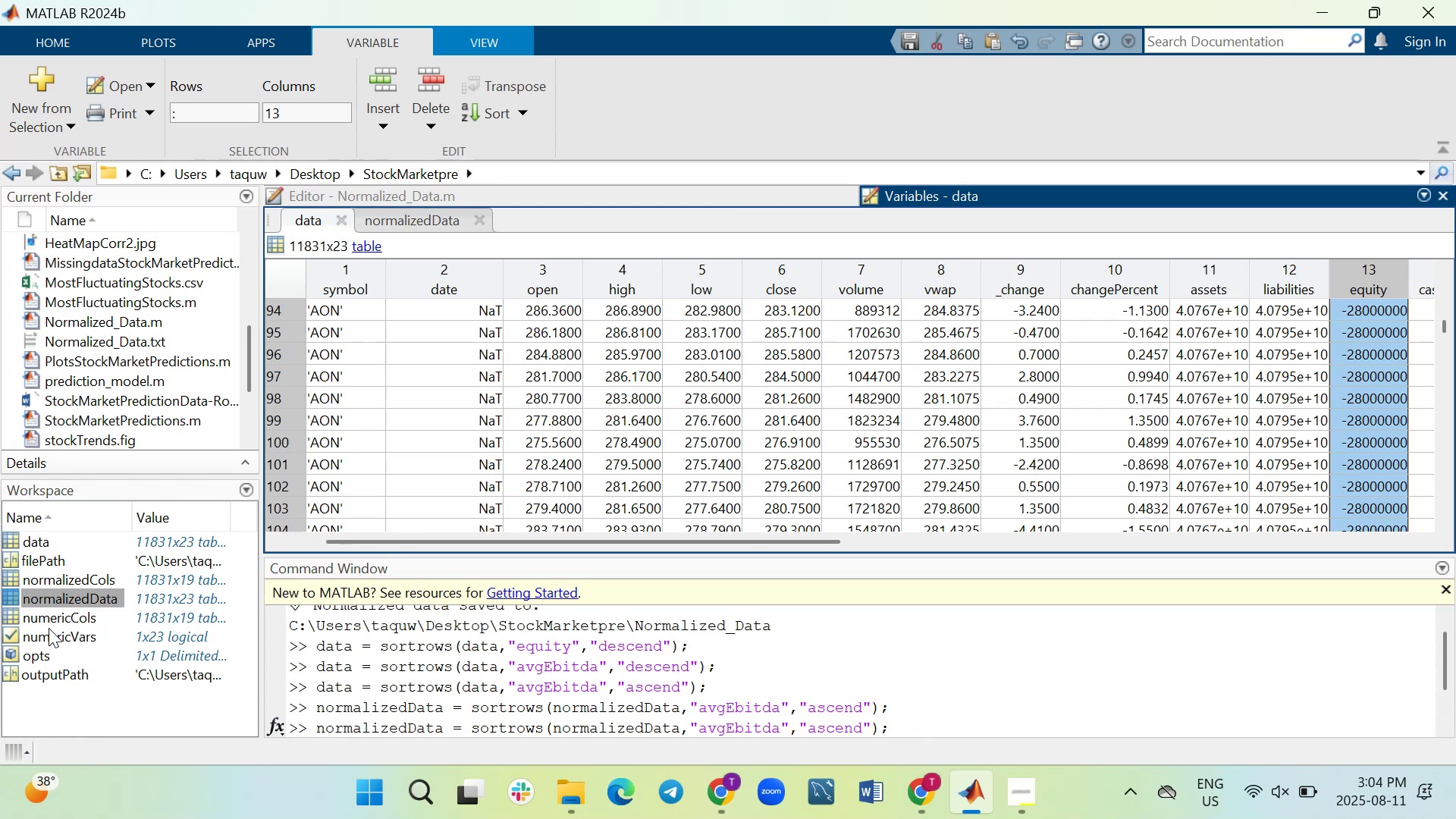 
right_click([8, 576])
 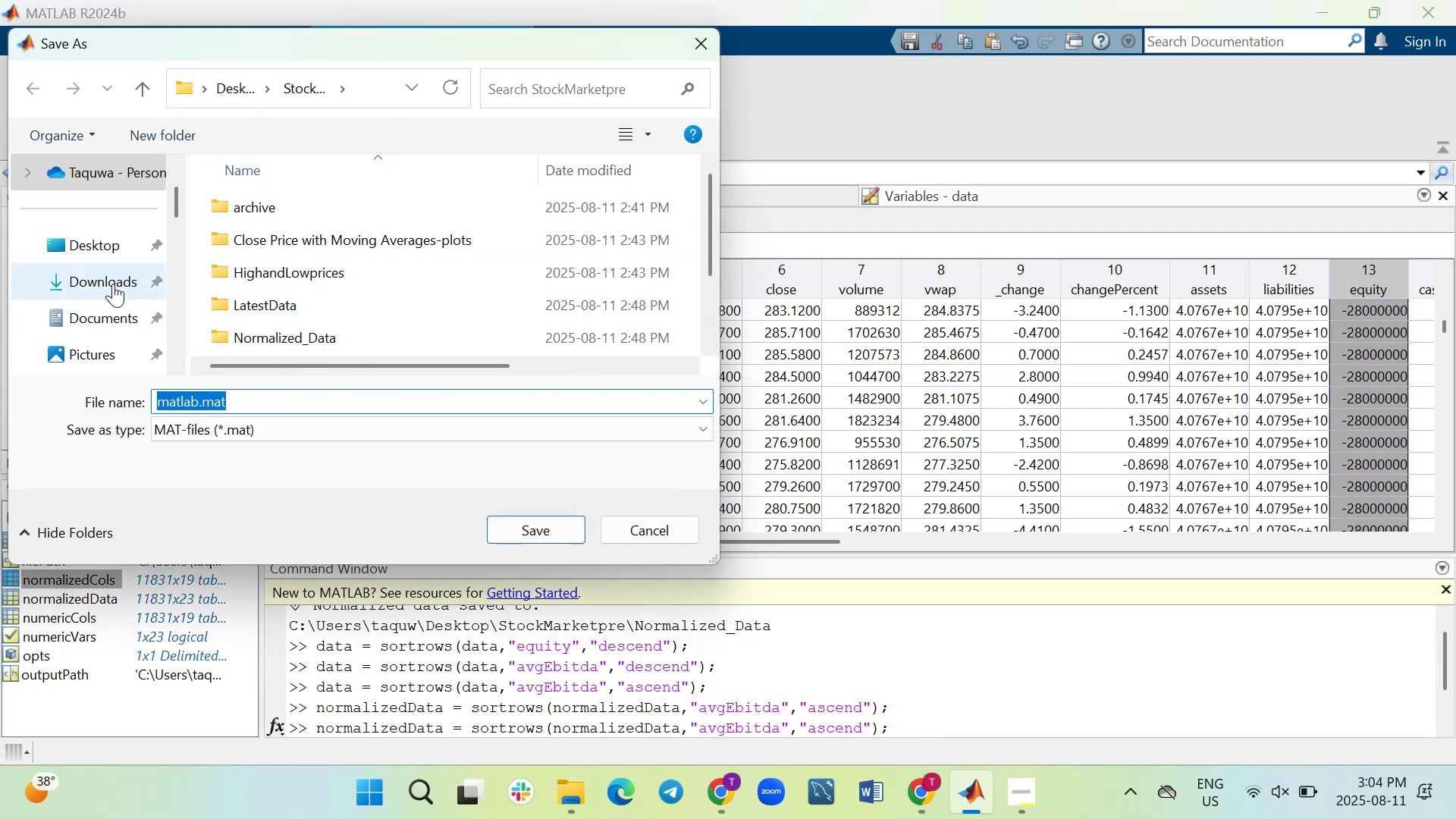 
wait(6.16)
 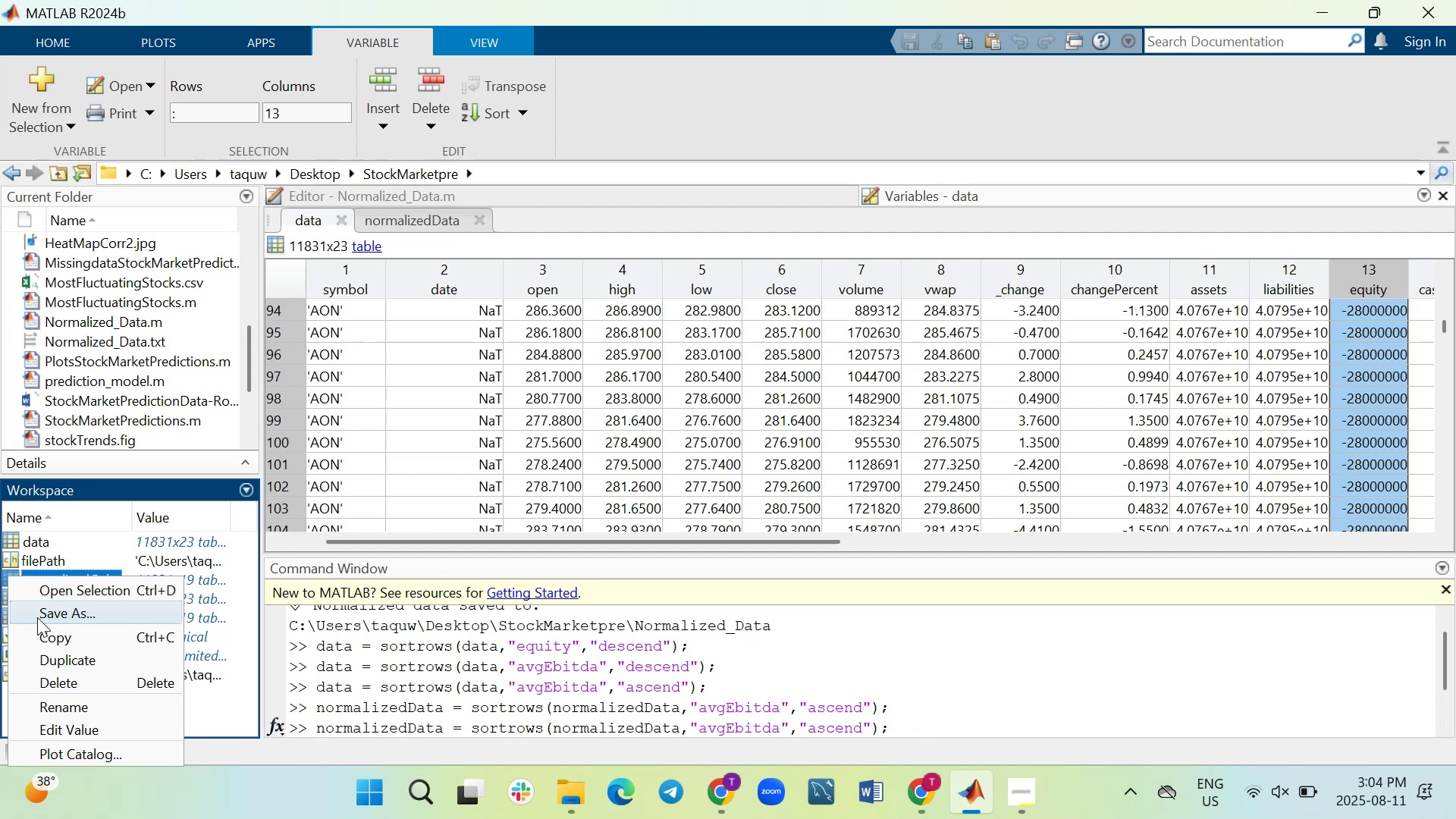 
left_click([113, 246])
 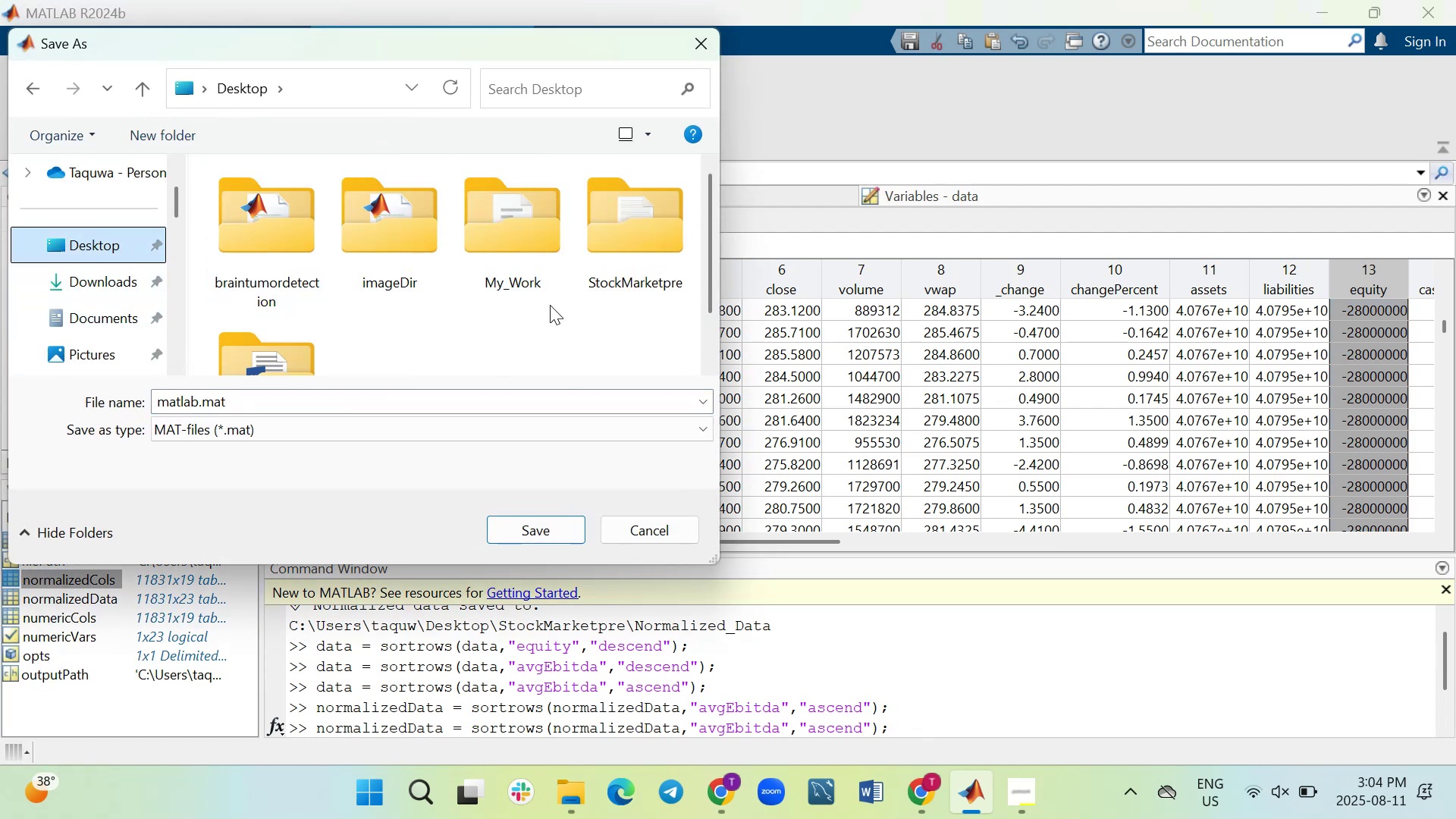 
scroll: coordinate [550, 306], scroll_direction: down, amount: 1.0
 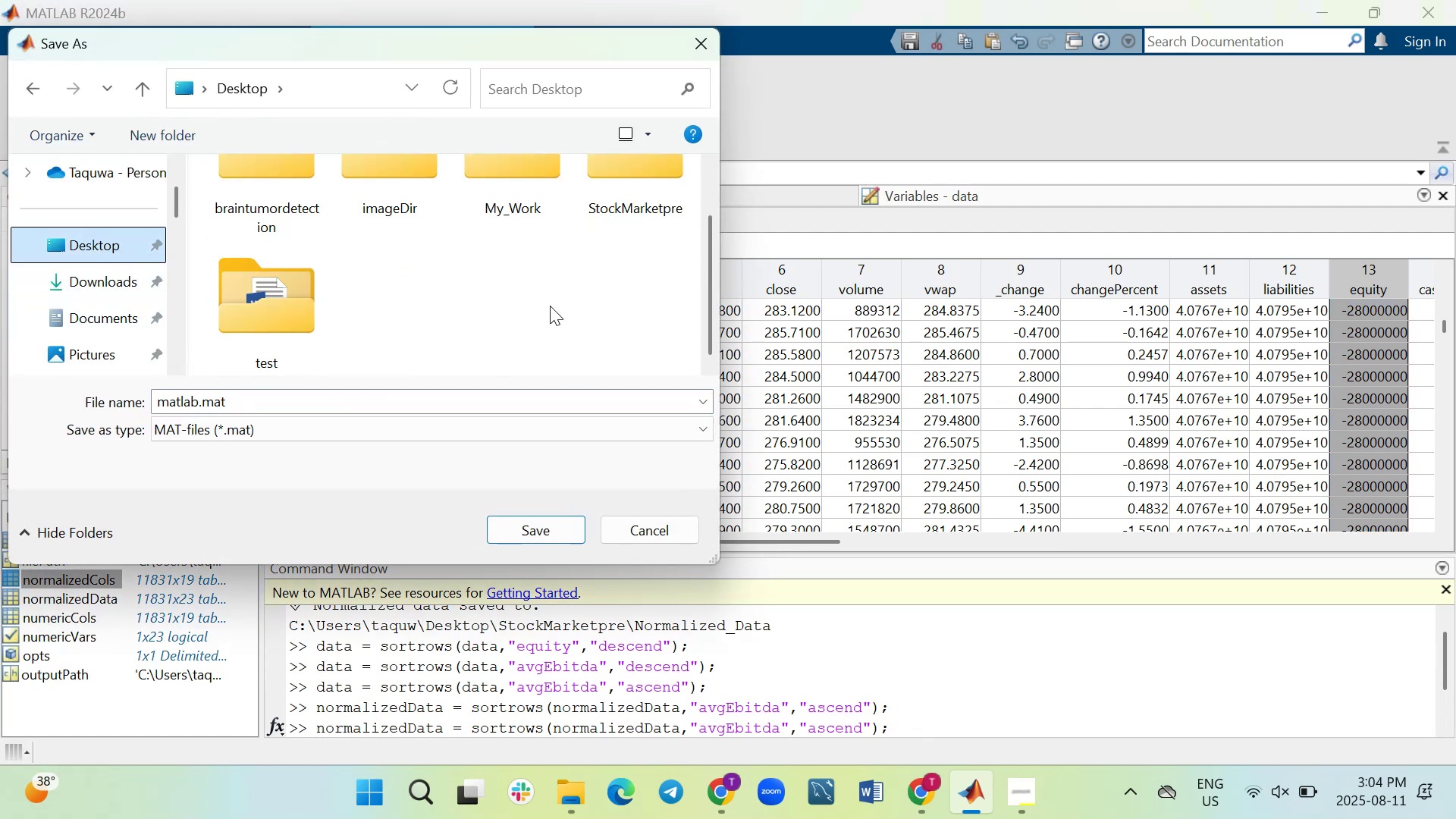 
scroll: coordinate [550, 306], scroll_direction: up, amount: 1.0
 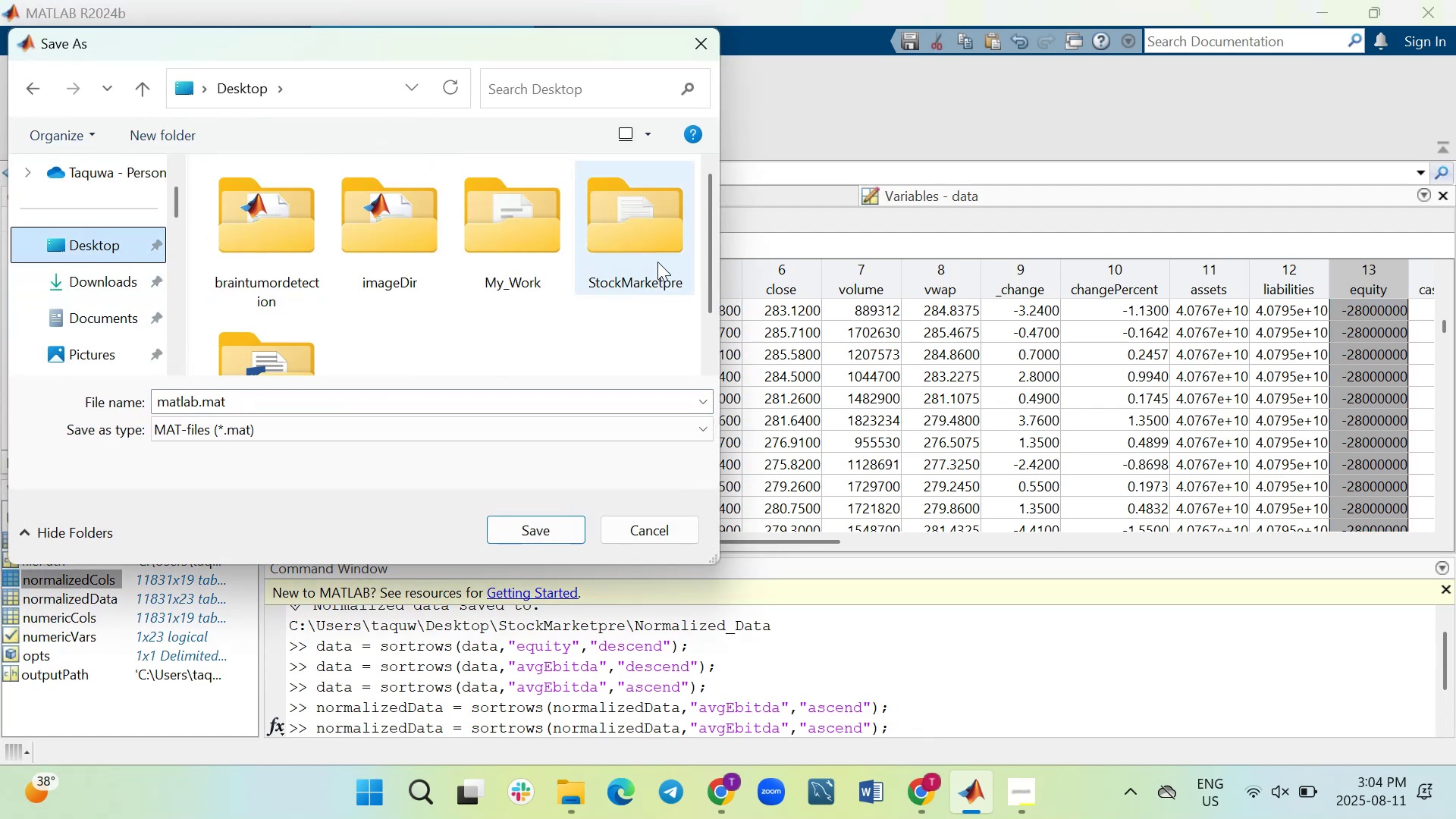 
double_click([658, 263])
 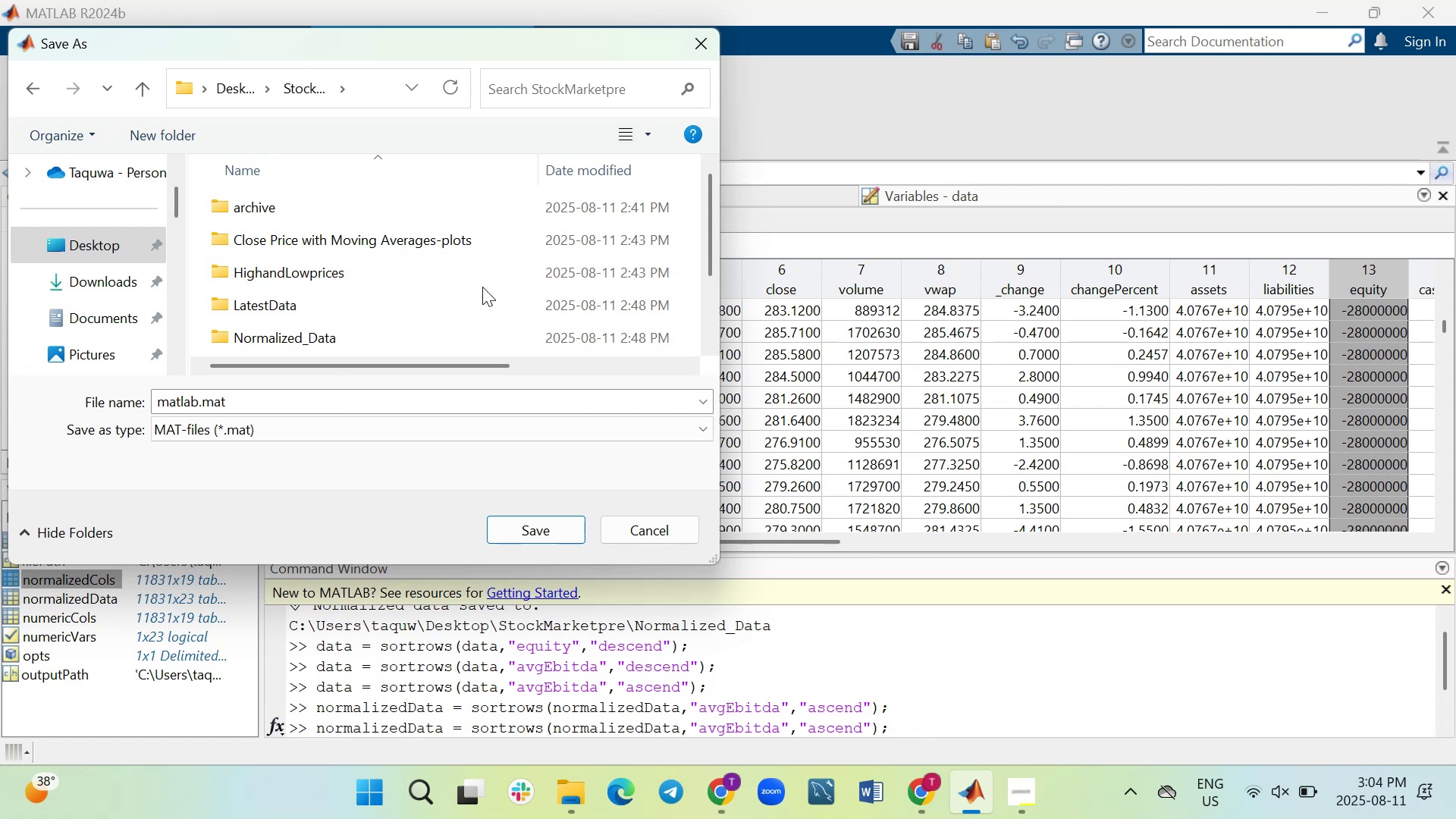 
scroll: coordinate [447, 290], scroll_direction: down, amount: 3.0
 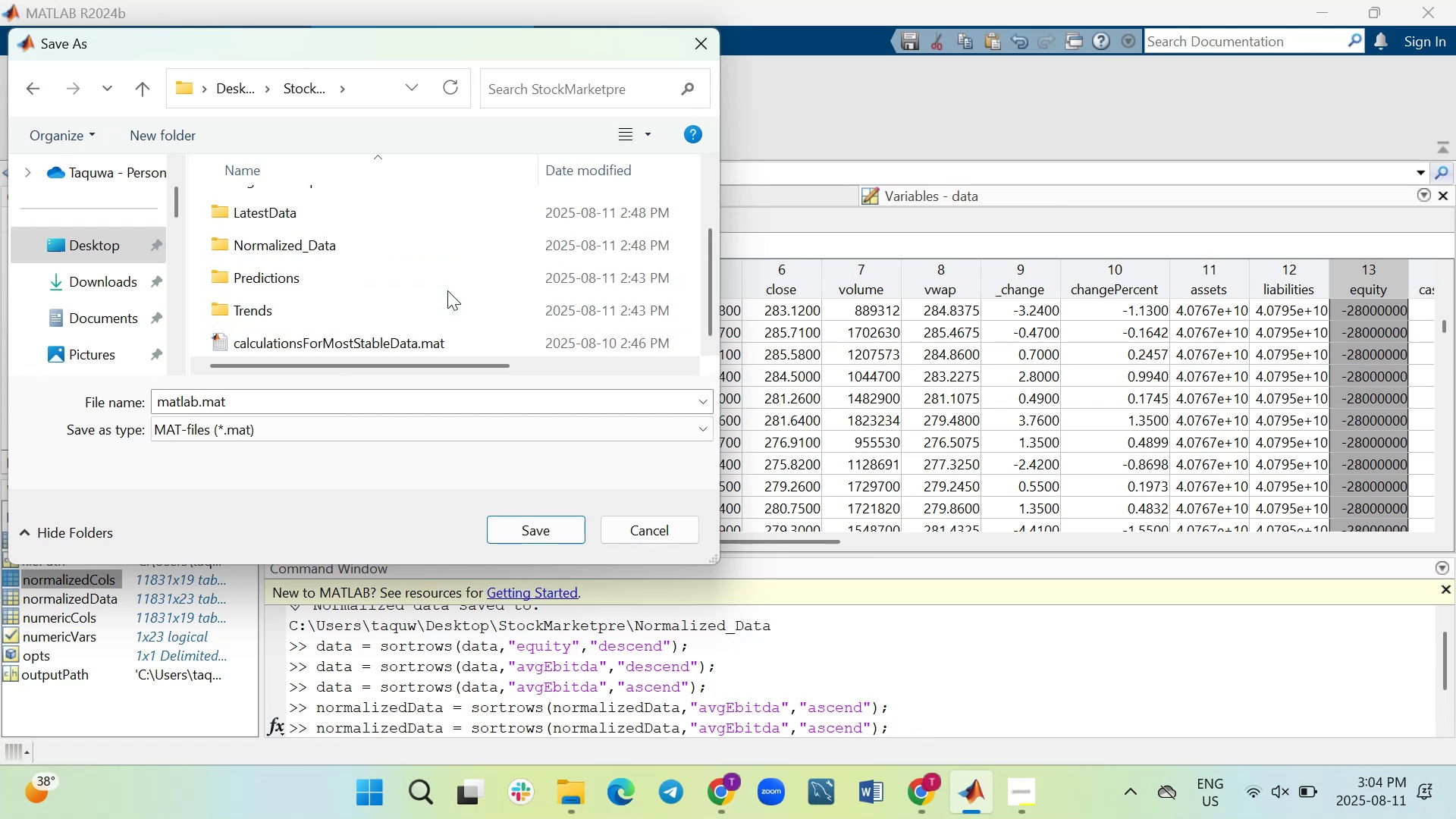 
scroll: coordinate [447, 290], scroll_direction: up, amount: 1.0
 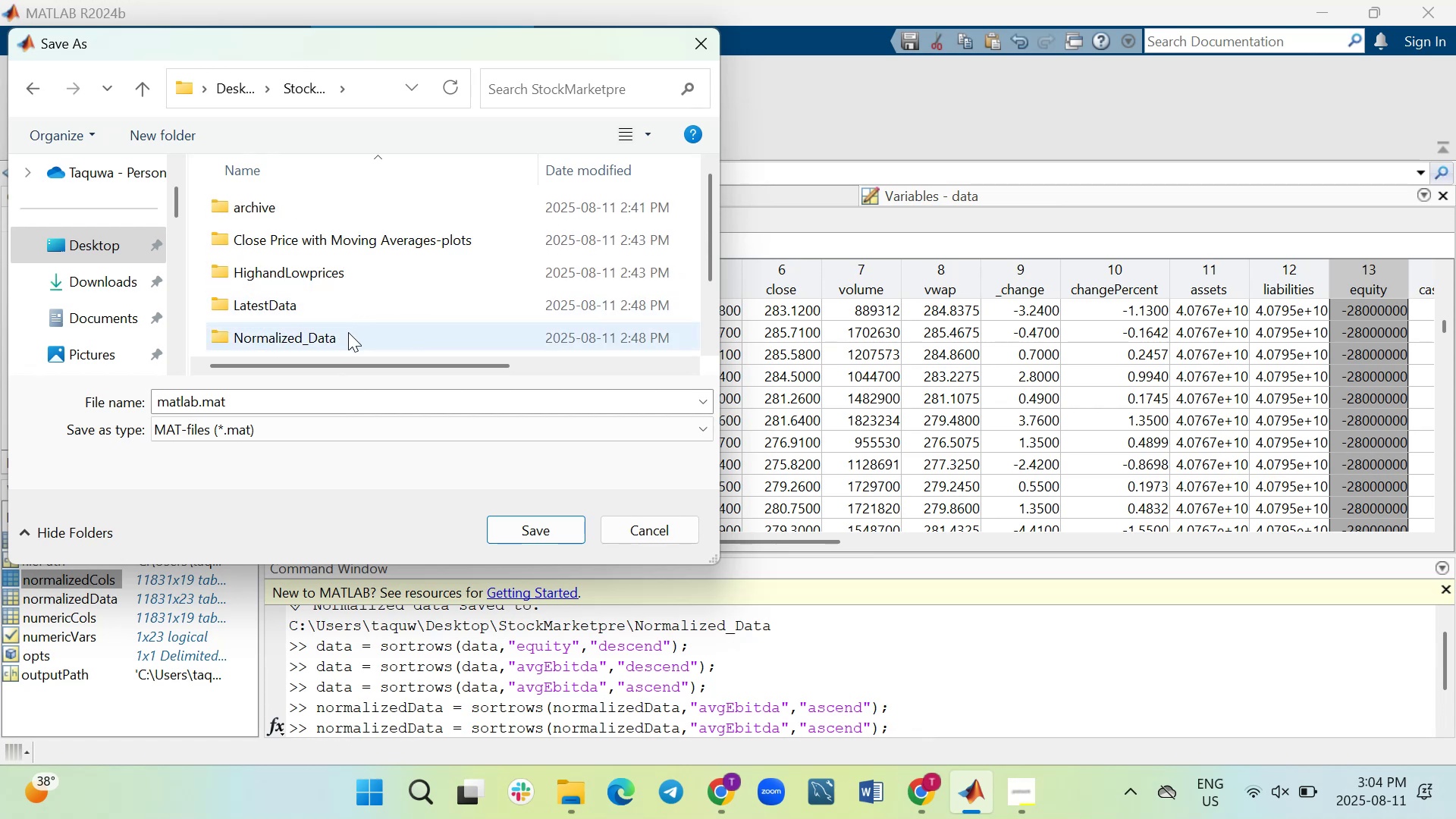 
double_click([347, 334])
 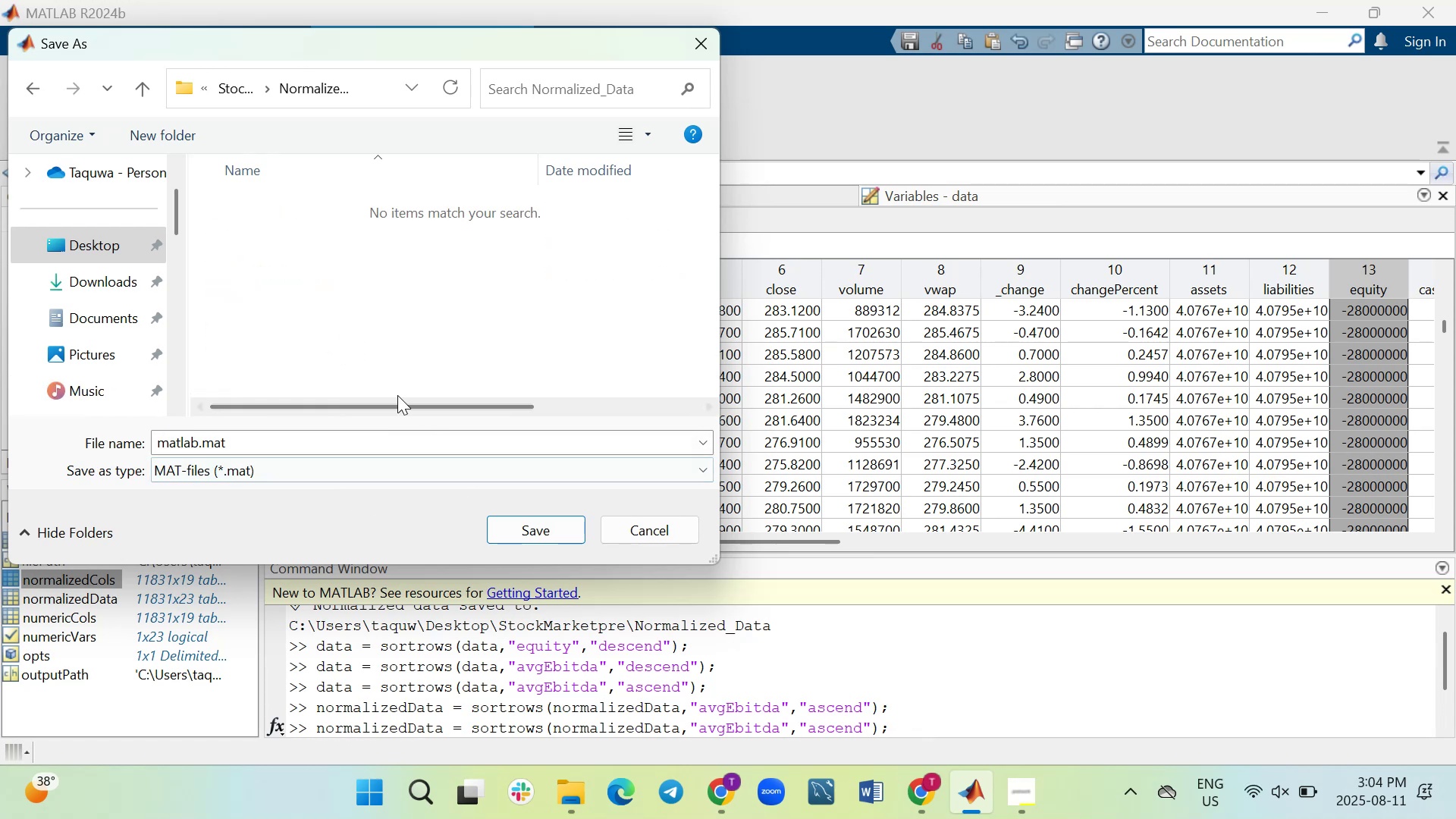 
wait(8.85)
 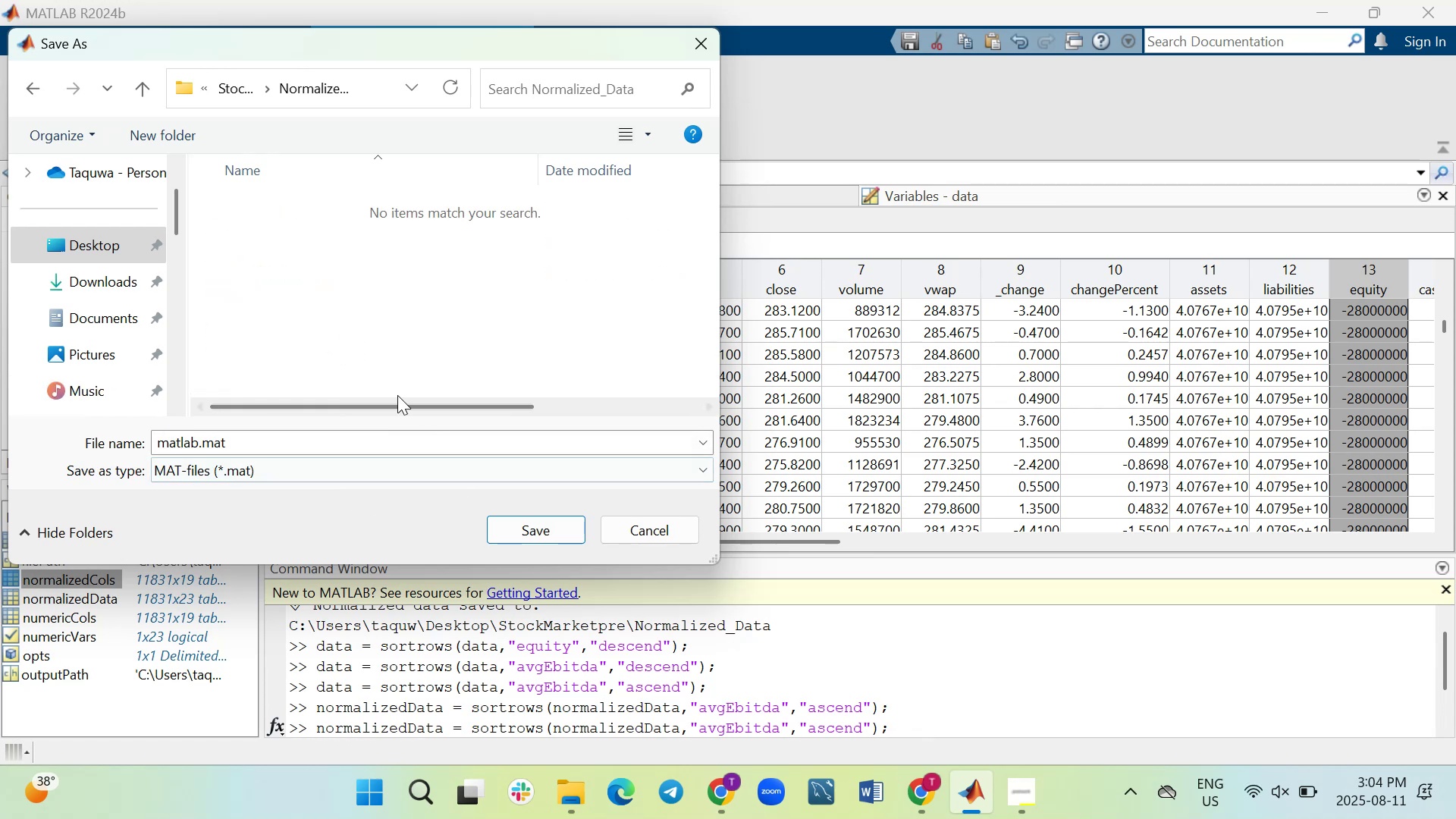 
left_click([14, 601])
 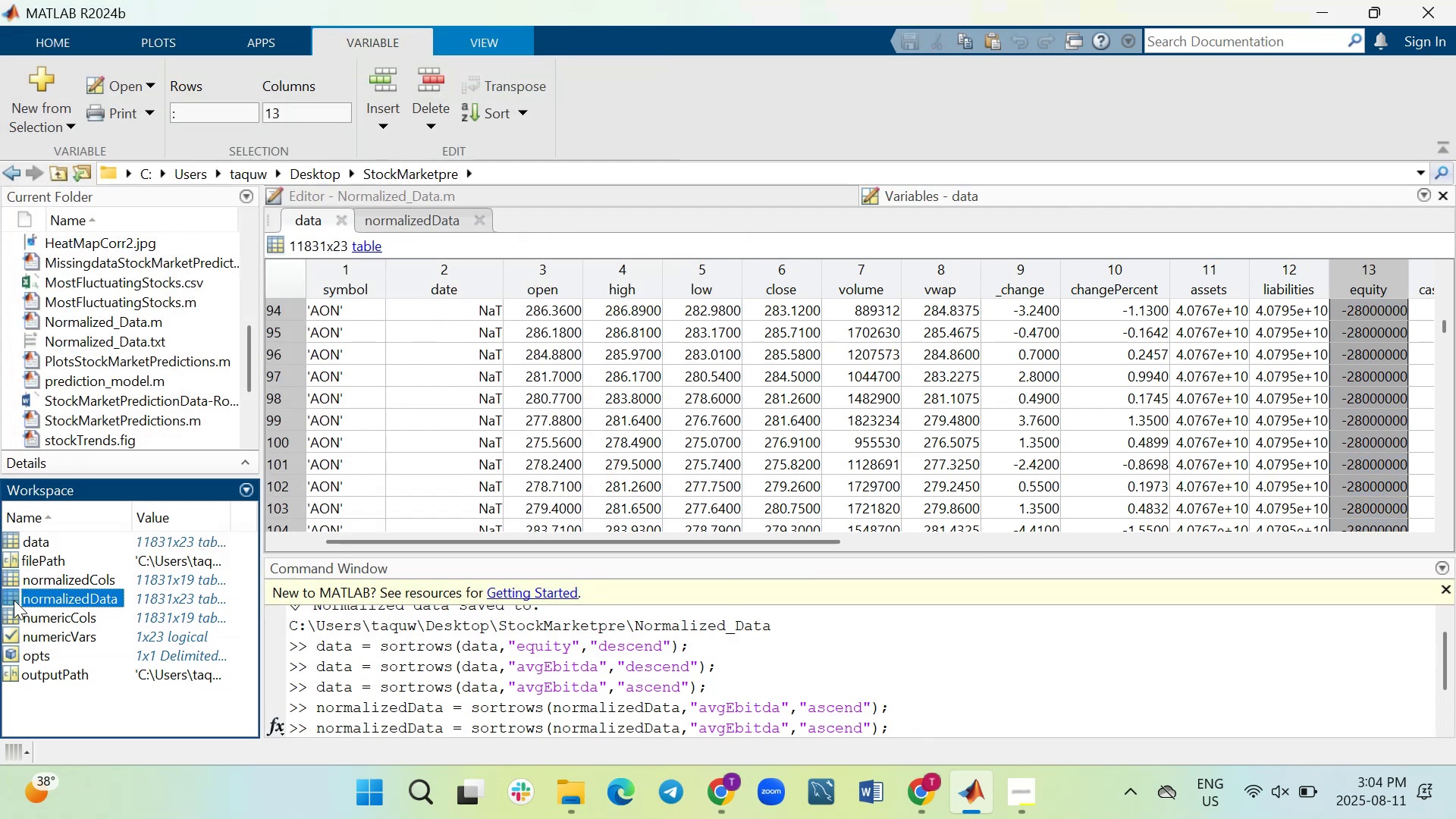 
right_click([14, 600])
 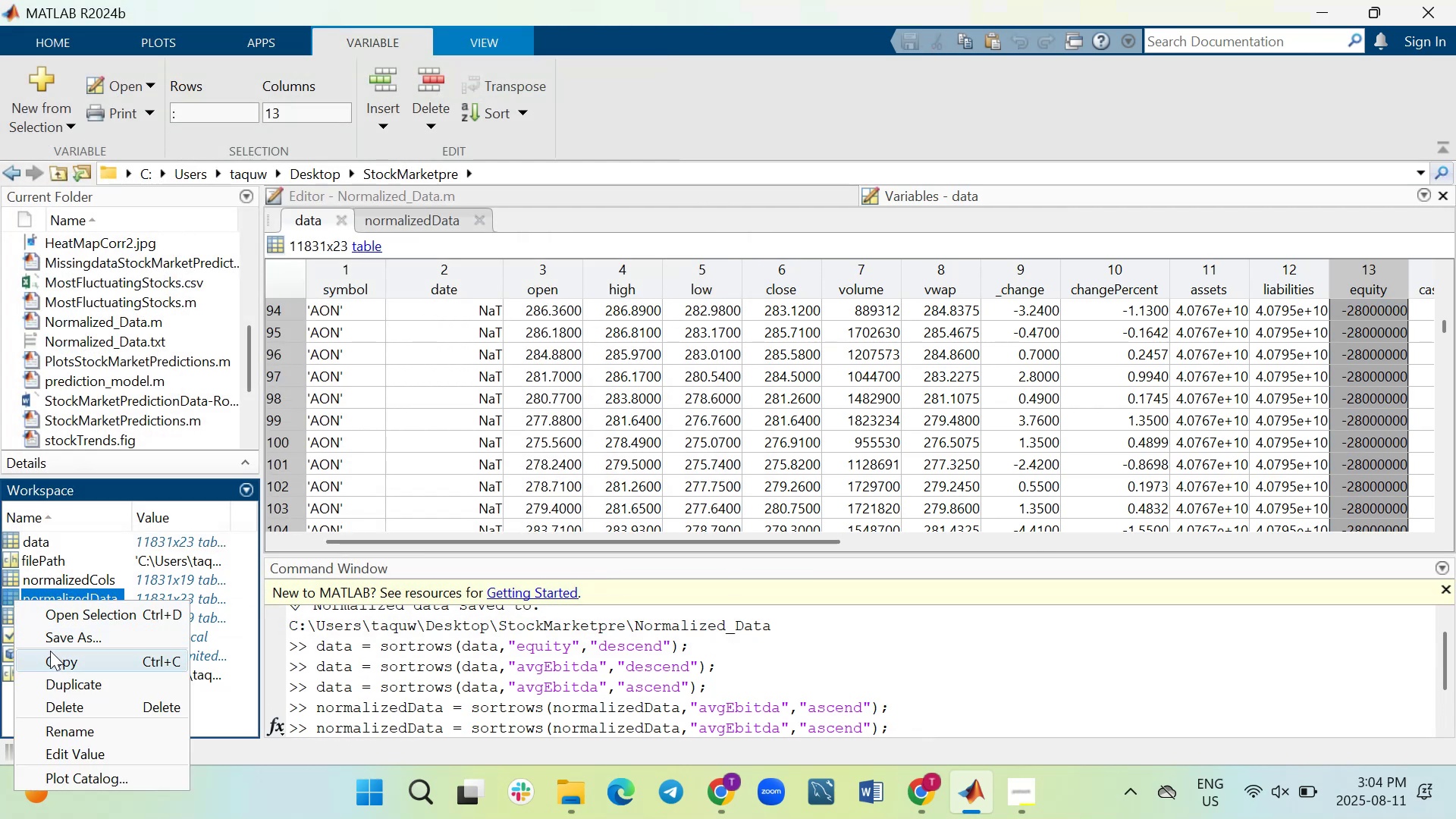 
left_click([54, 636])
 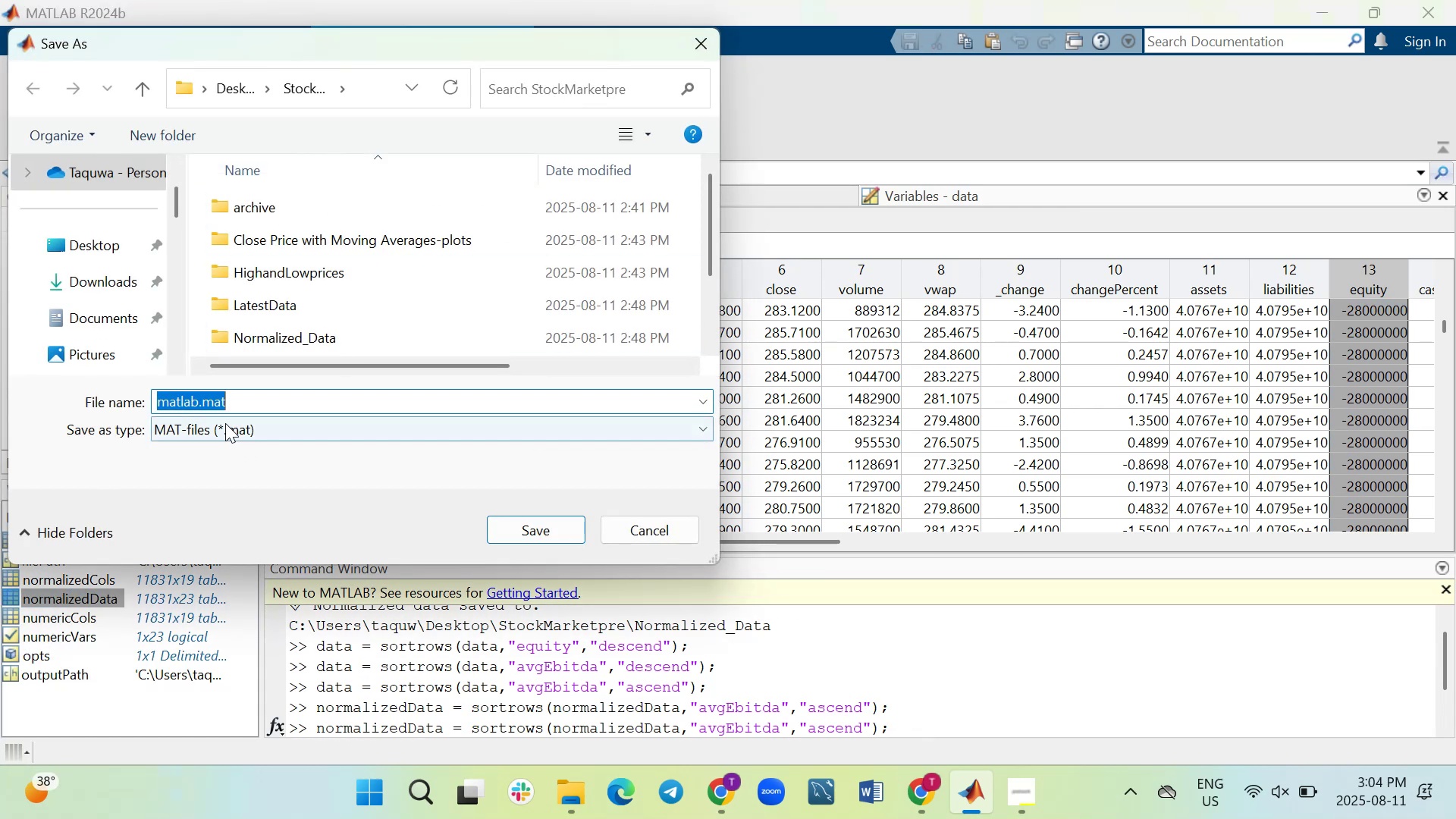 
left_click([199, 401])
 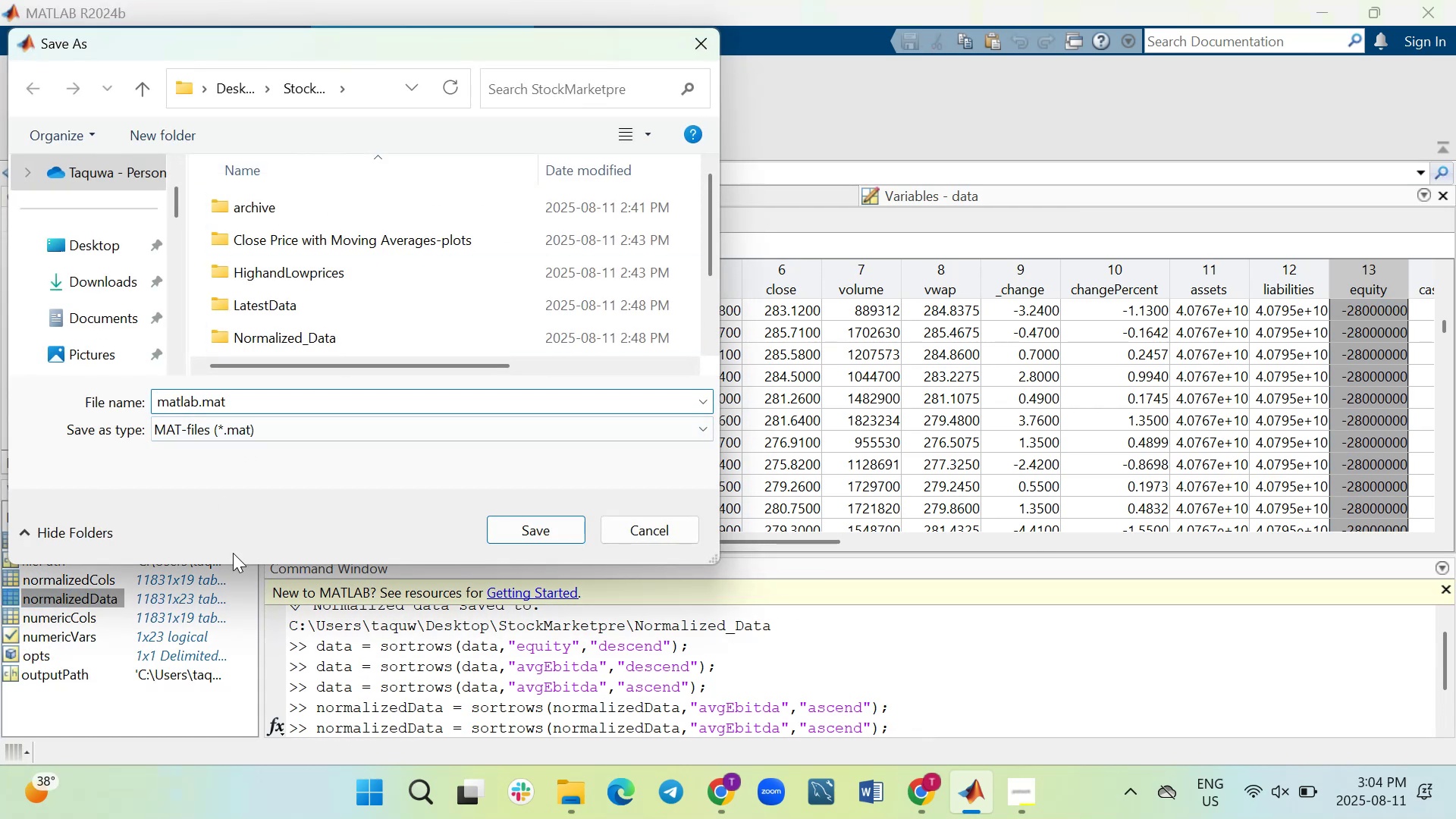 
hold_key(key=Backspace, duration=0.81)
 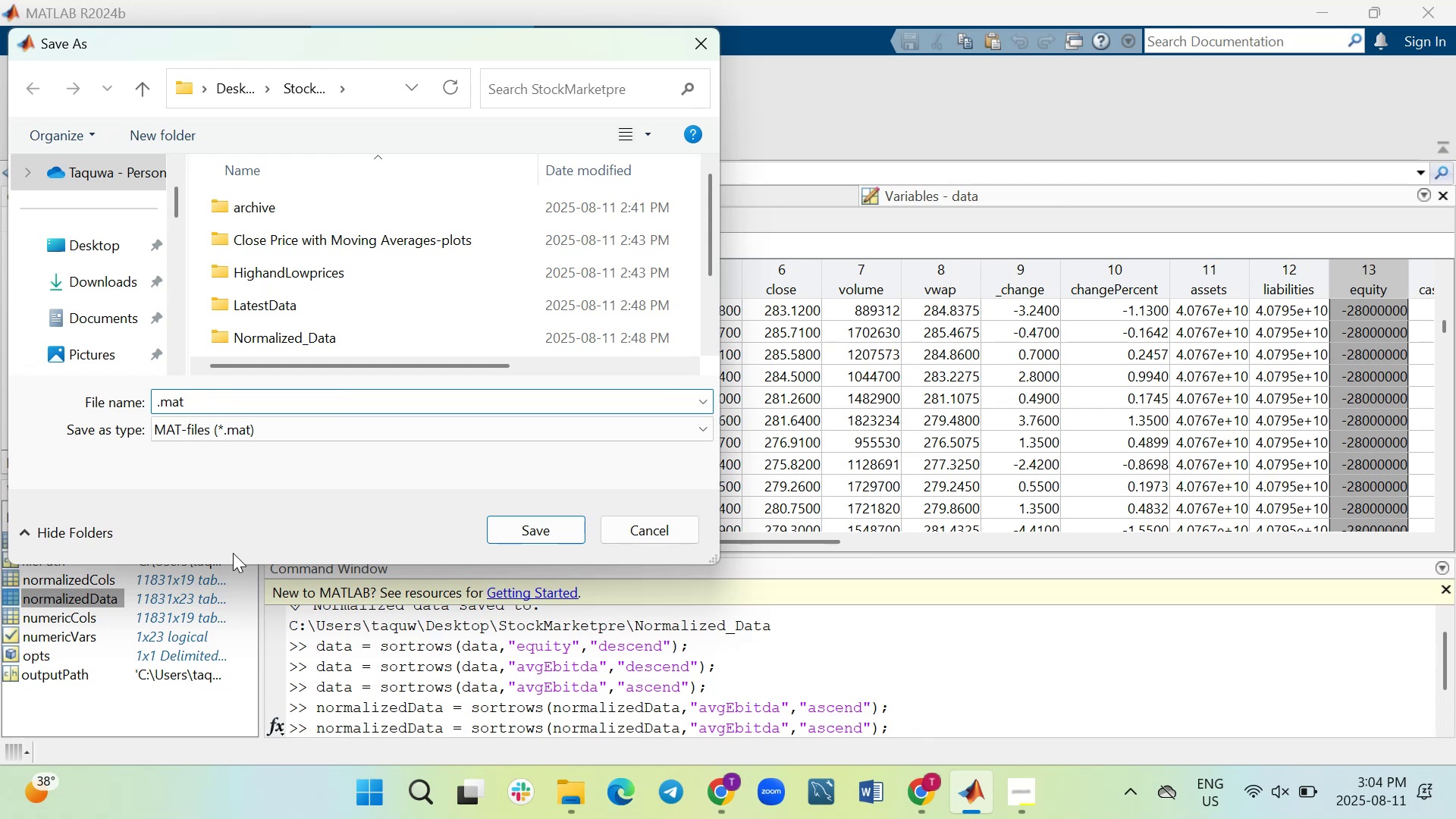 
type(normalizedData)
 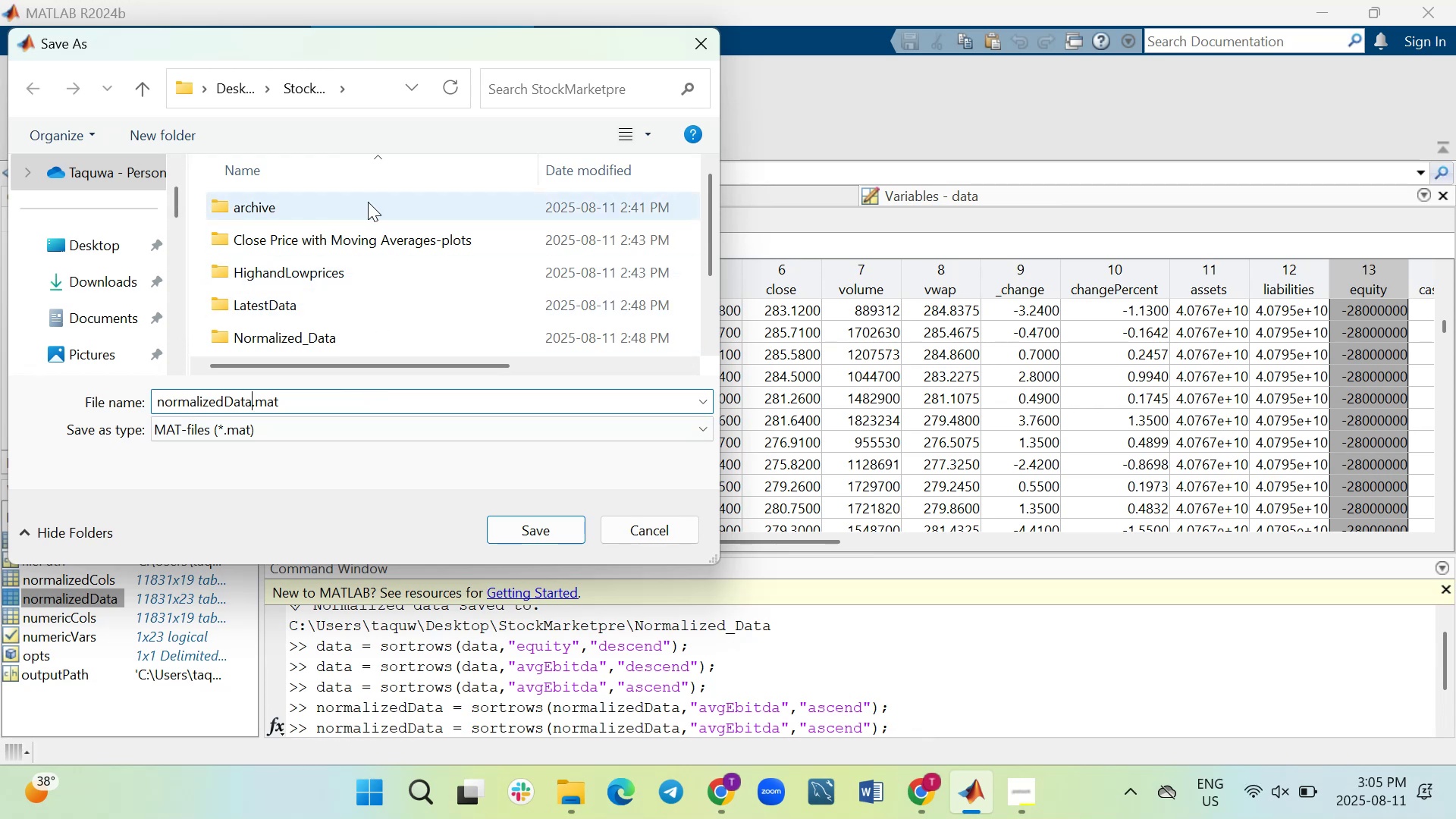 
double_click([330, 340])
 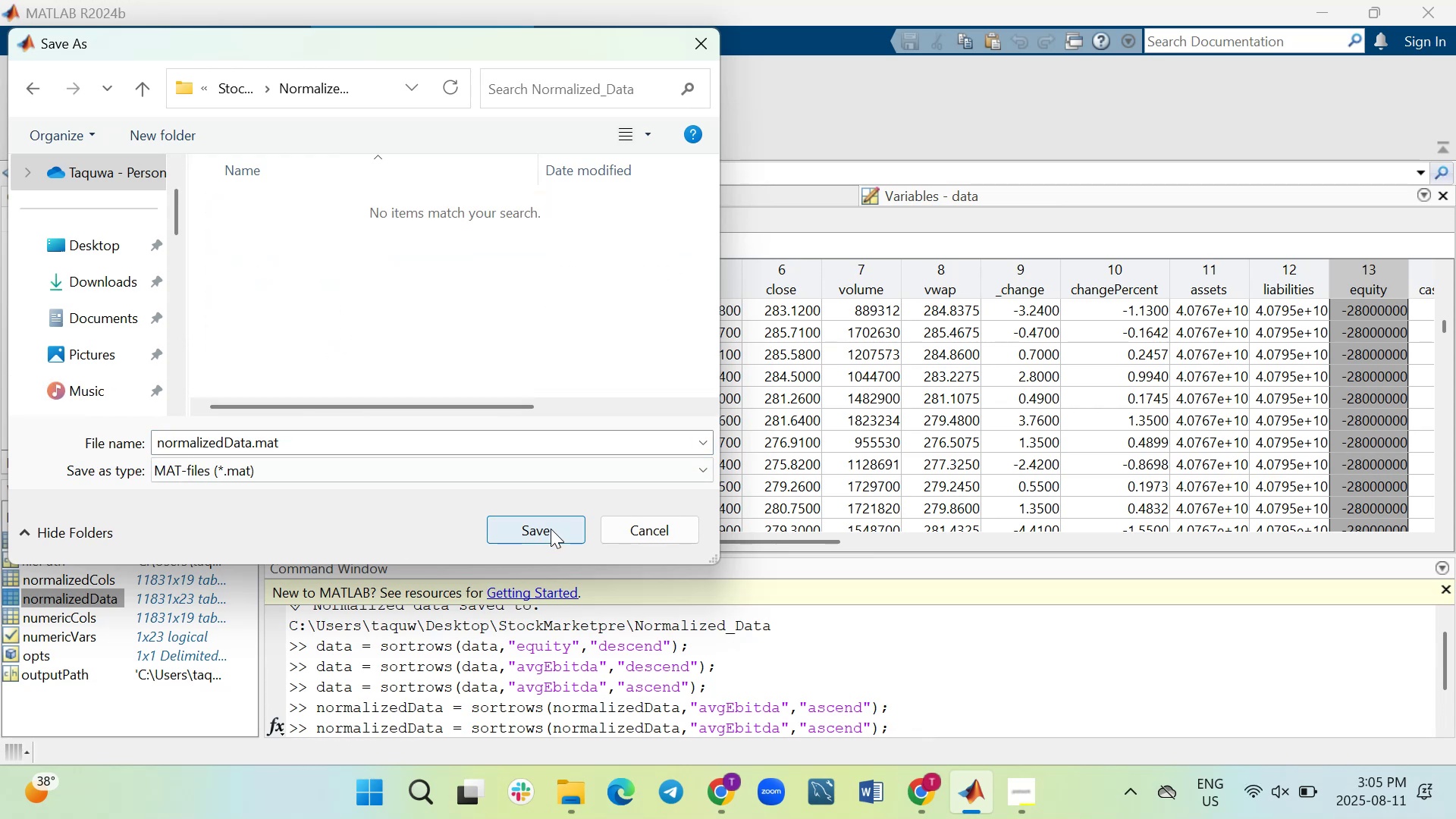 
left_click([551, 529])
 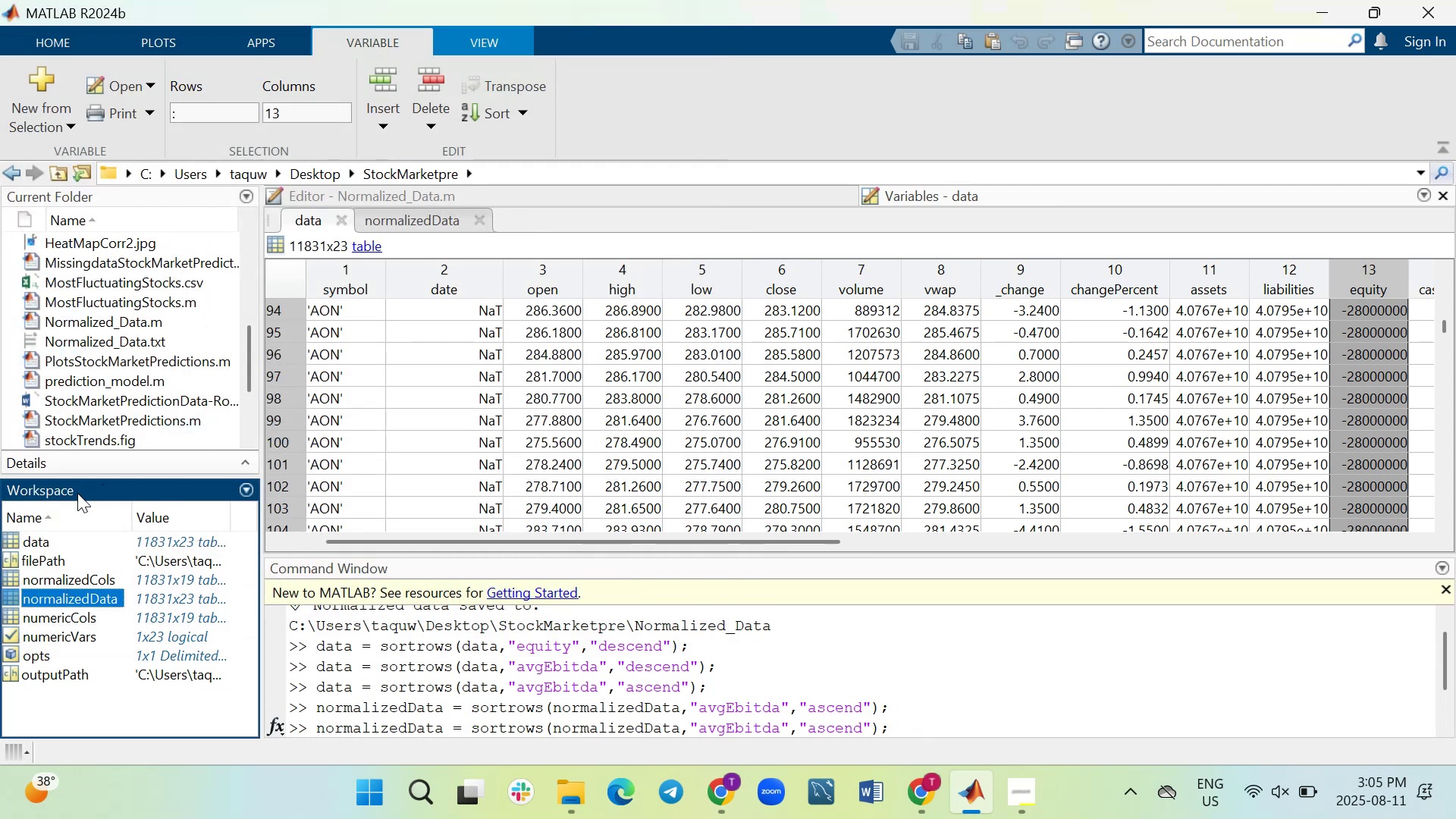 
mouse_move([28, 558])
 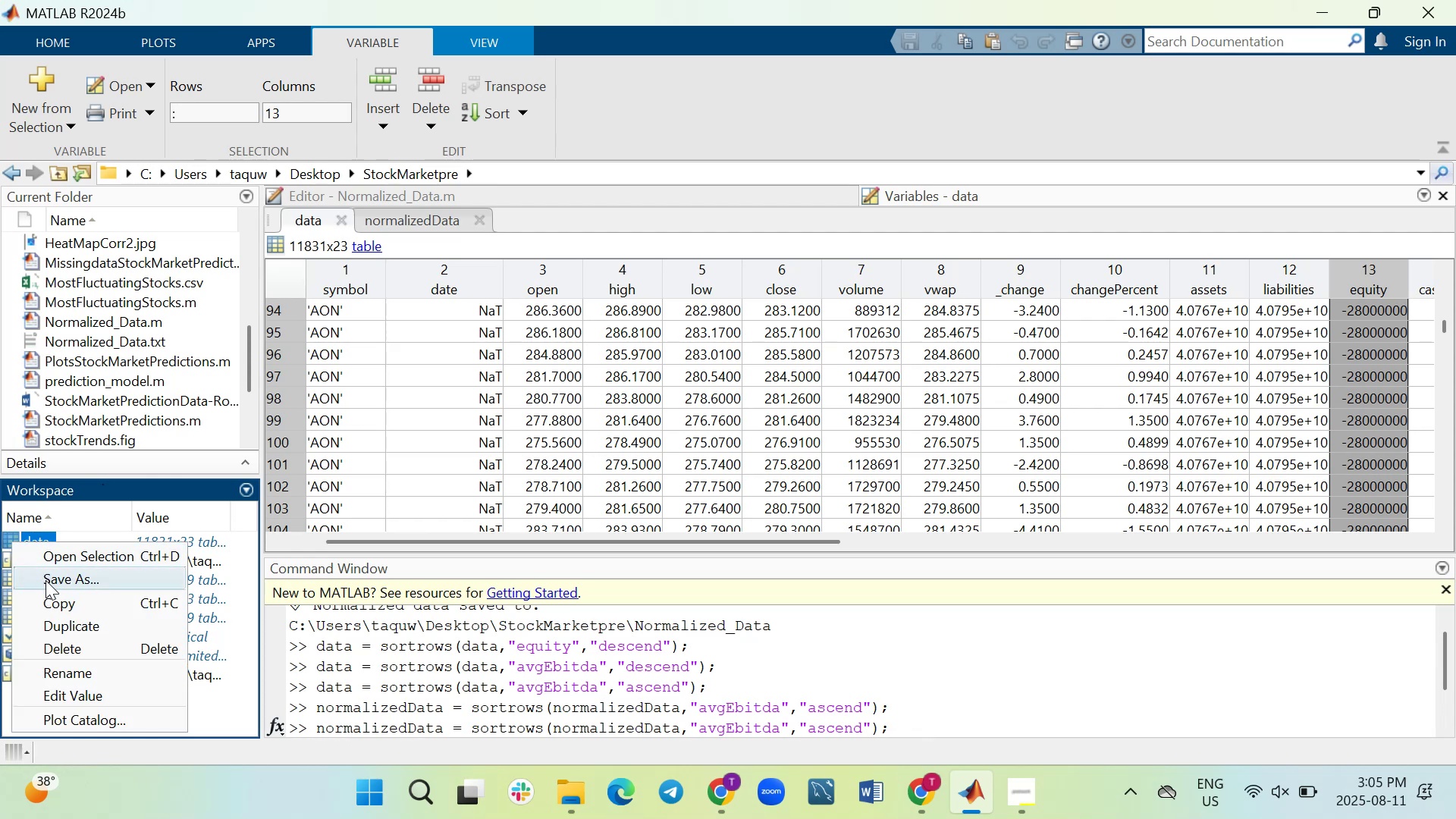 
left_click([46, 580])
 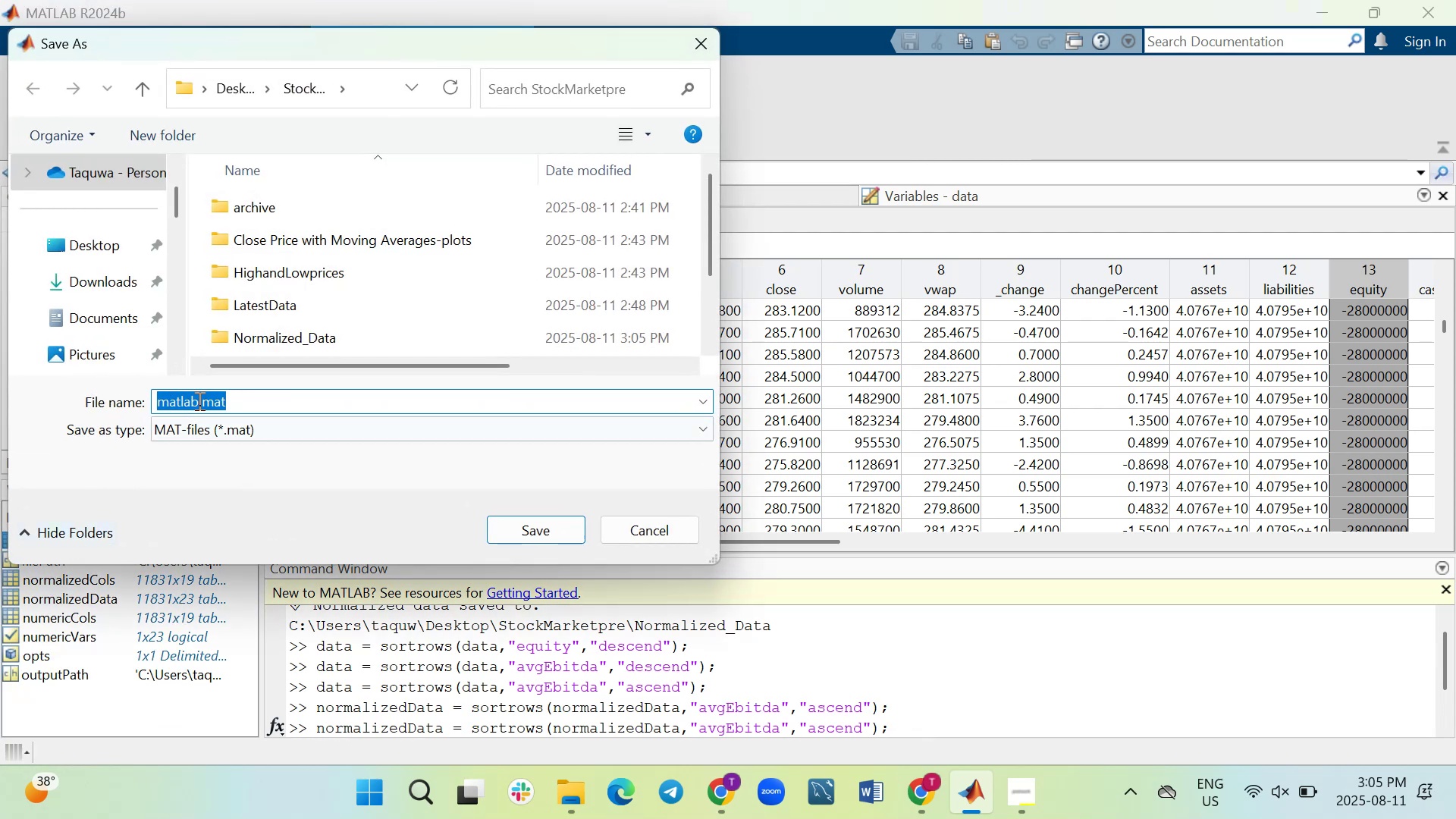 
left_click([197, 405])
 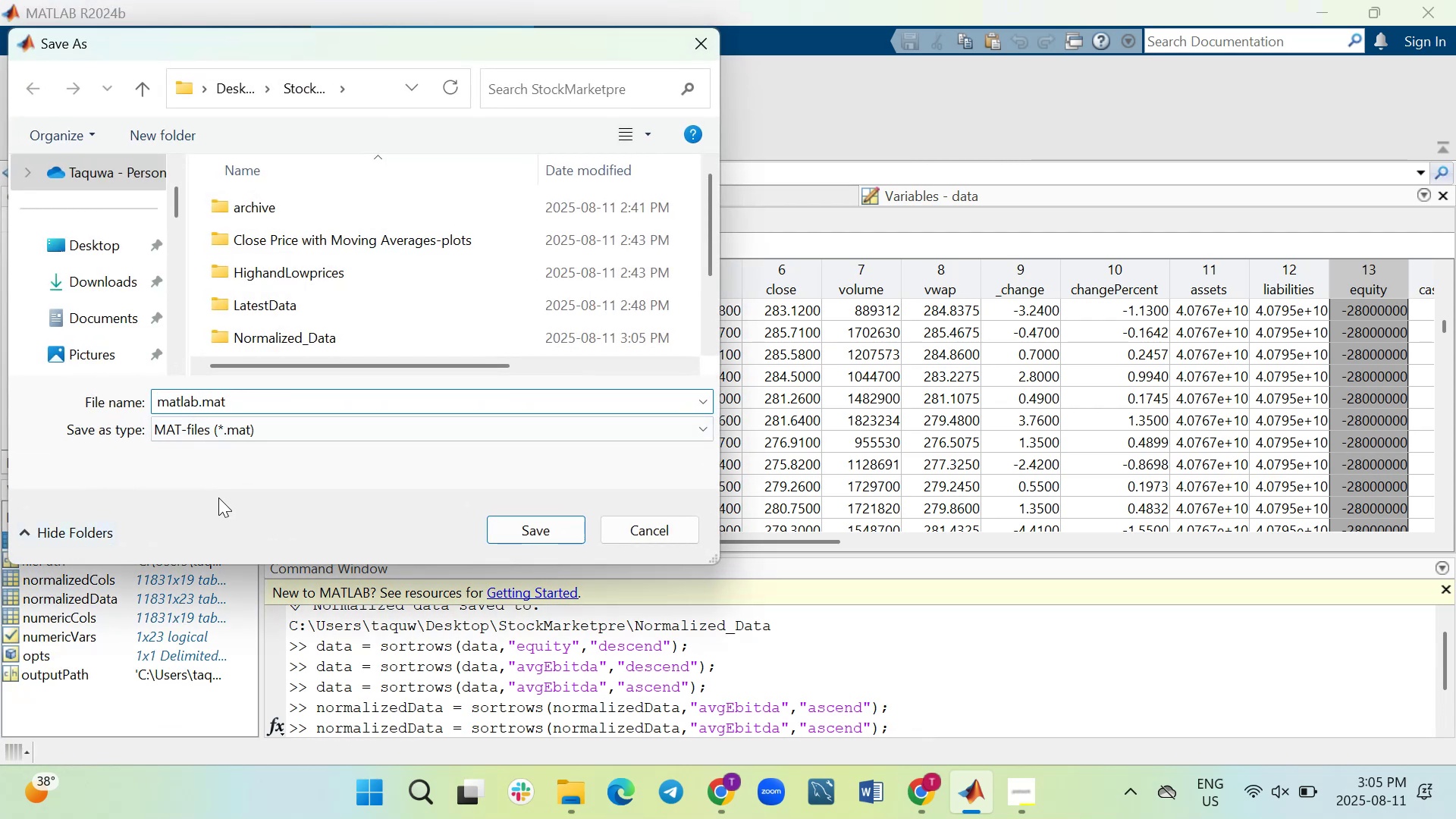 
hold_key(key=Backspace, duration=0.74)
 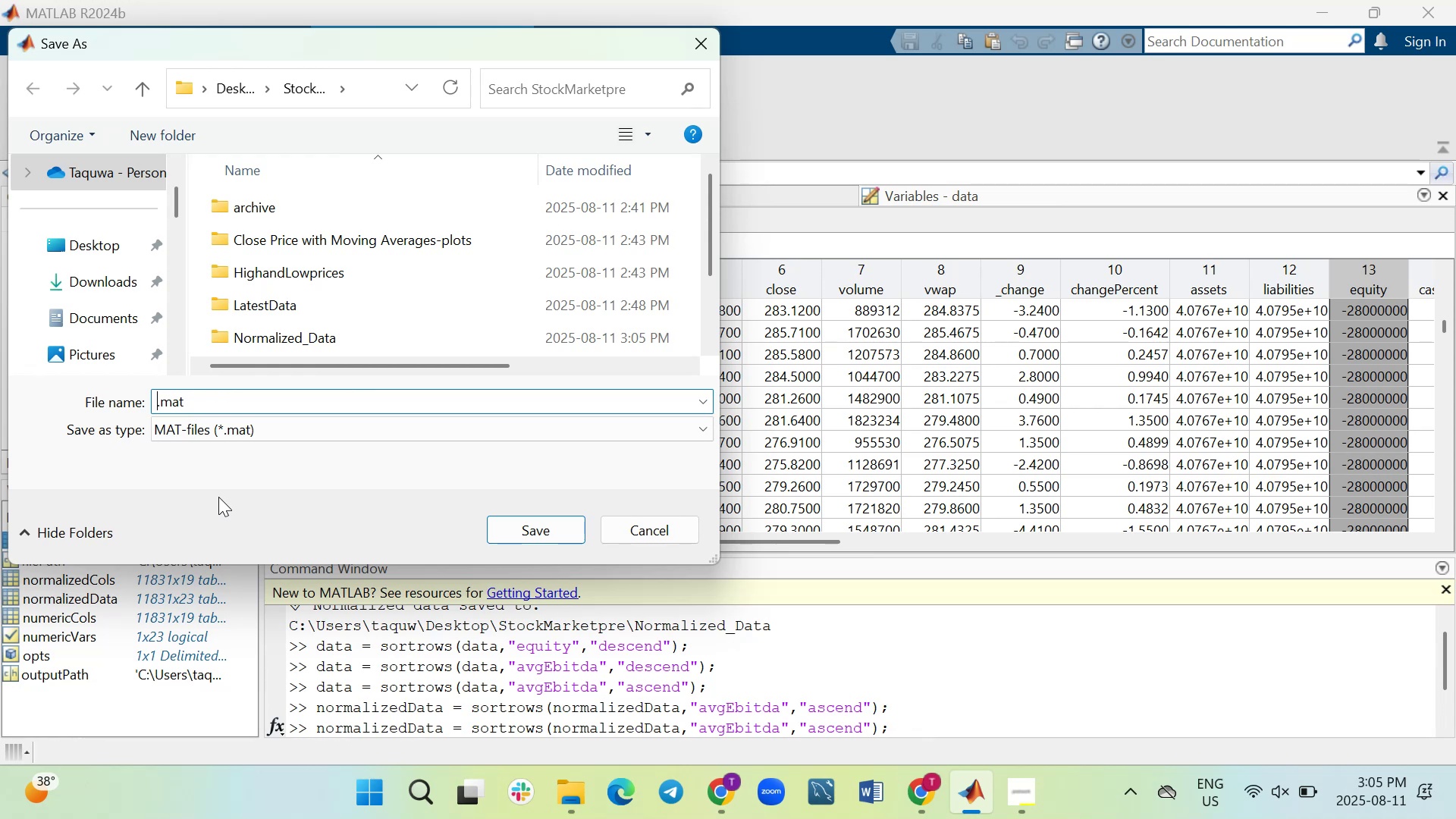 
type(OrigionalData)
 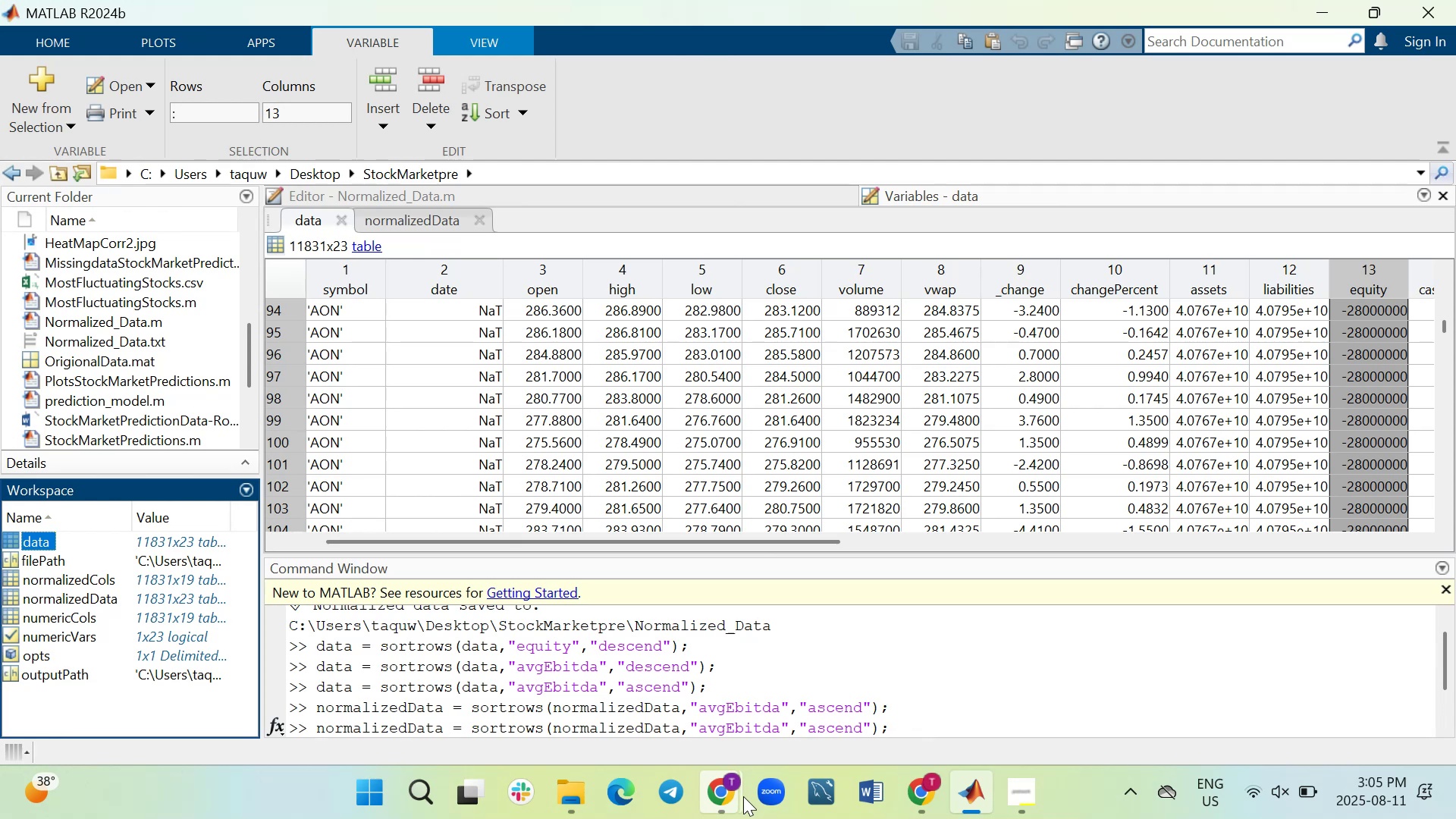 
left_click([650, 723])
 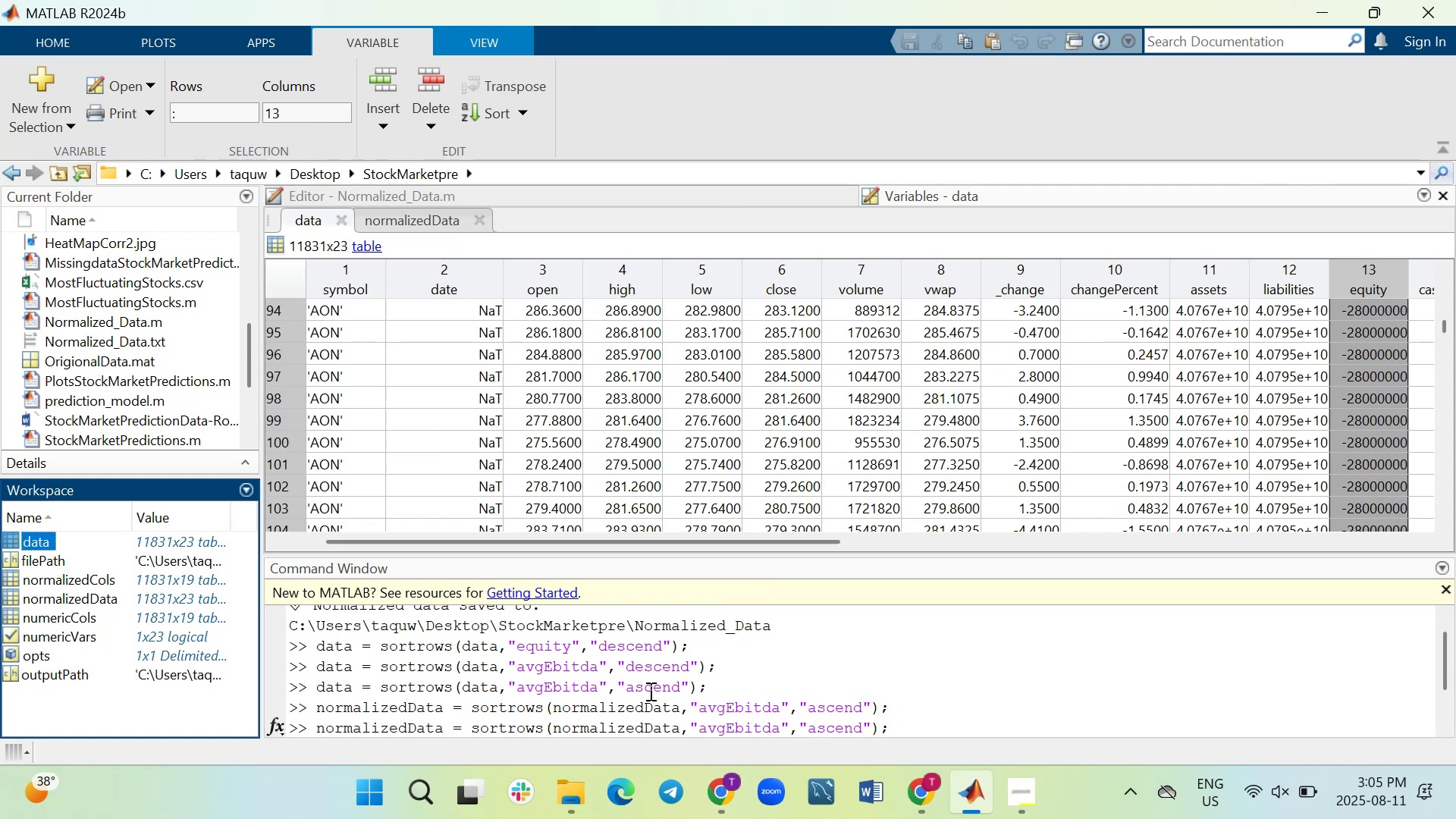 
wait(14.22)
 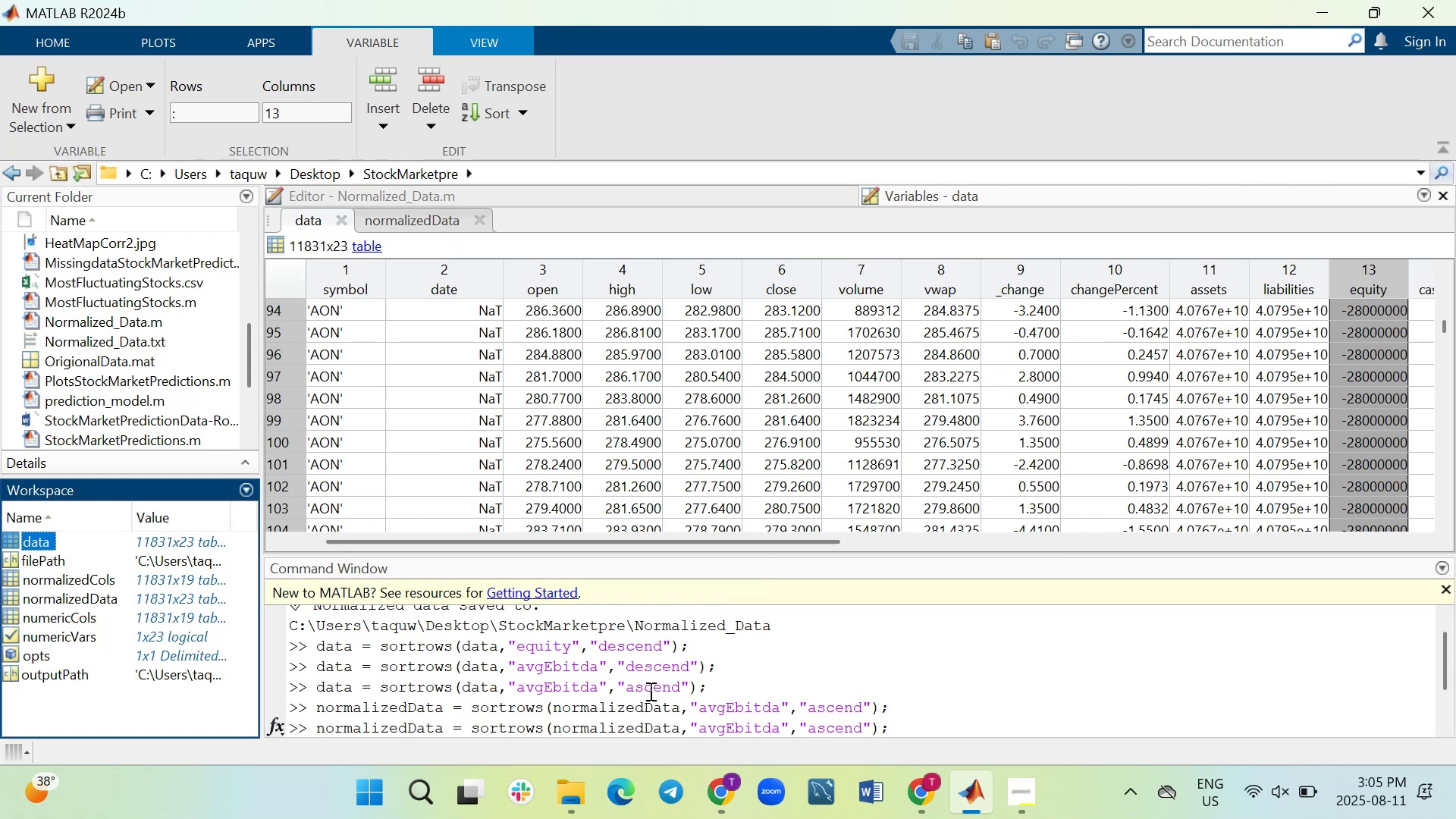 
scroll: coordinate [447, 676], scroll_direction: down, amount: 1.0
 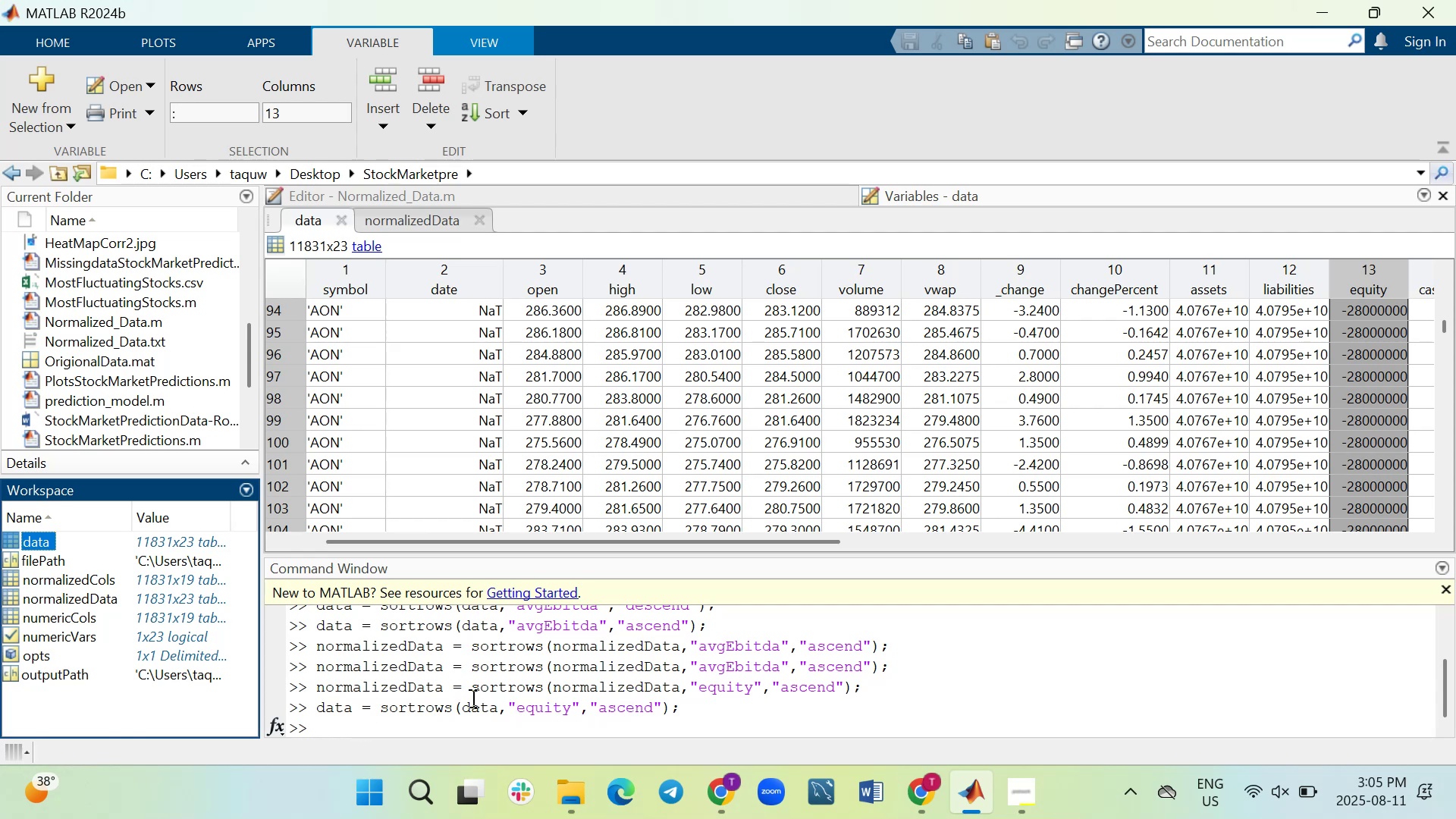 
wait(13.33)
 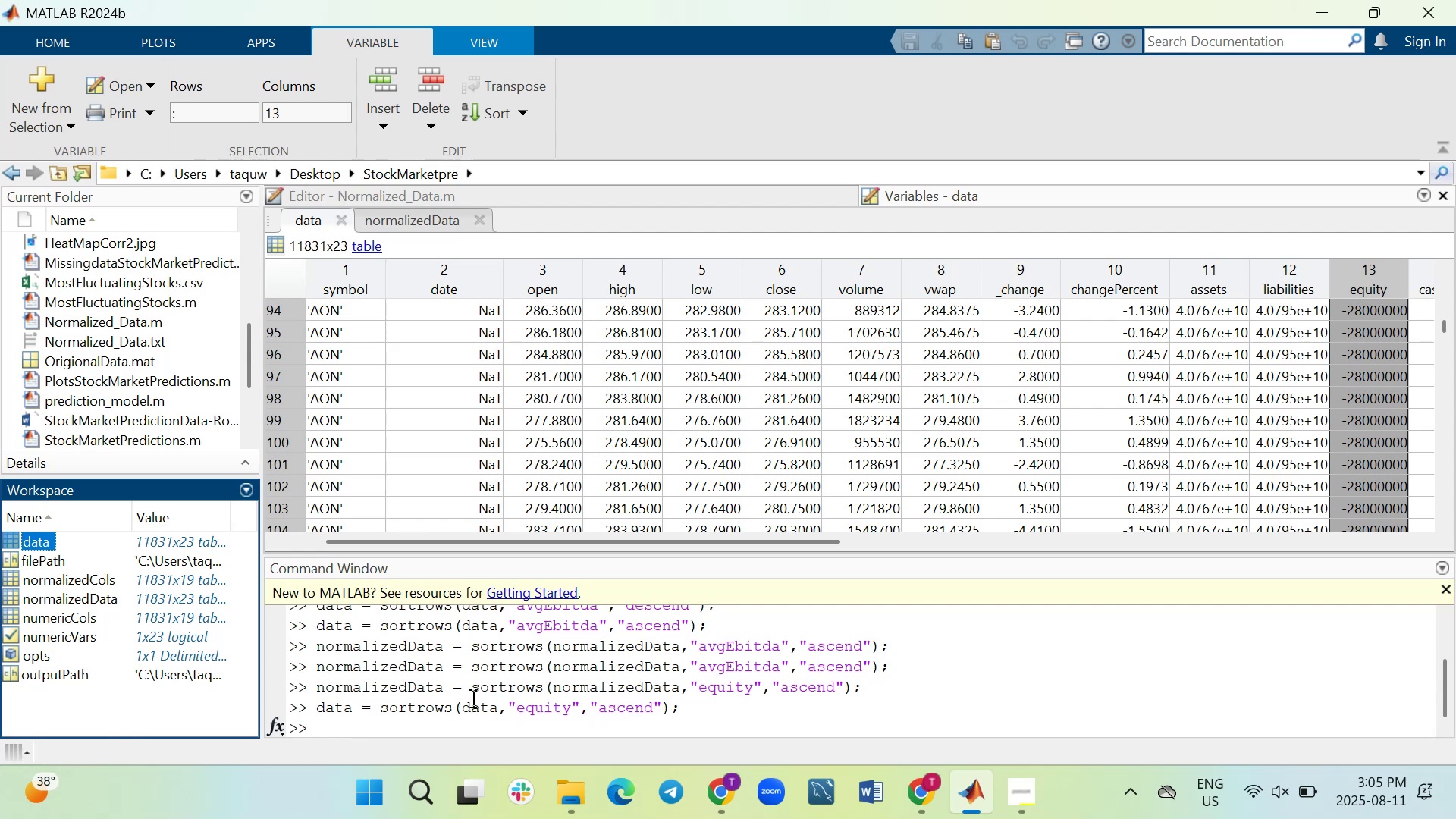 
scroll: coordinate [652, 686], scroll_direction: up, amount: 1.0
 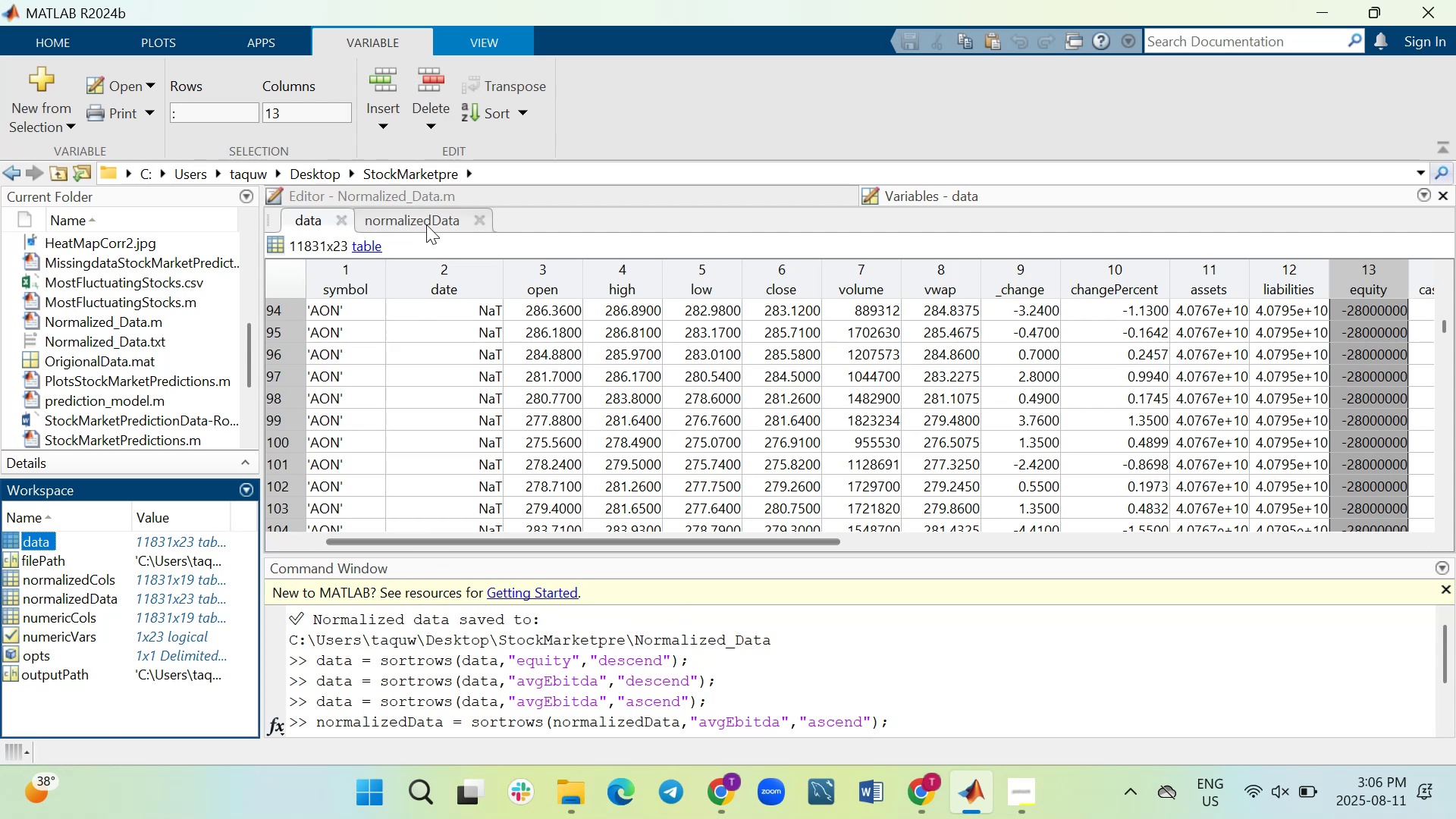 
wait(7.33)
 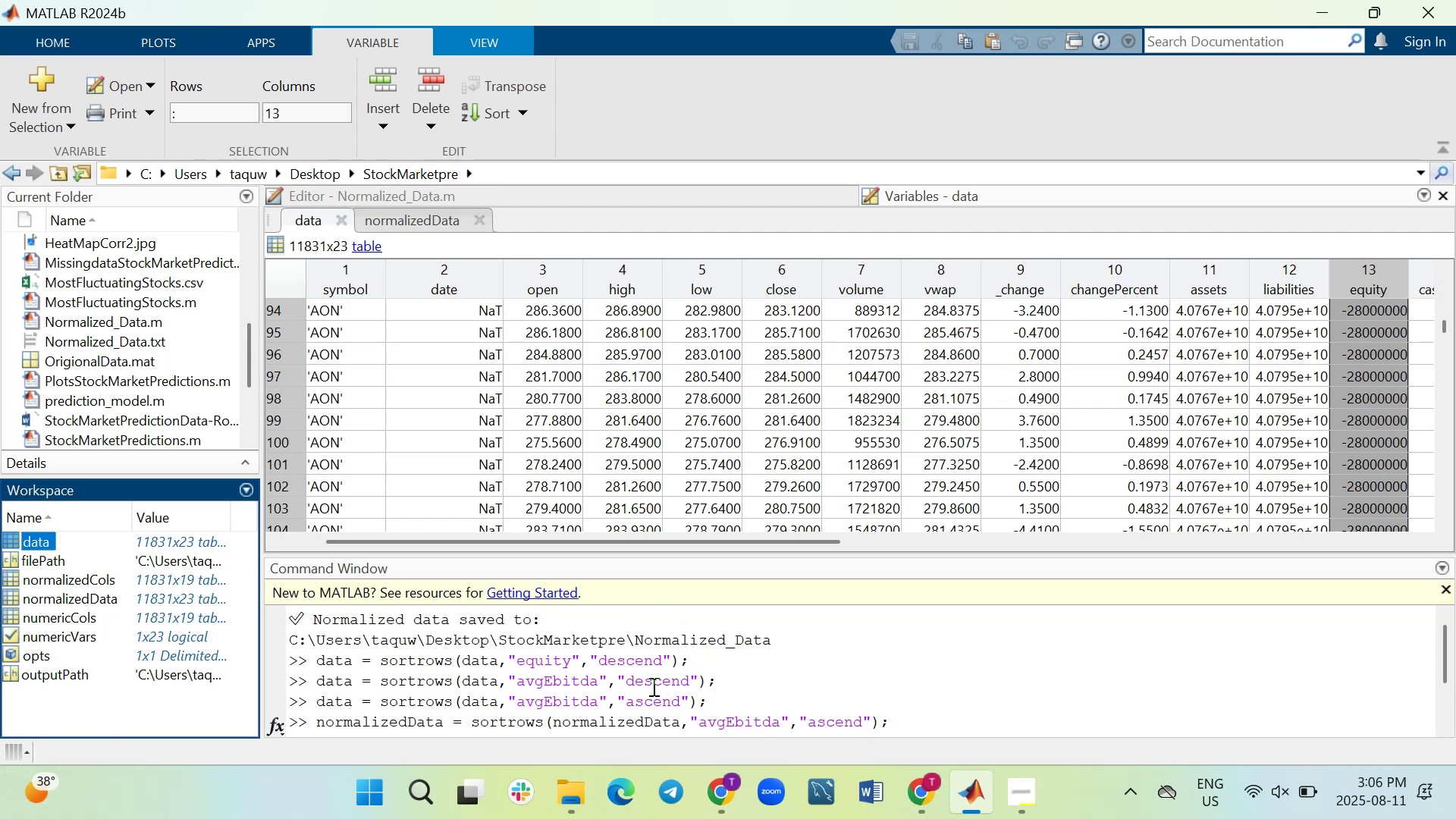 
left_click_drag(start_coordinate=[542, 539], to_coordinate=[467, 541])
 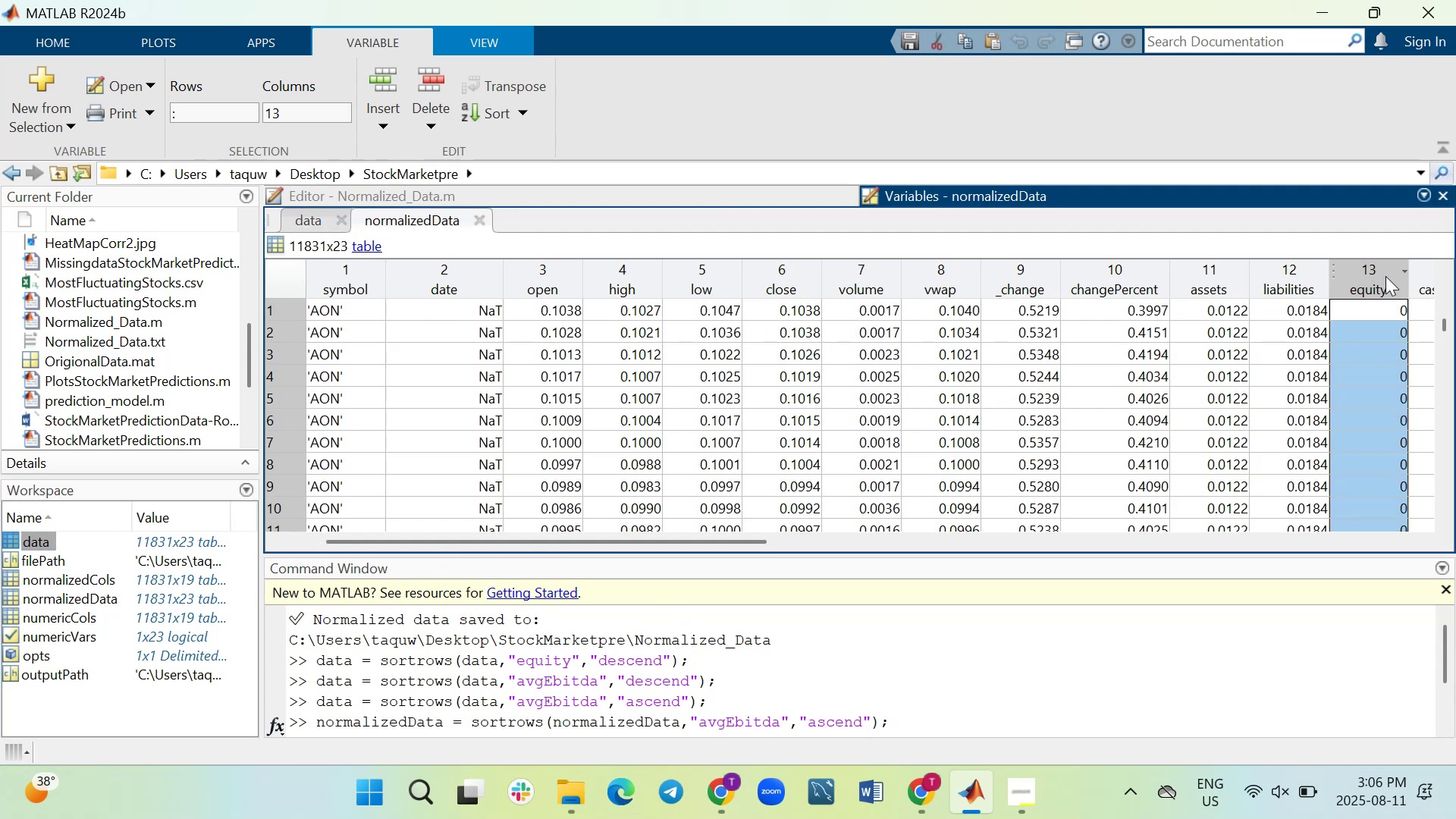 
left_click([1399, 271])
 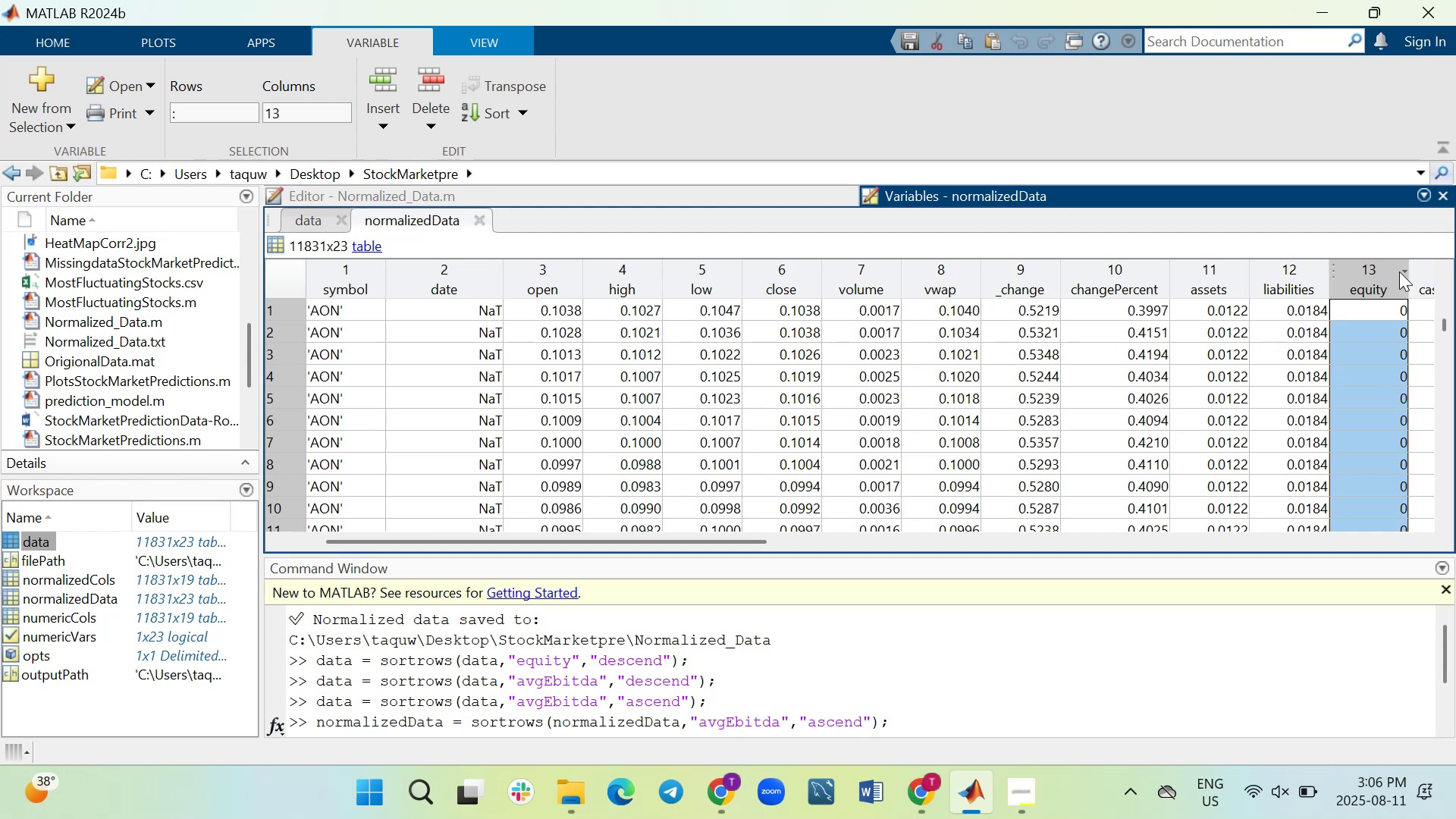 
left_click([1399, 271])
 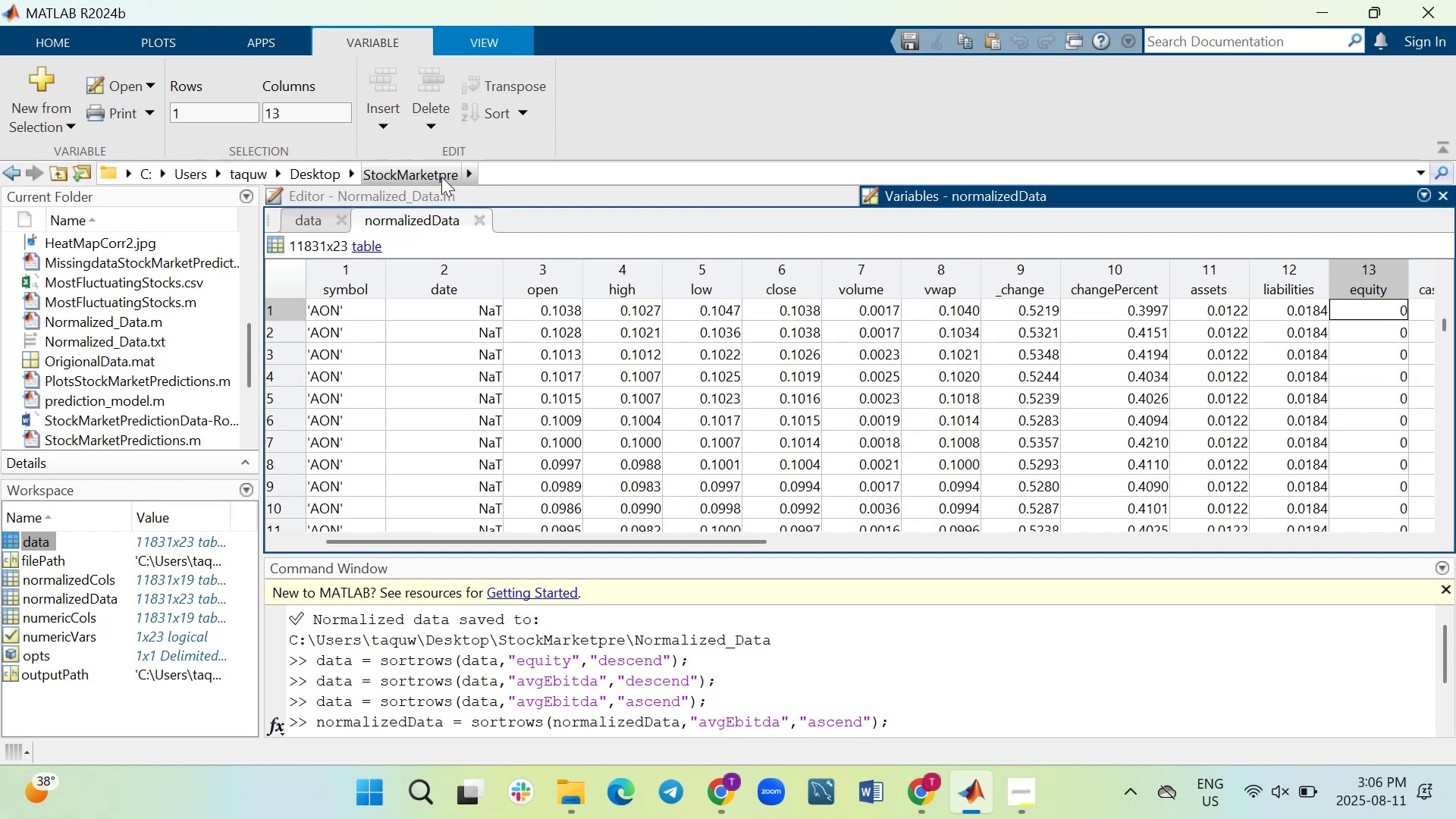 
left_click([484, 224])
 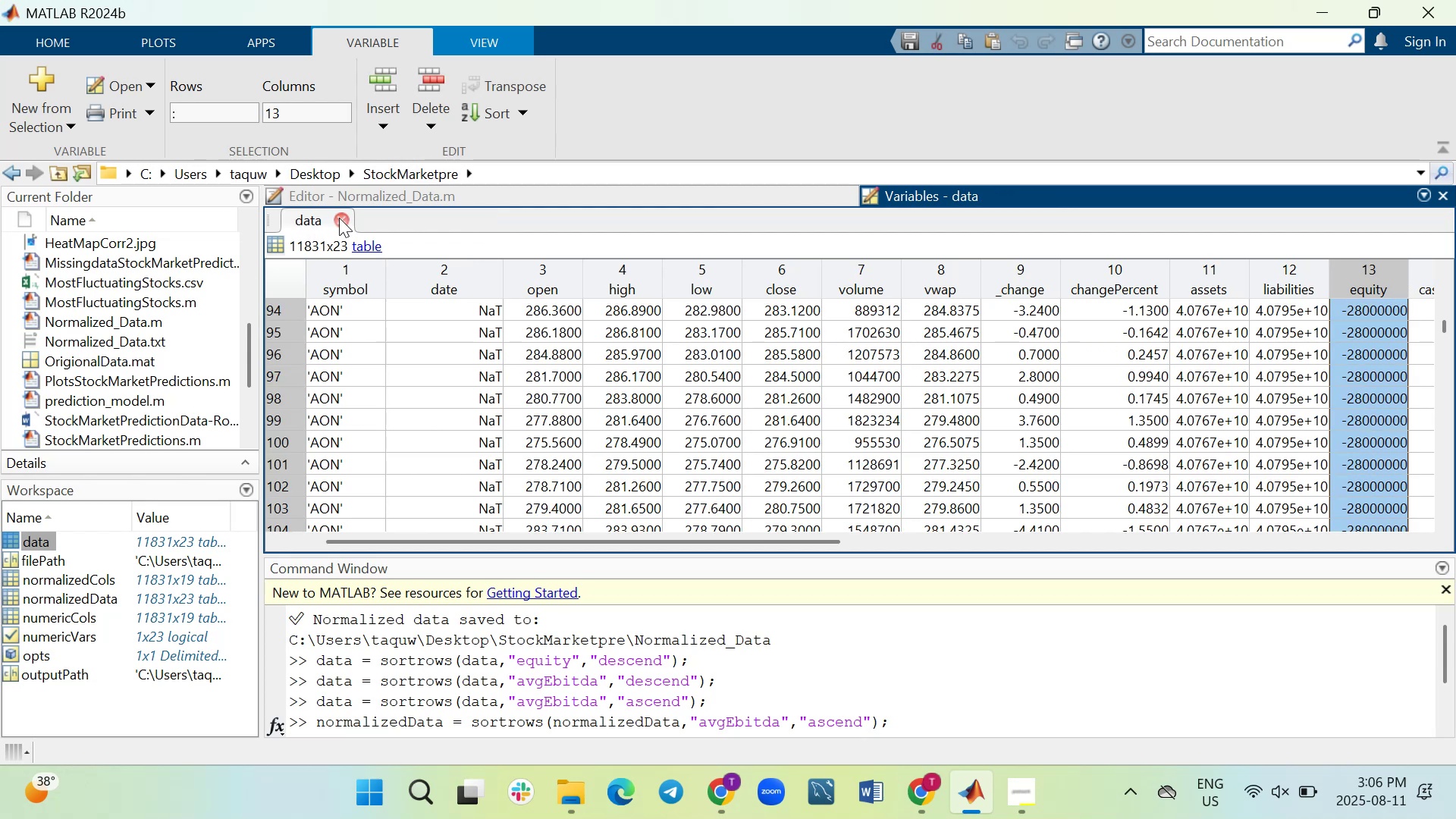 
left_click([343, 221])
 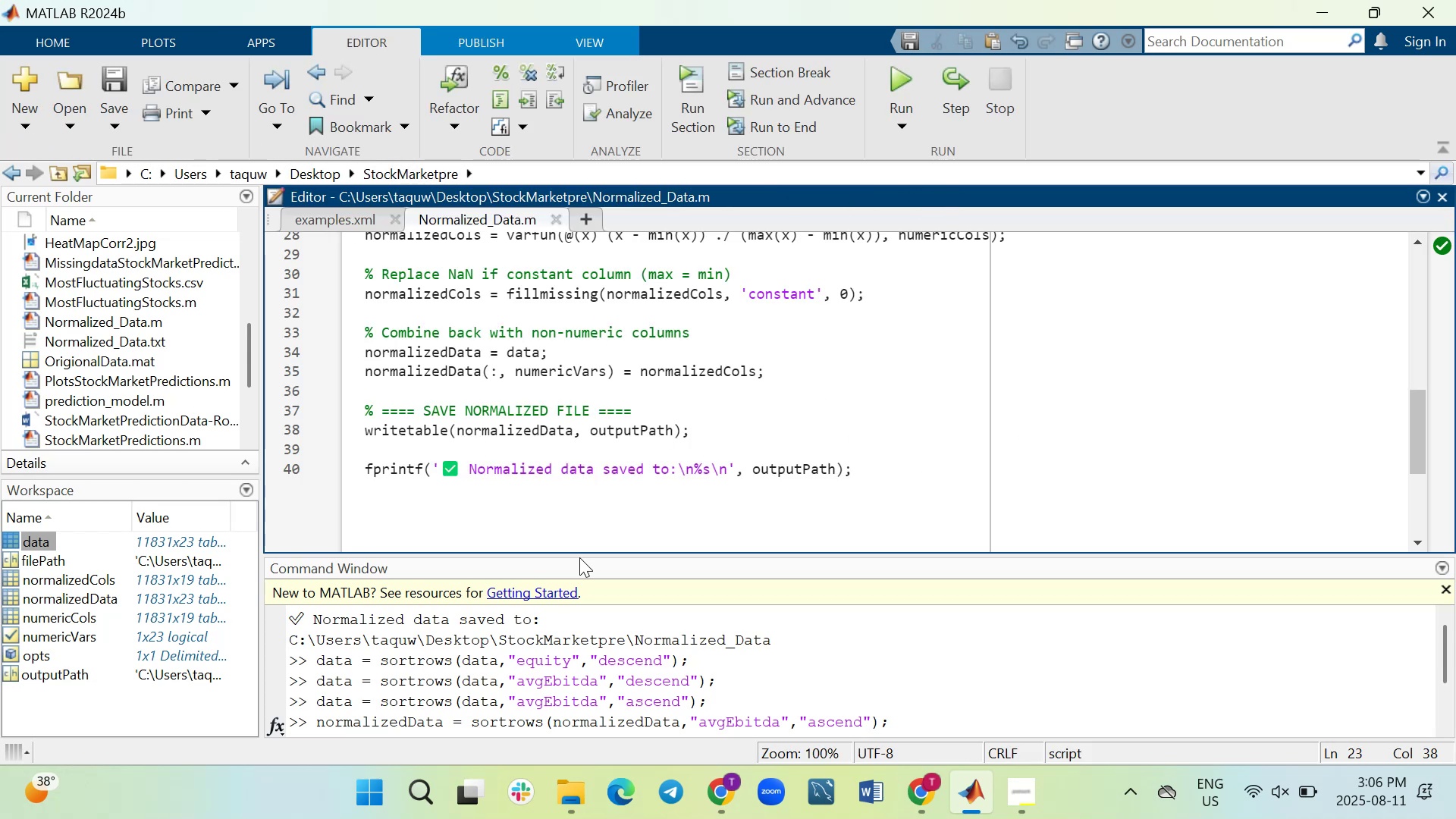 
scroll: coordinate [818, 644], scroll_direction: down, amount: 6.0
 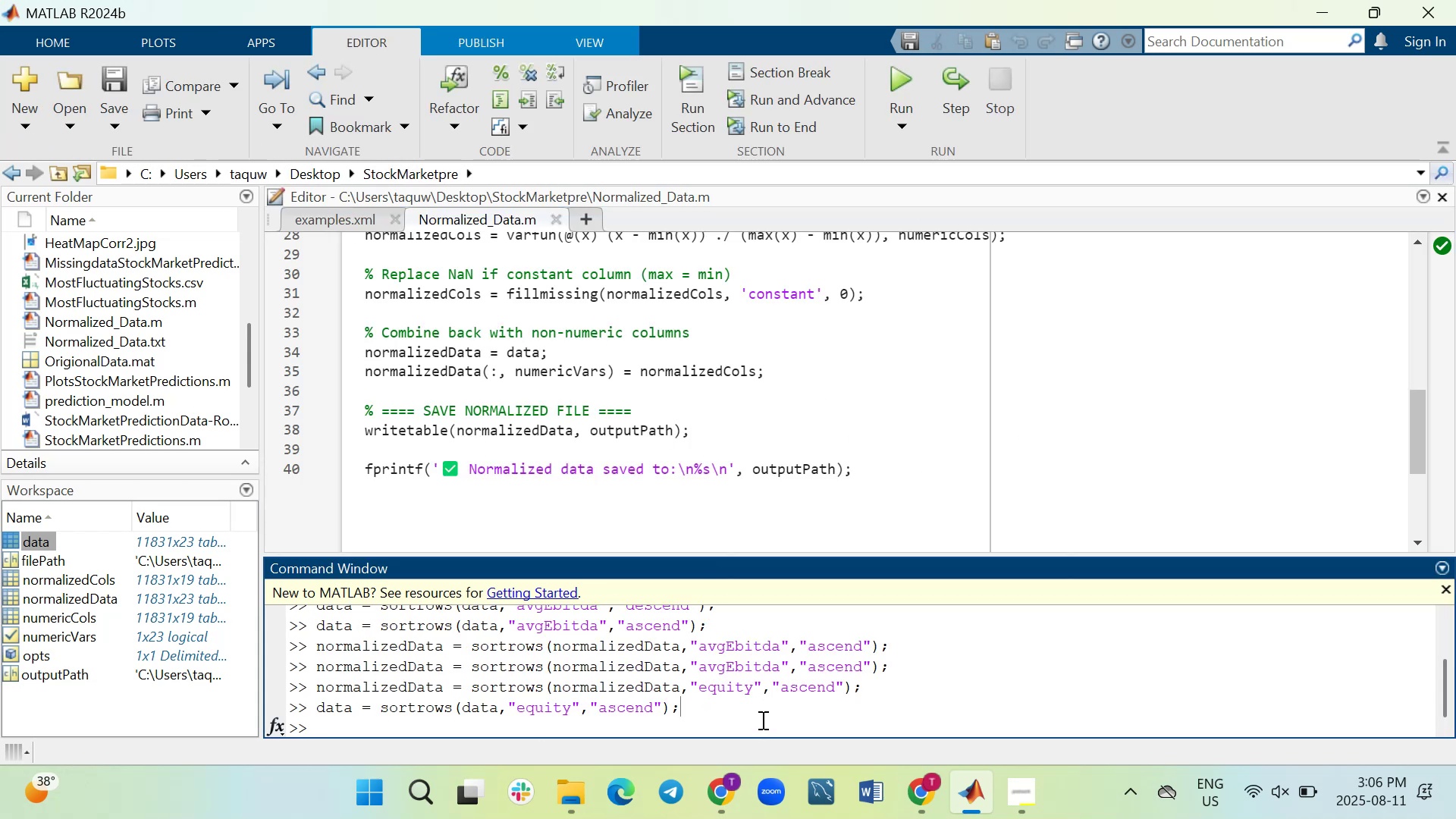 
type(clc)
 